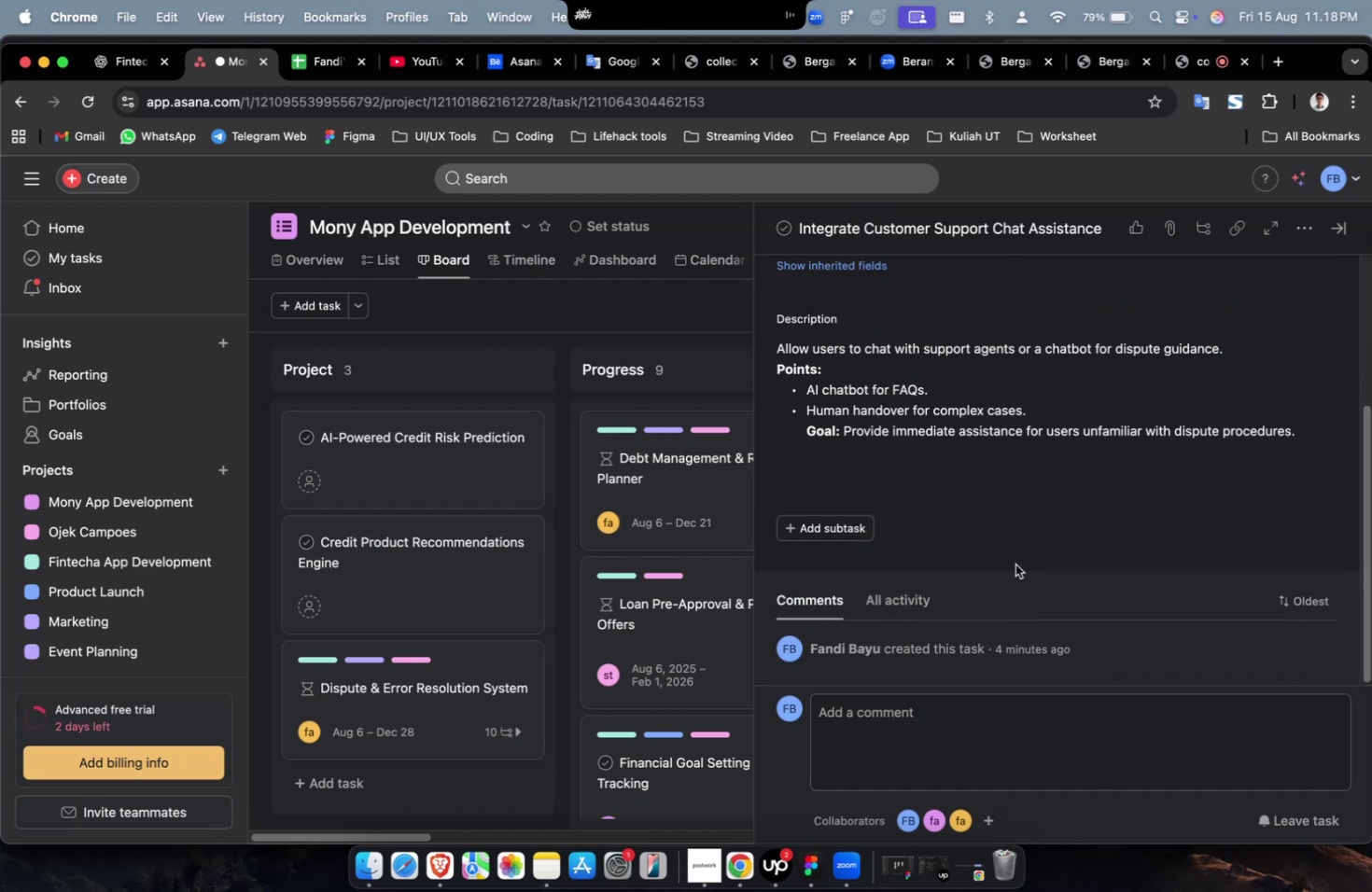 
scroll: coordinate [1015, 564], scroll_direction: up, amount: 9.0
 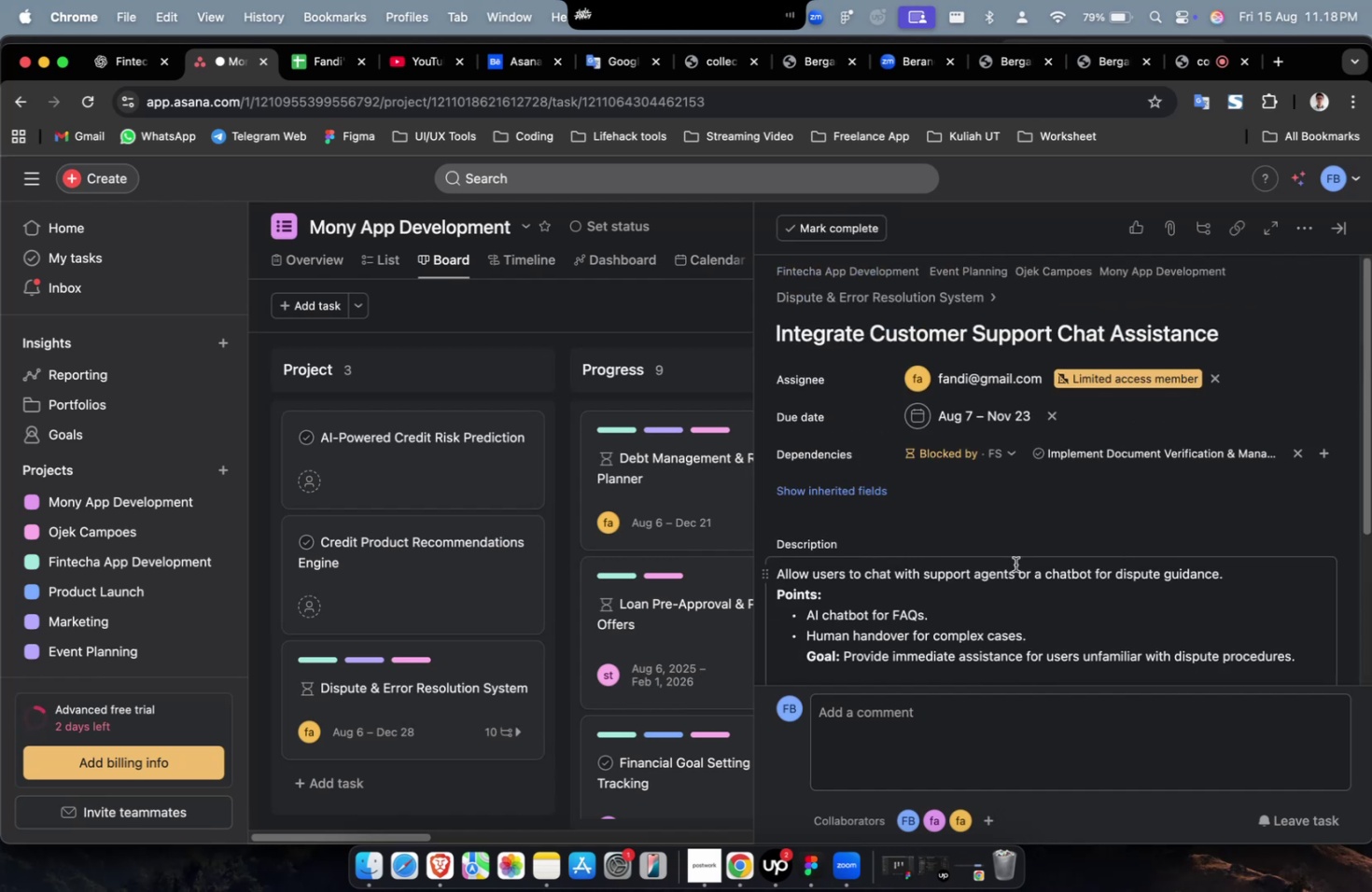 
scroll: coordinate [1015, 564], scroll_direction: down, amount: 18.0
 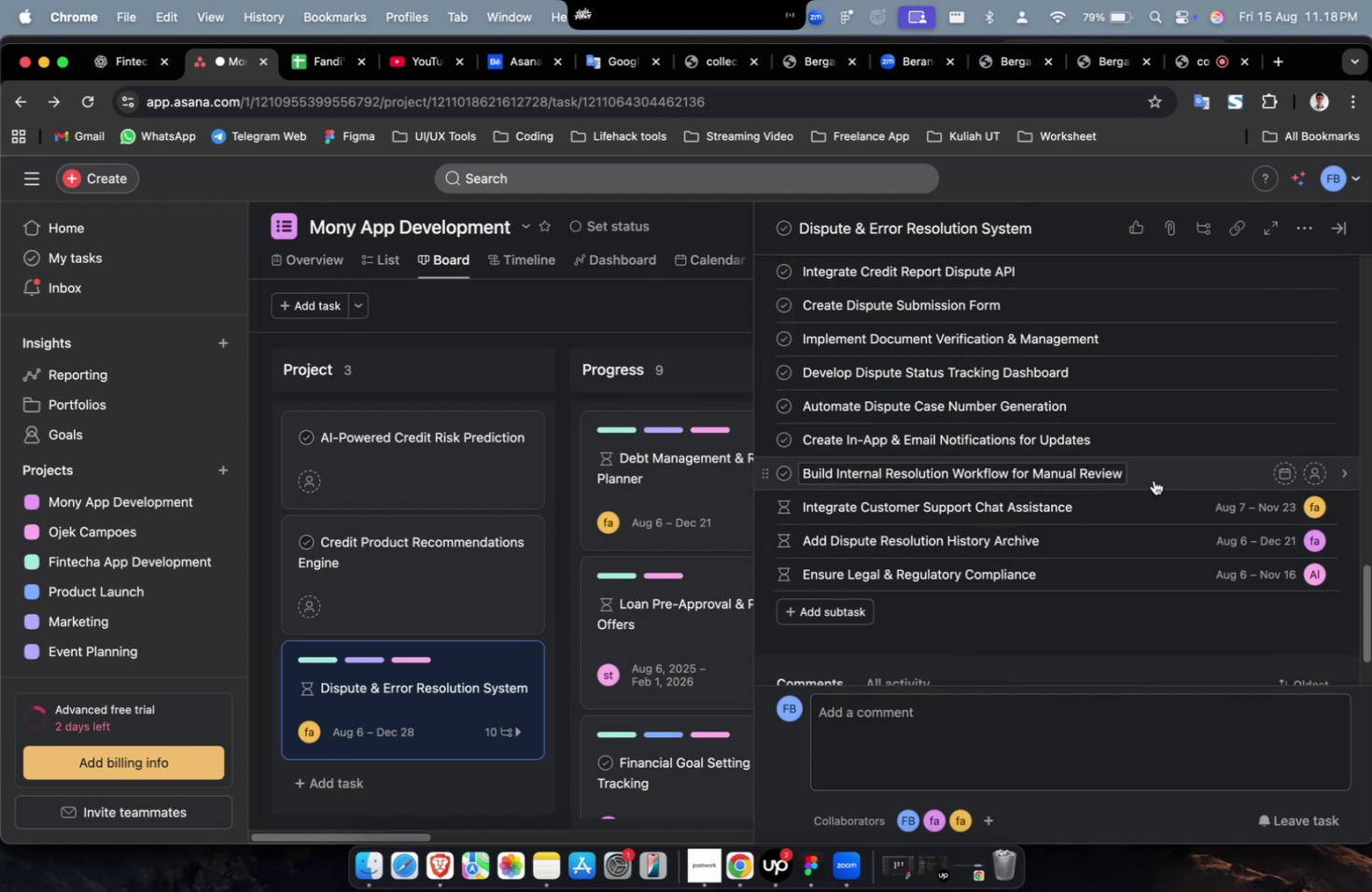 
left_click([1154, 477])
 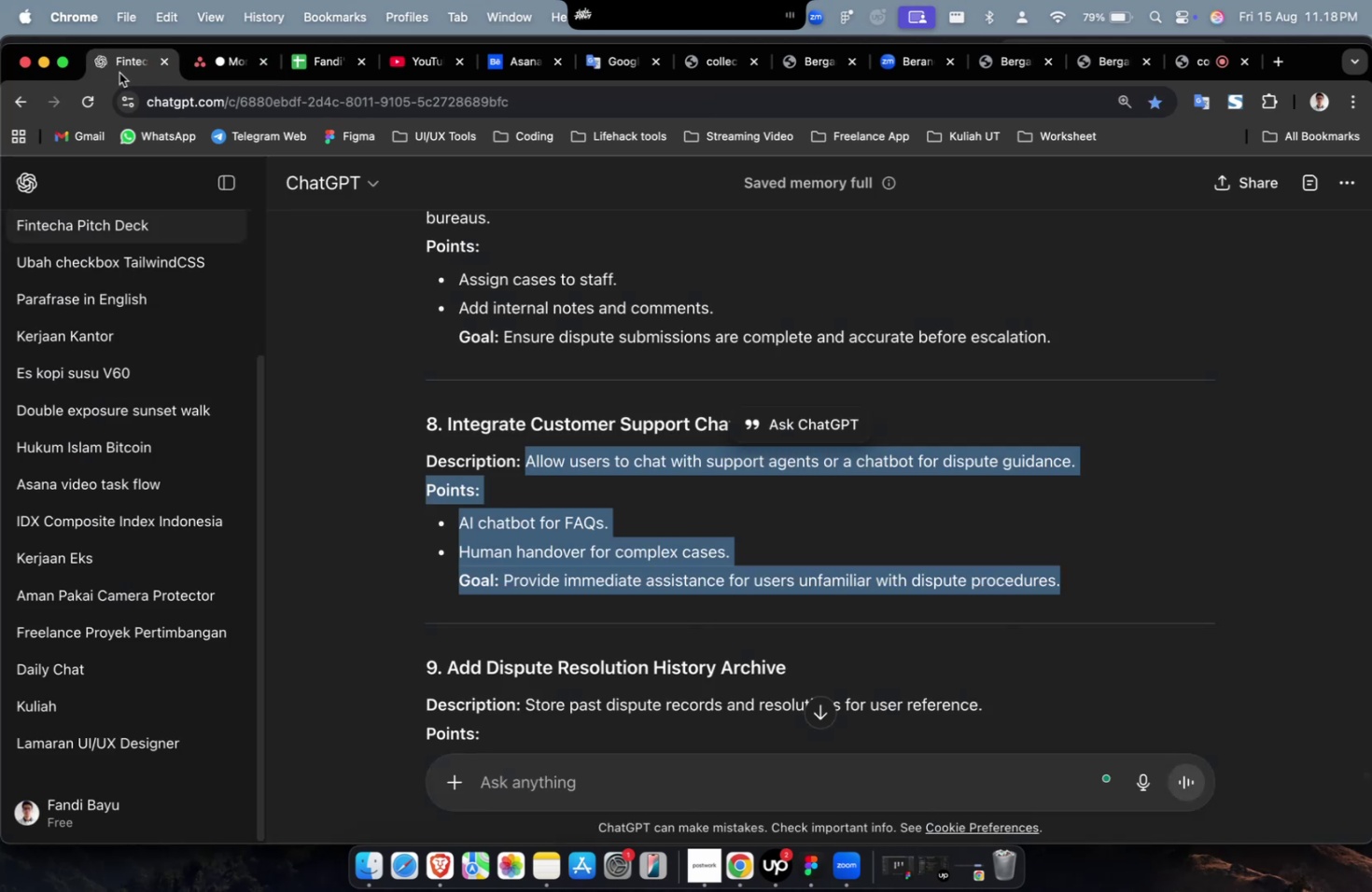 
scroll: coordinate [761, 442], scroll_direction: up, amount: 7.0
 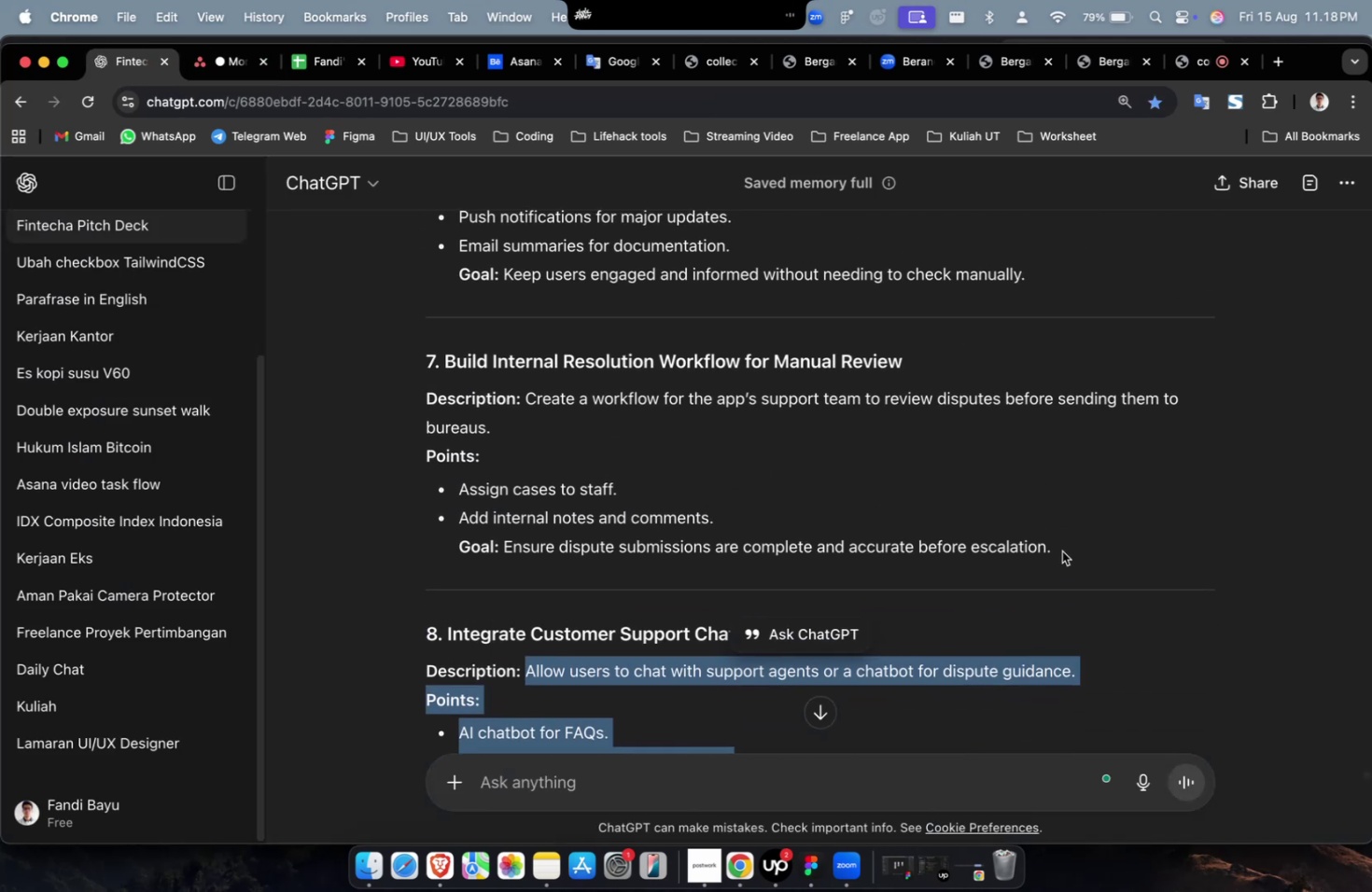 
left_click_drag(start_coordinate=[1066, 552], to_coordinate=[524, 395])
 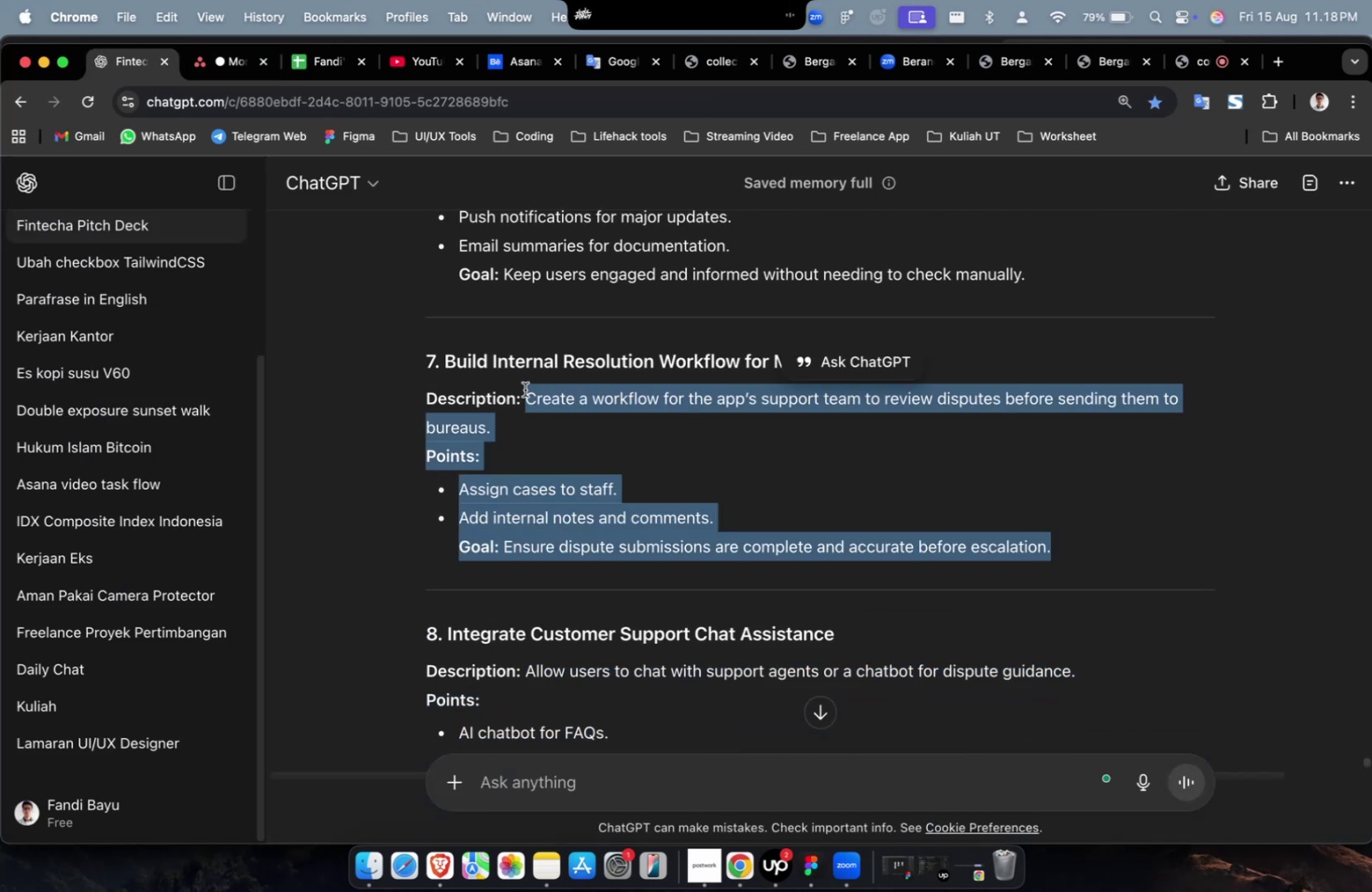 
key(Meta+C)
 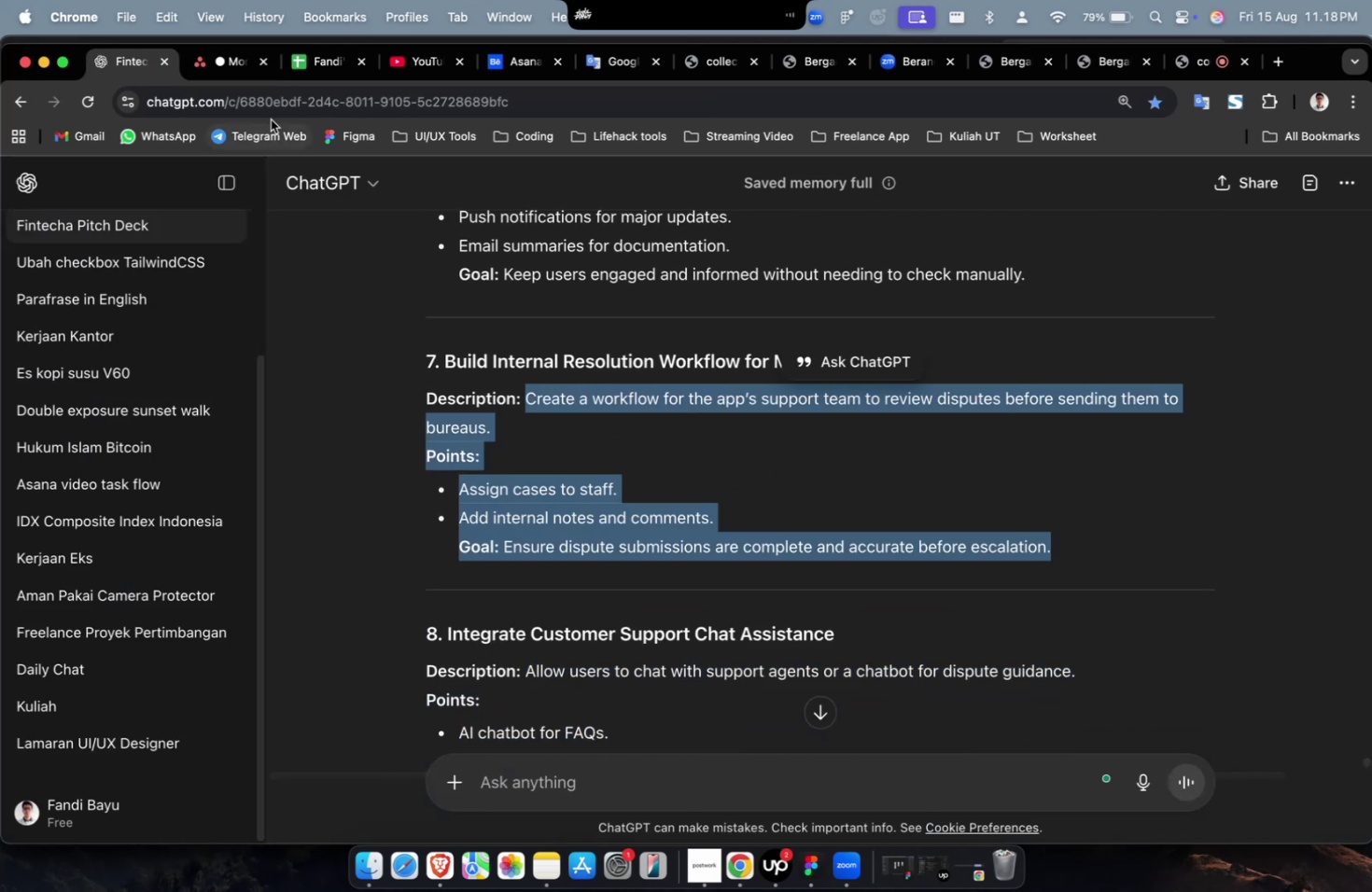 
key(Meta+C)
 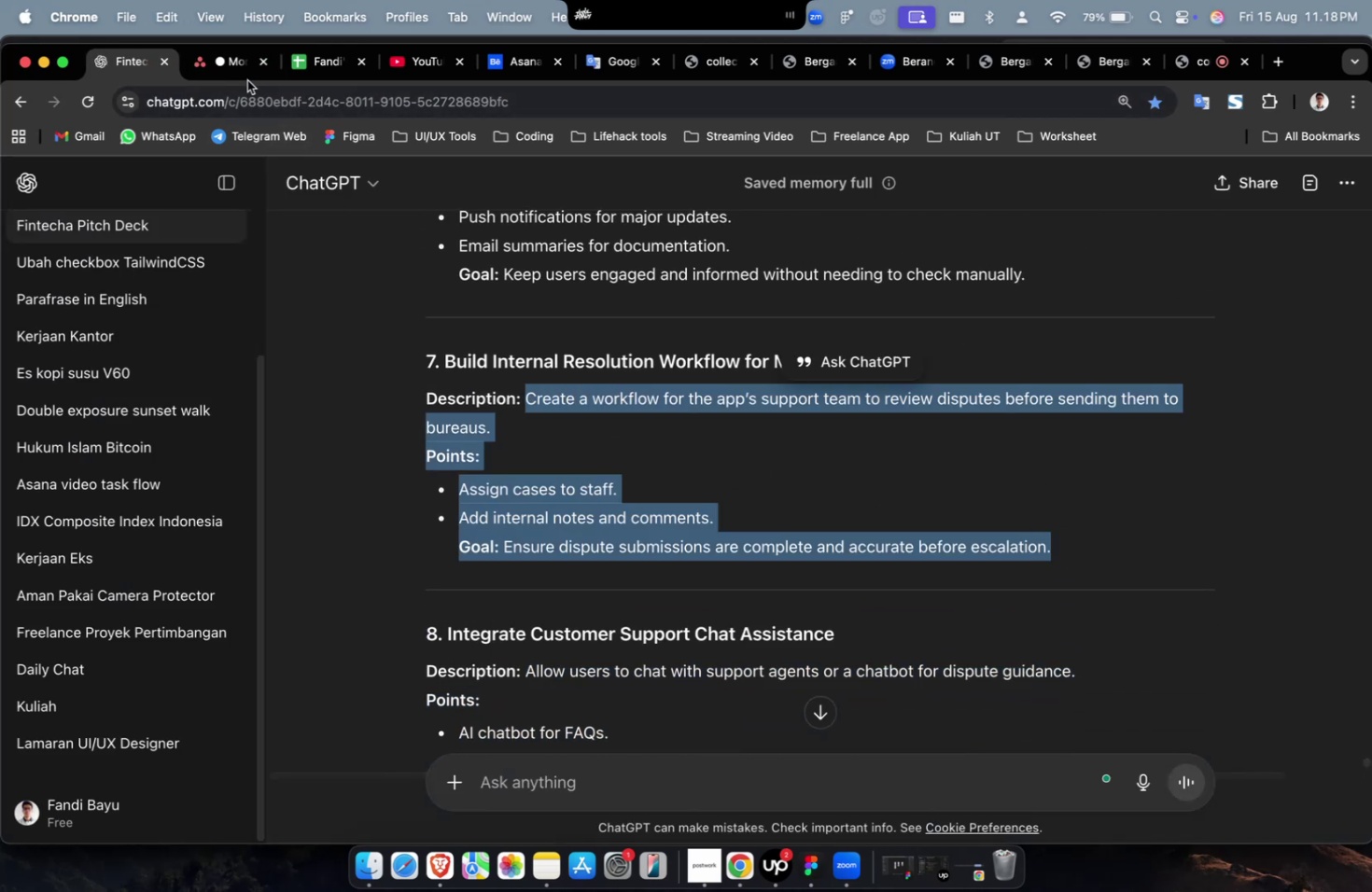 
double_click([248, 80])
 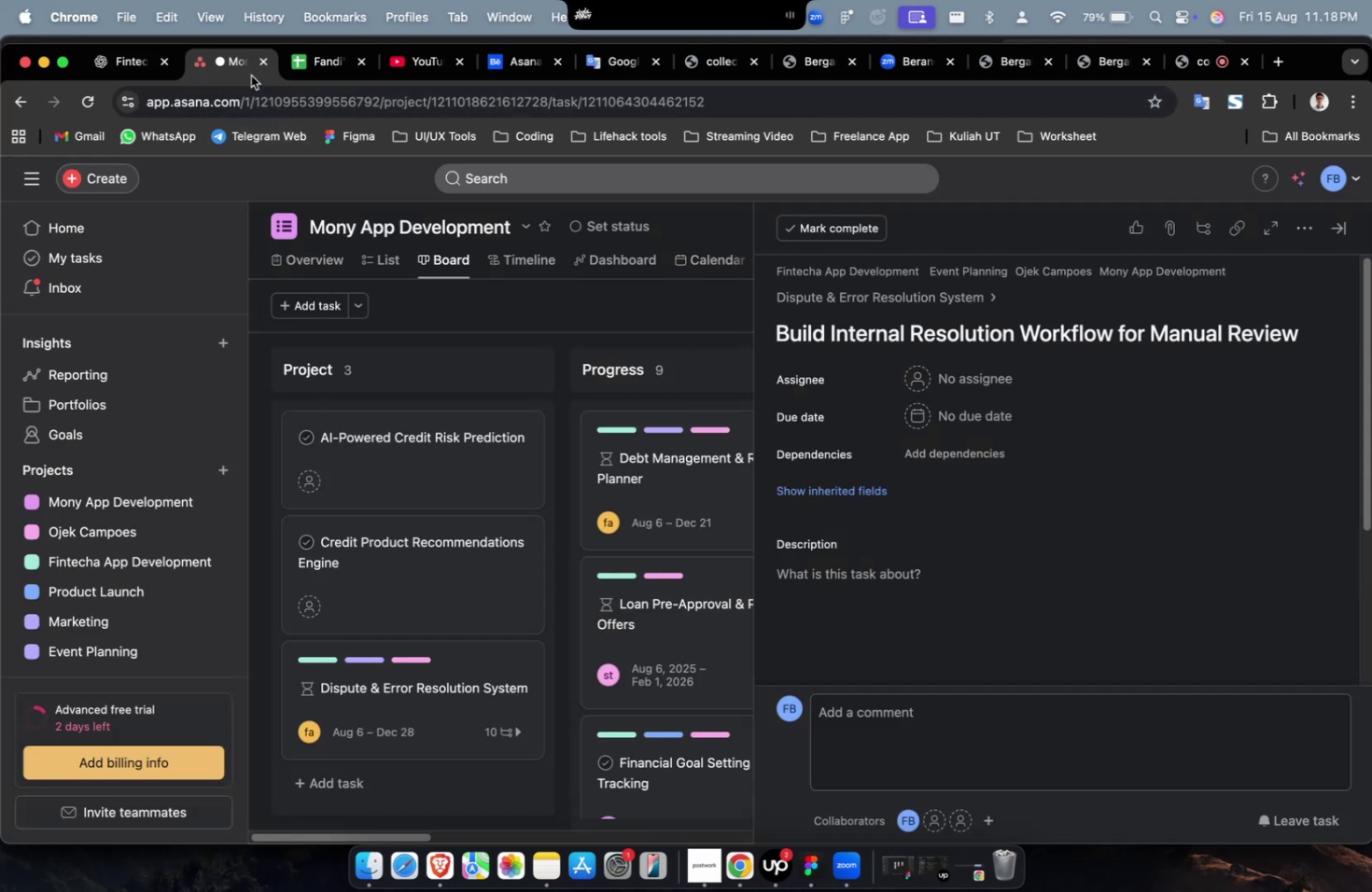 
triple_click([251, 76])
 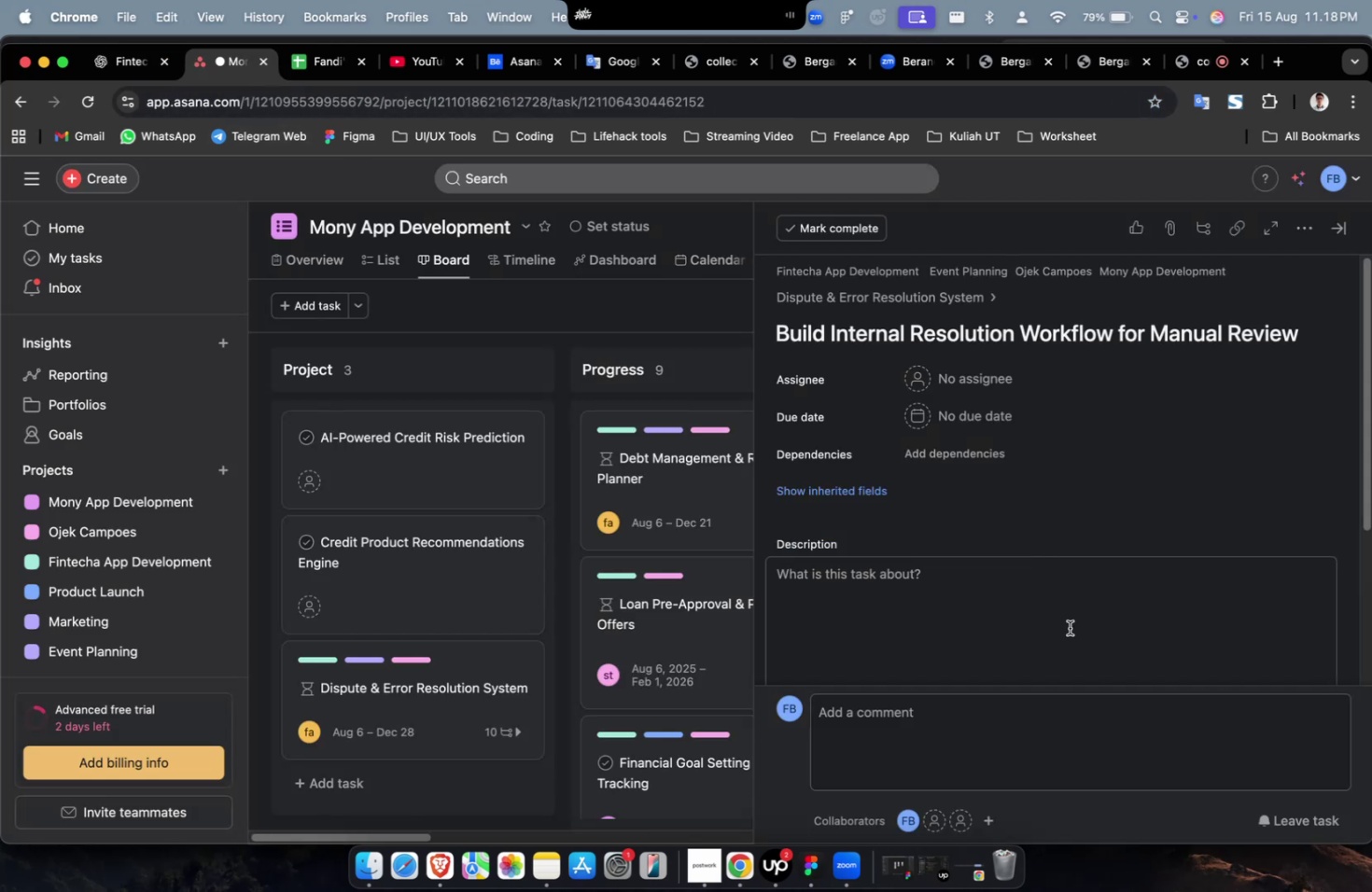 
triple_click([1069, 627])
 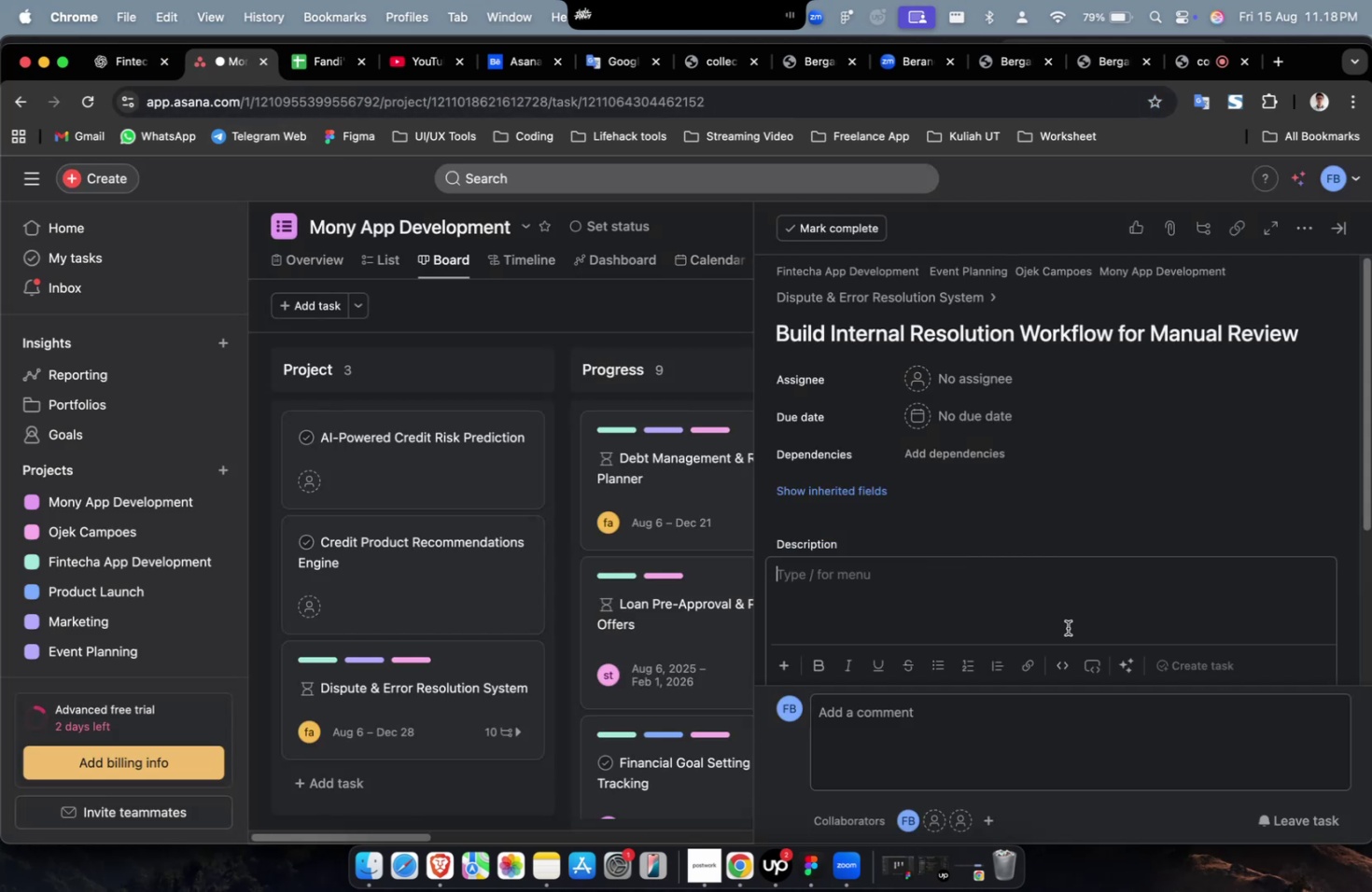 
key(Meta+V)
 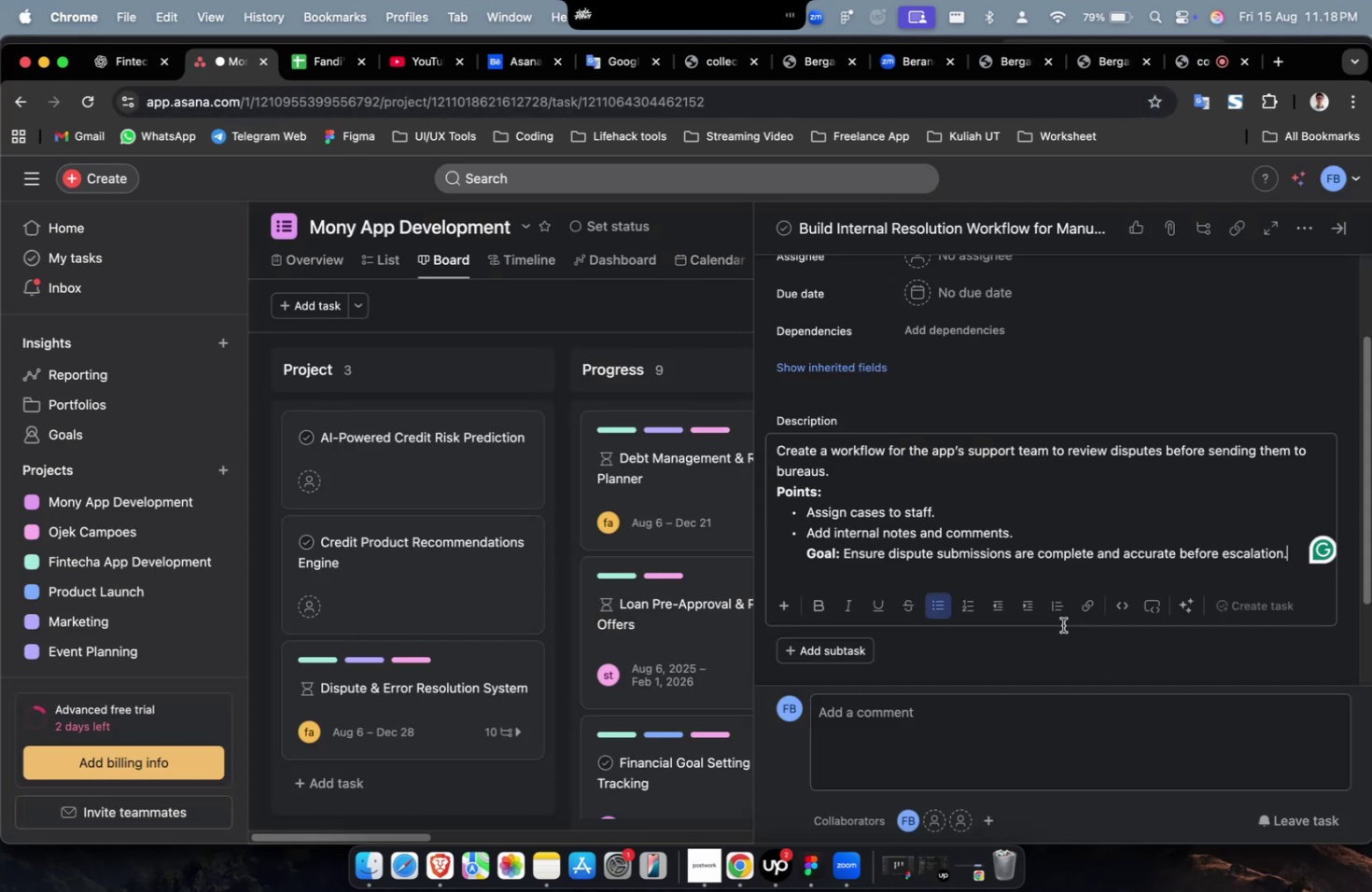 
scroll: coordinate [1062, 624], scroll_direction: up, amount: 19.0
 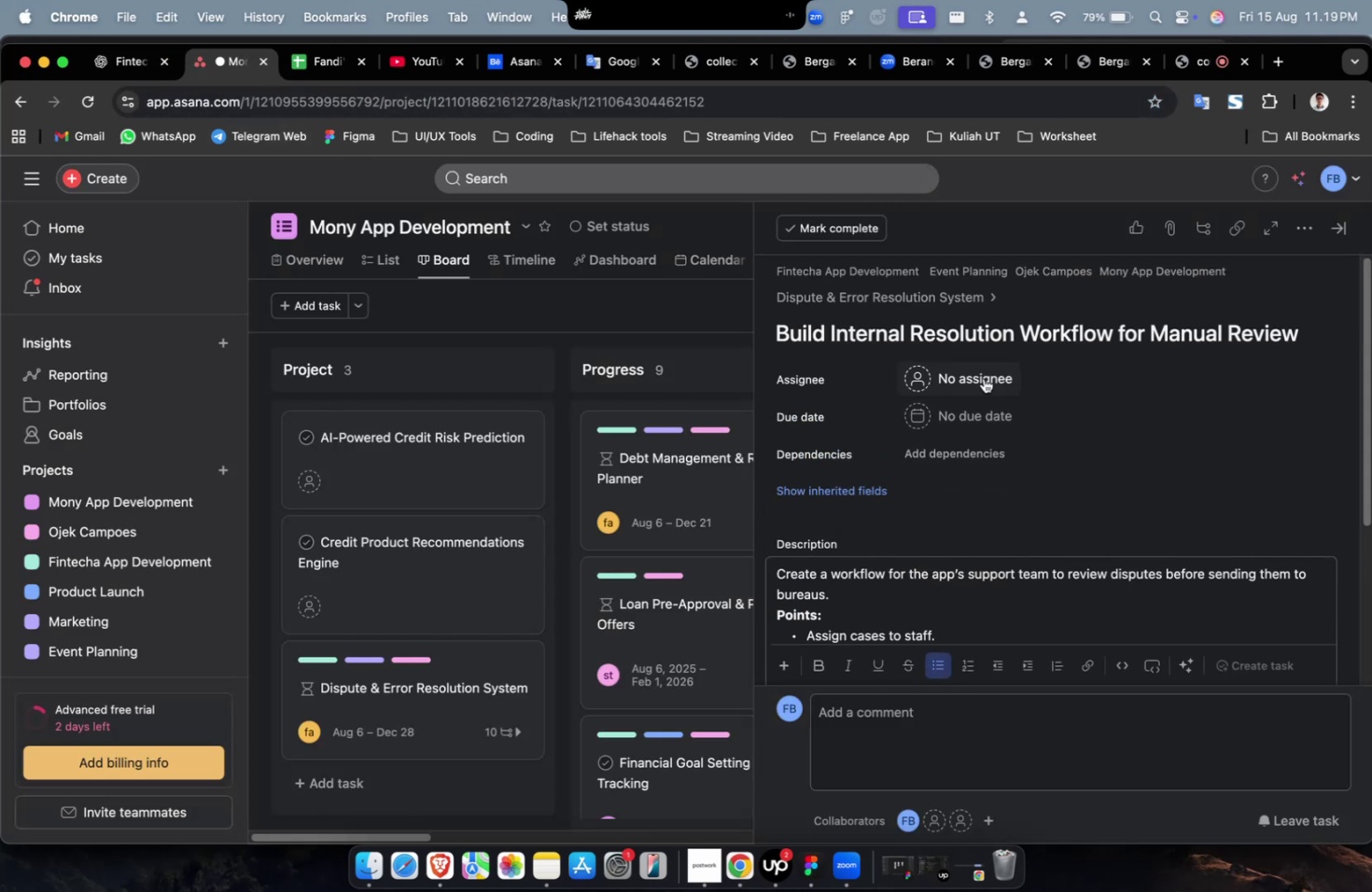 
left_click([983, 378])
 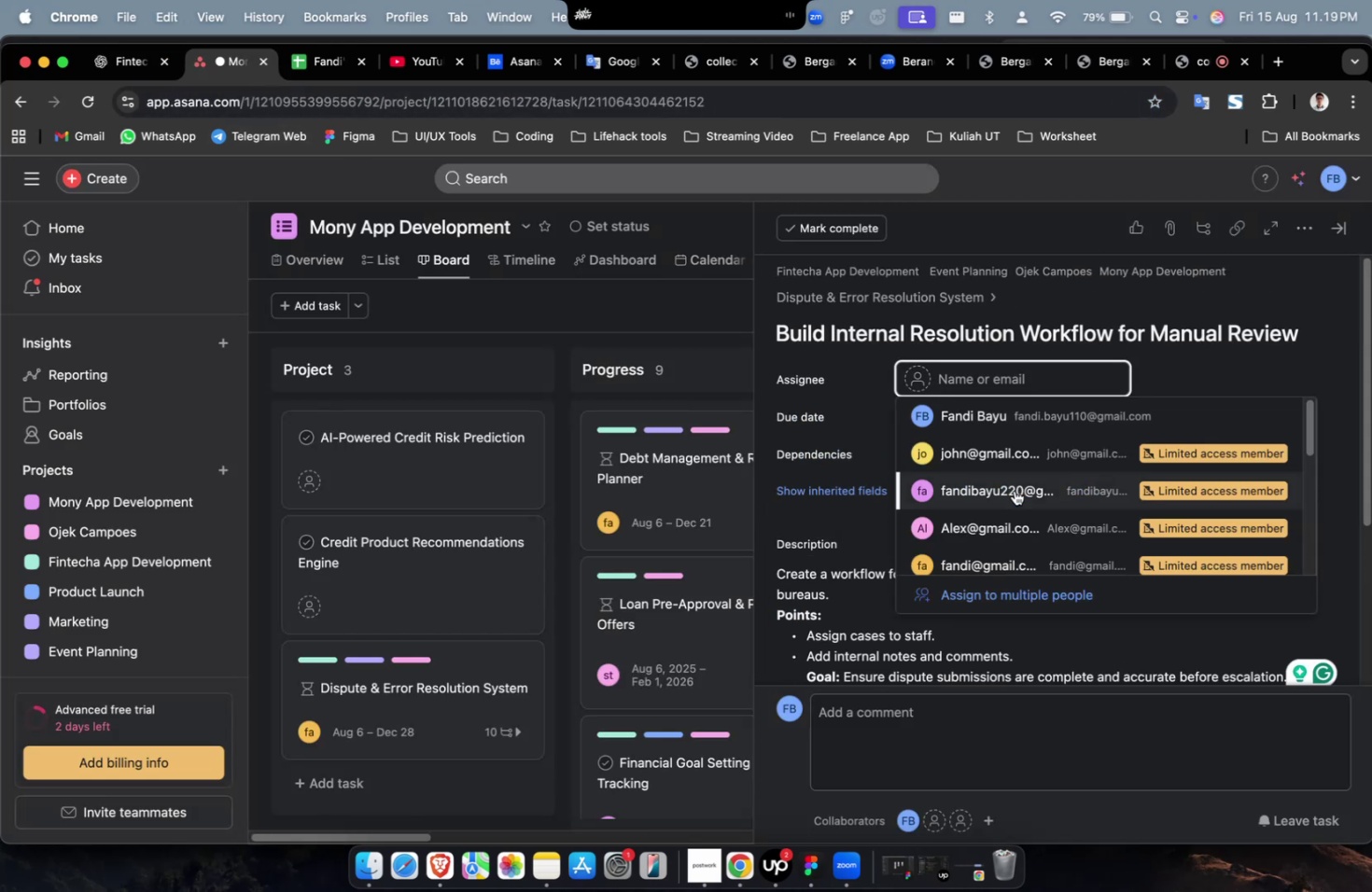 
double_click([1014, 490])
 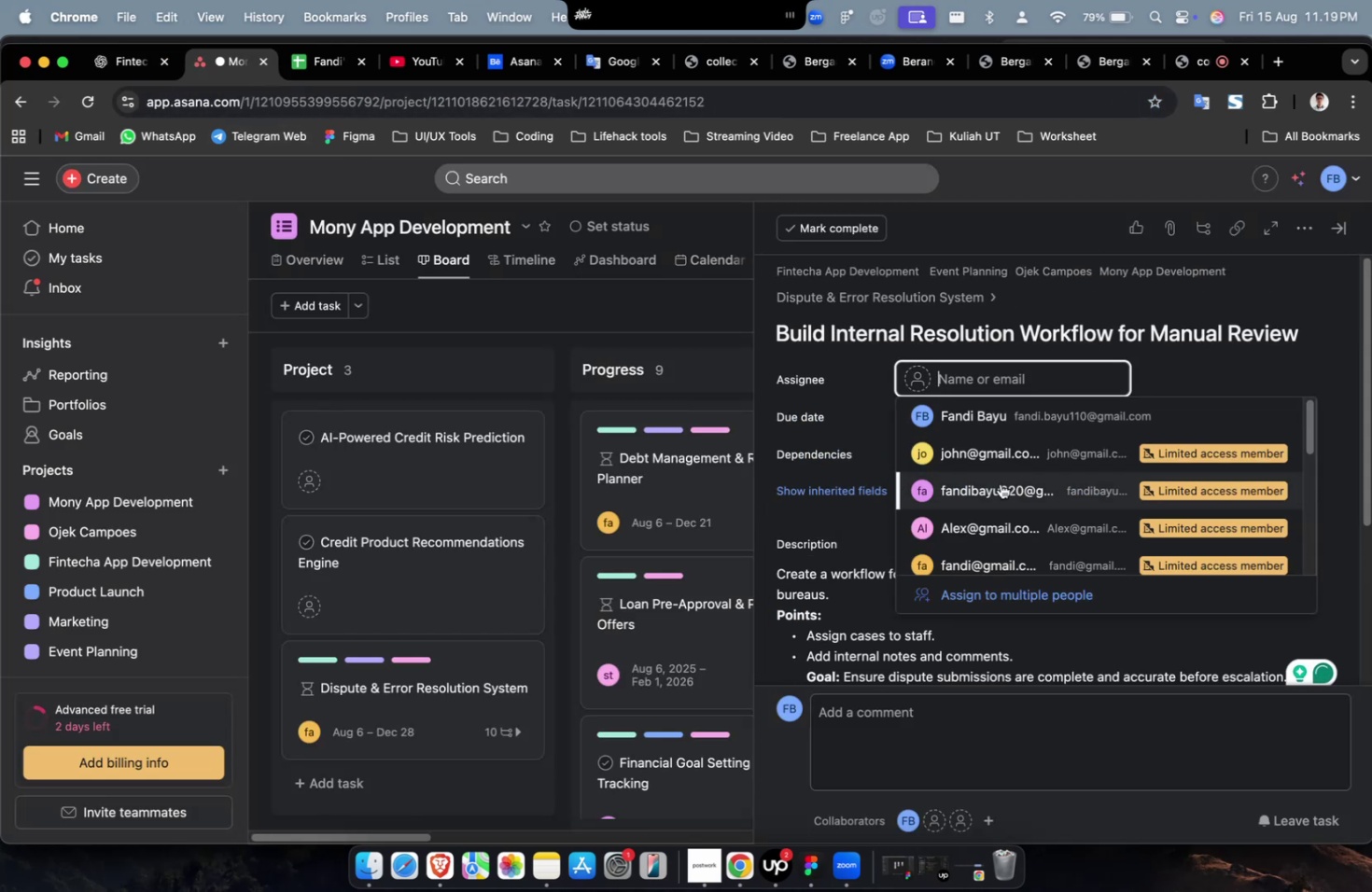 
triple_click([1000, 483])
 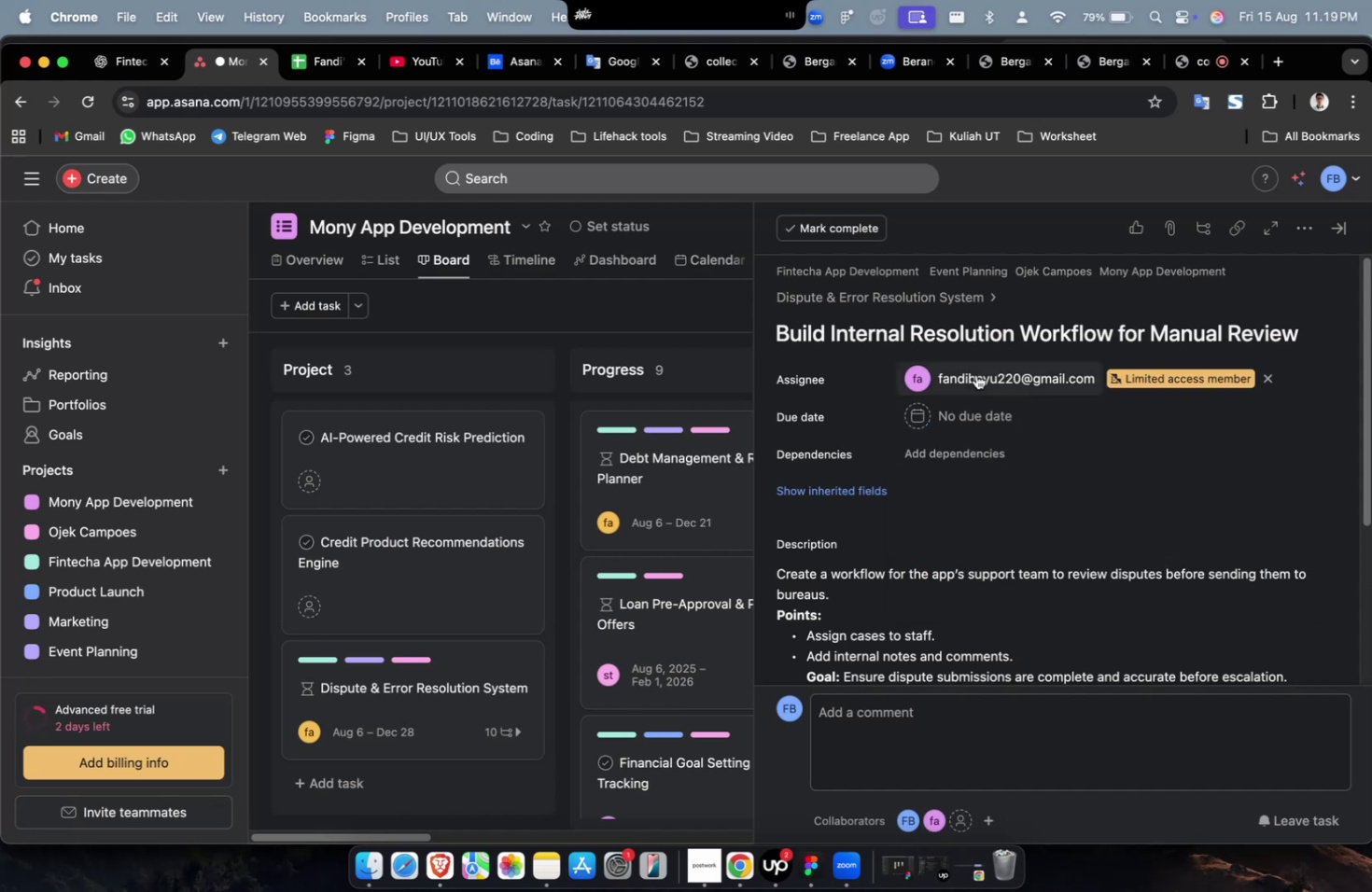 
triple_click([975, 374])
 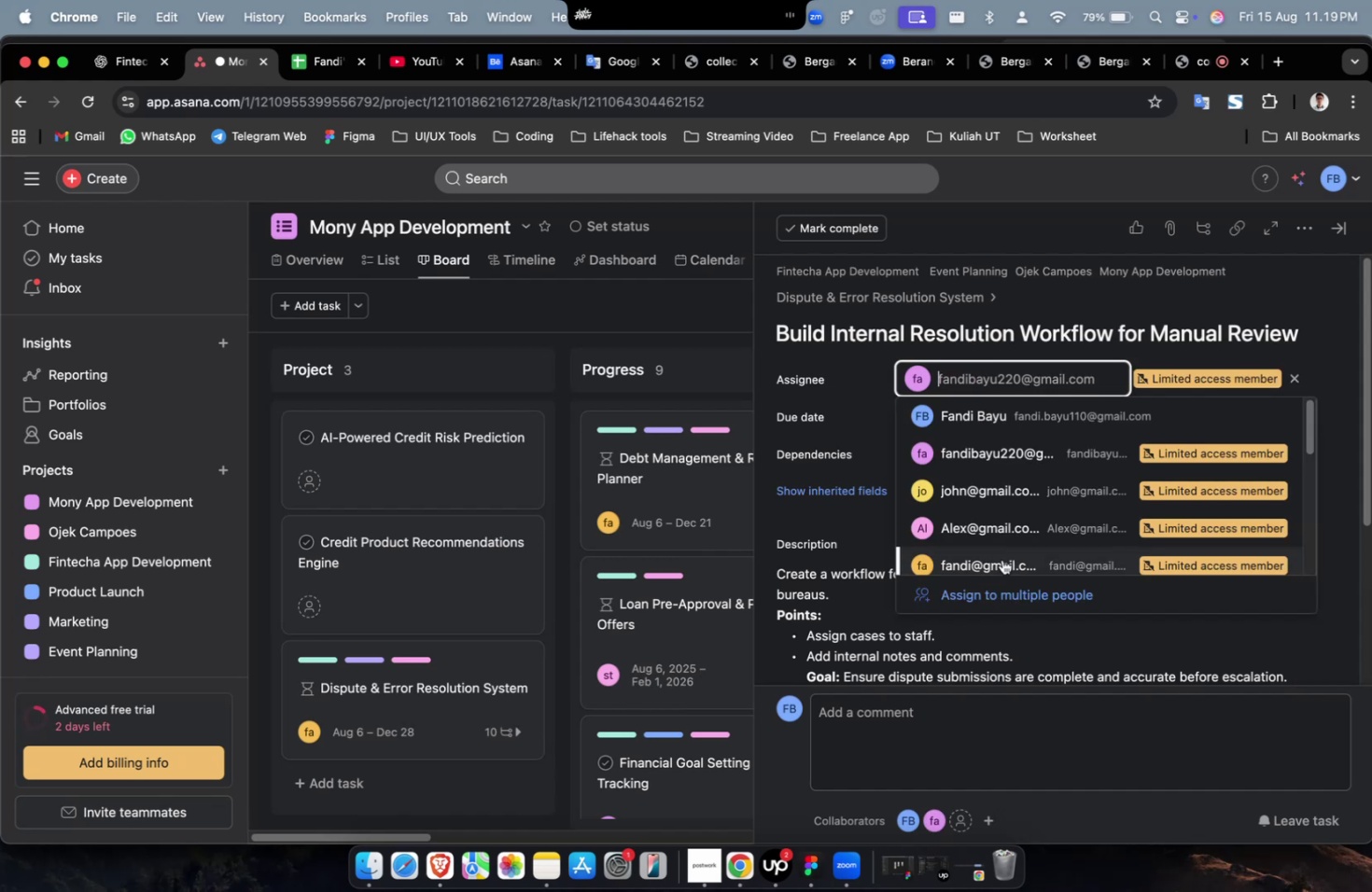 
triple_click([1001, 559])
 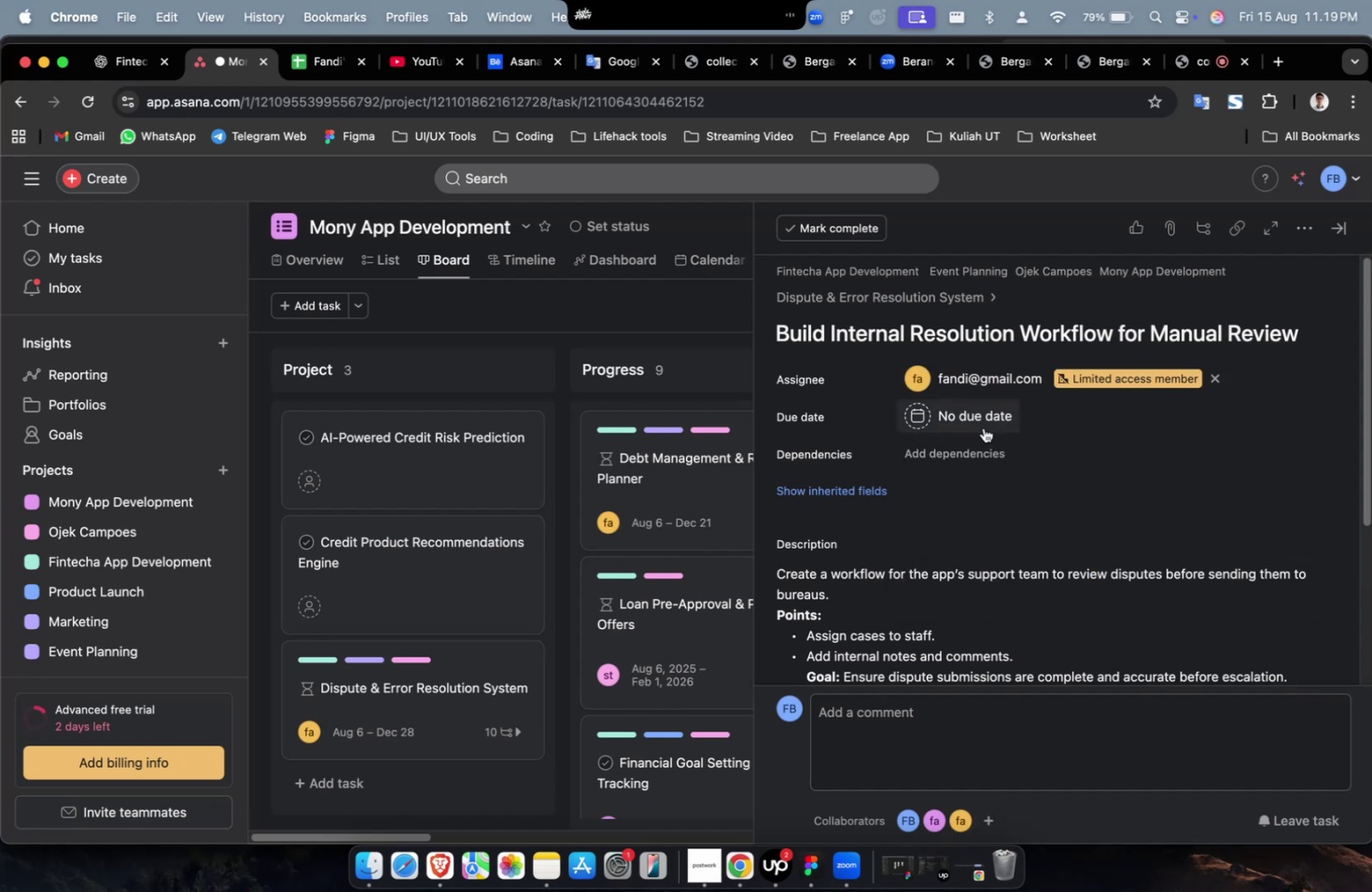 
triple_click([983, 427])
 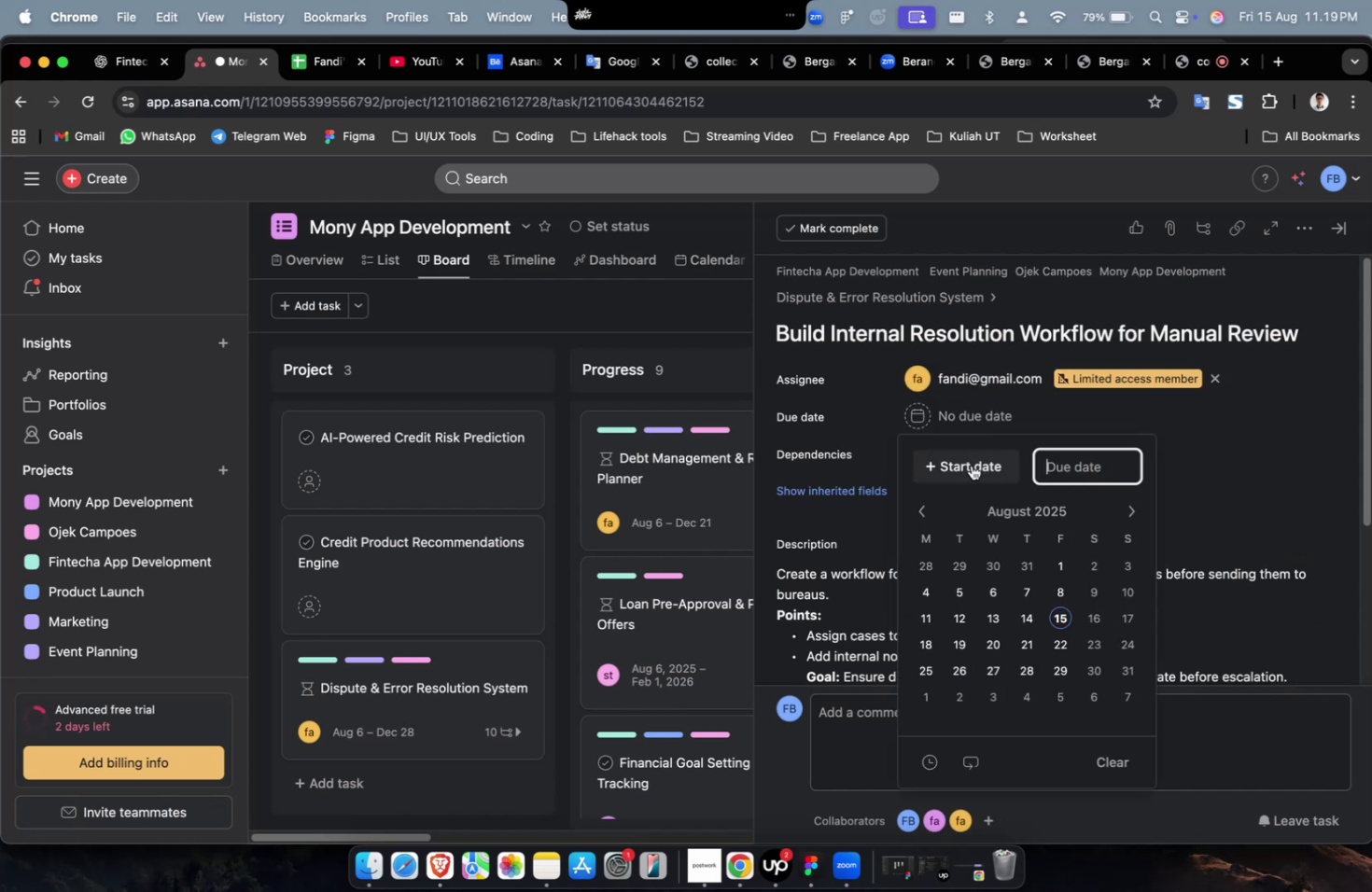 
triple_click([971, 465])
 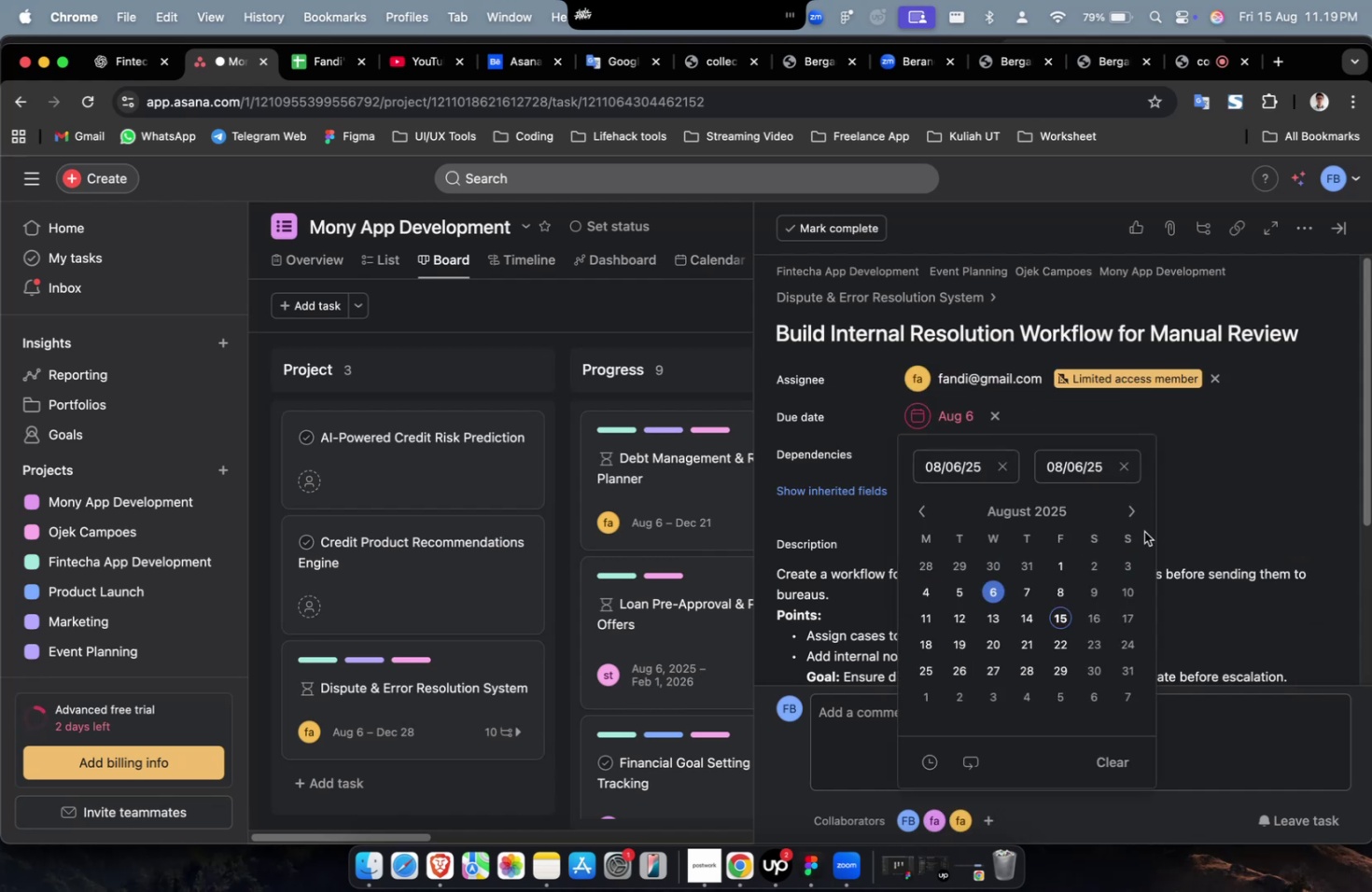 
triple_click([1129, 517])
 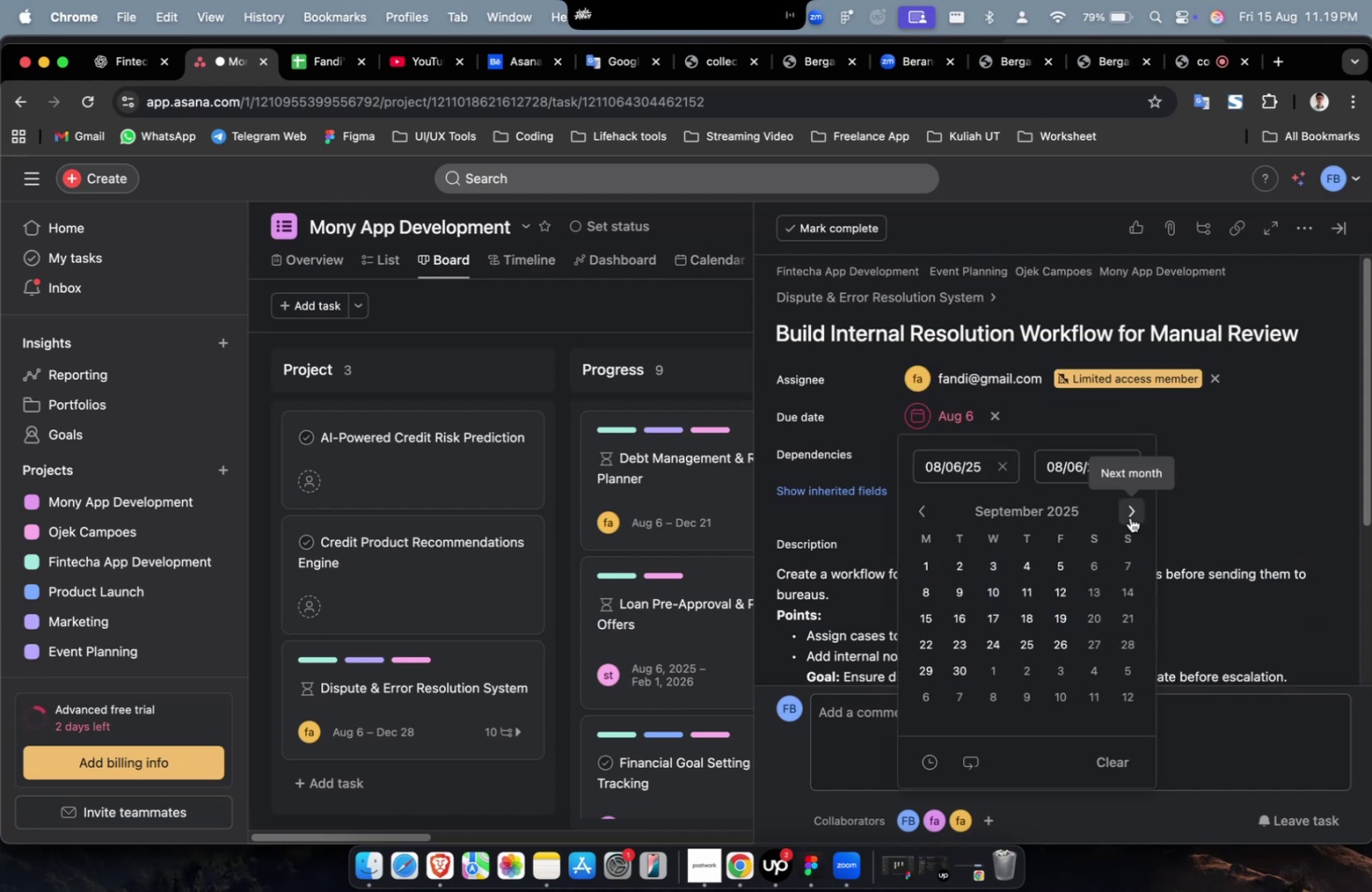 
triple_click([1129, 517])
 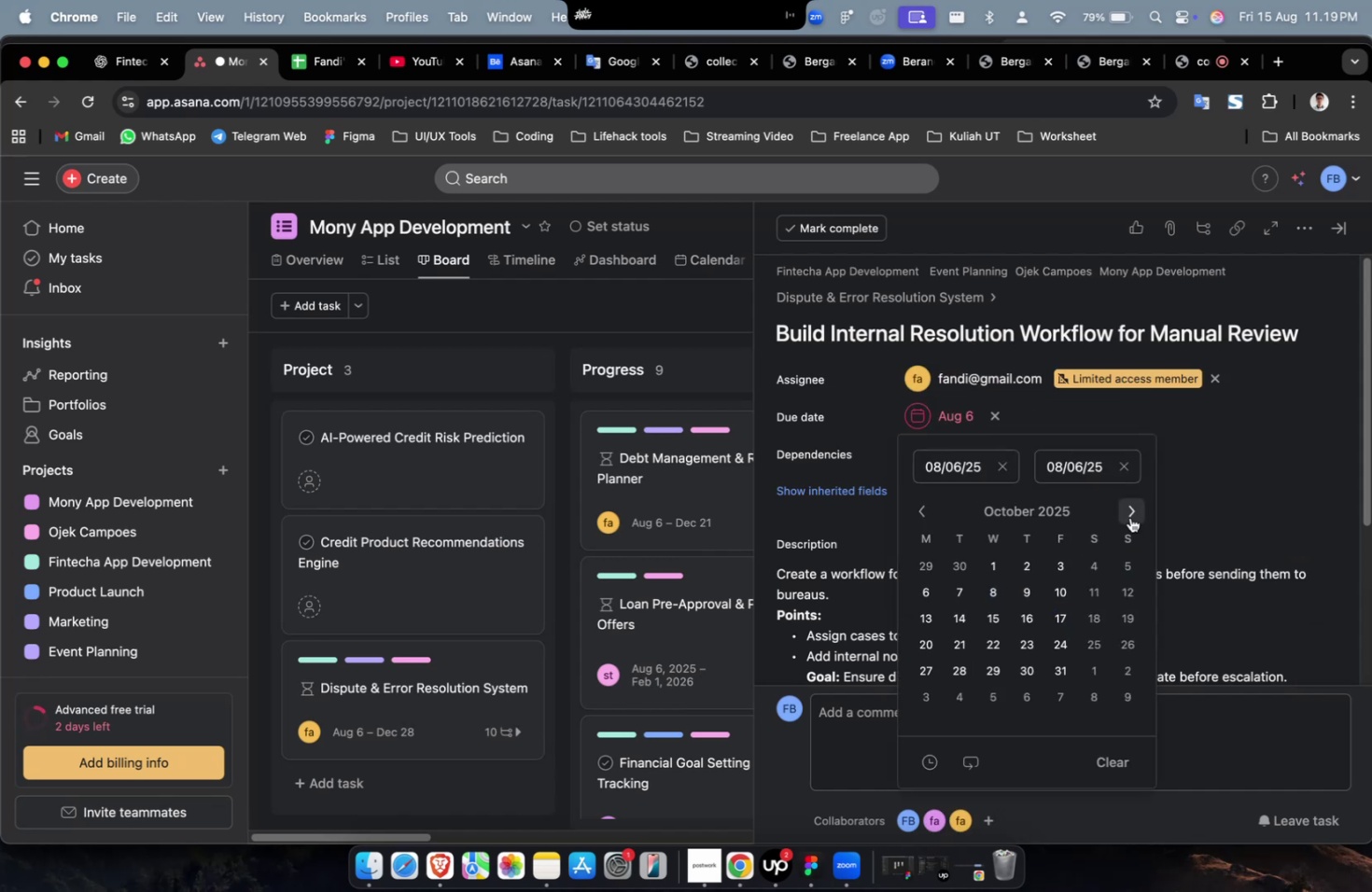 
triple_click([1129, 517])
 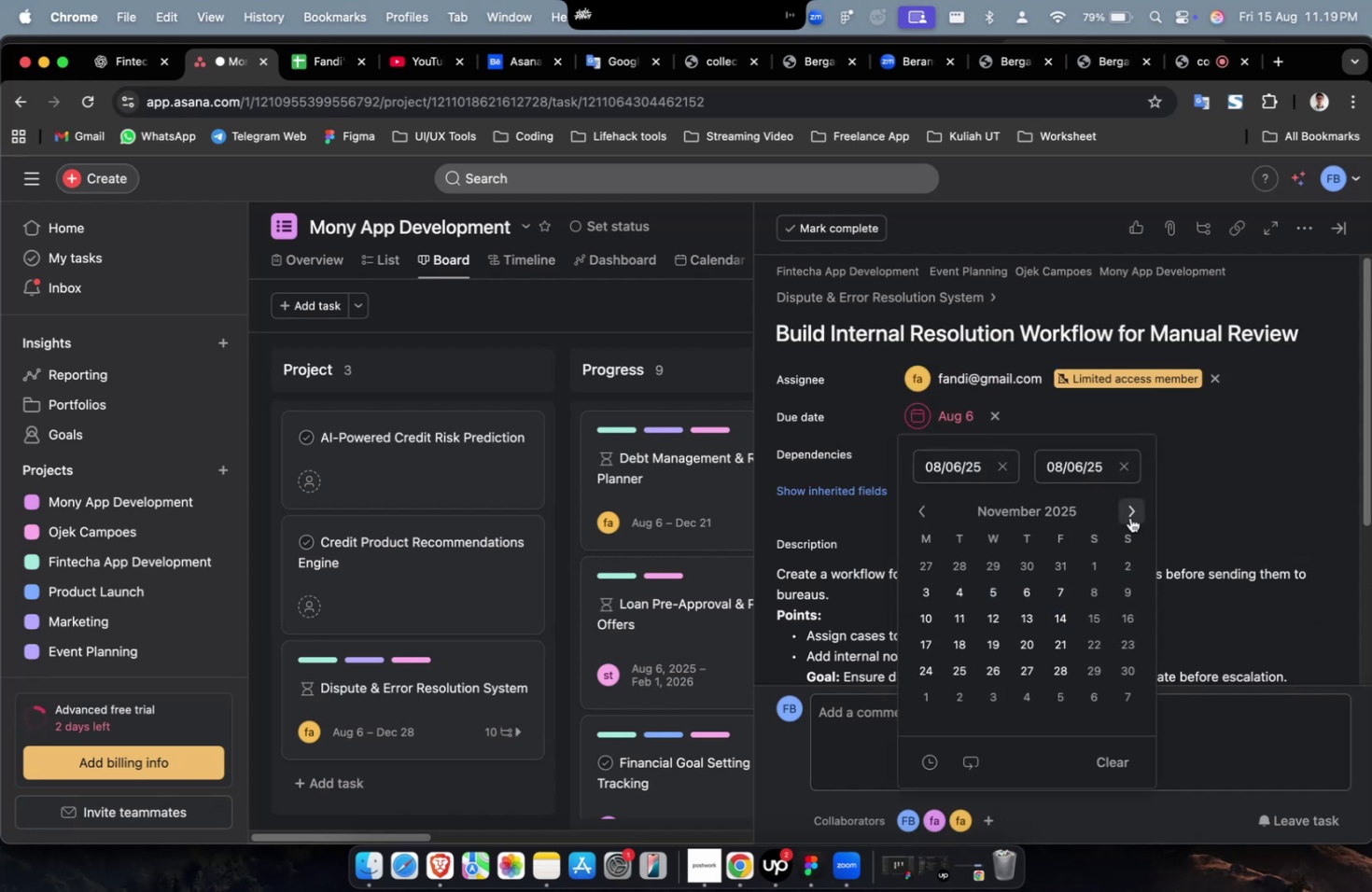 
triple_click([1129, 517])
 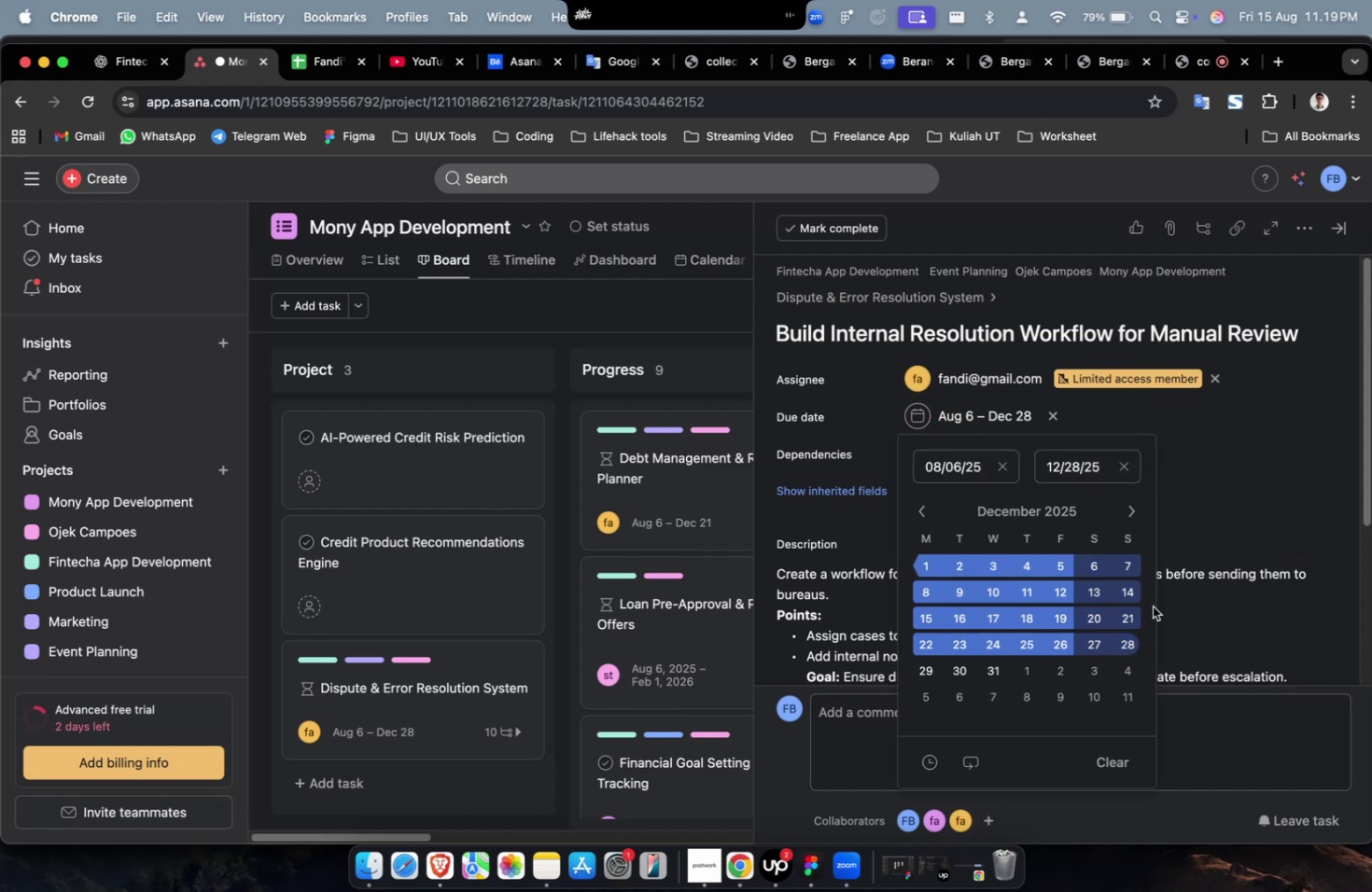 
double_click([1222, 513])
 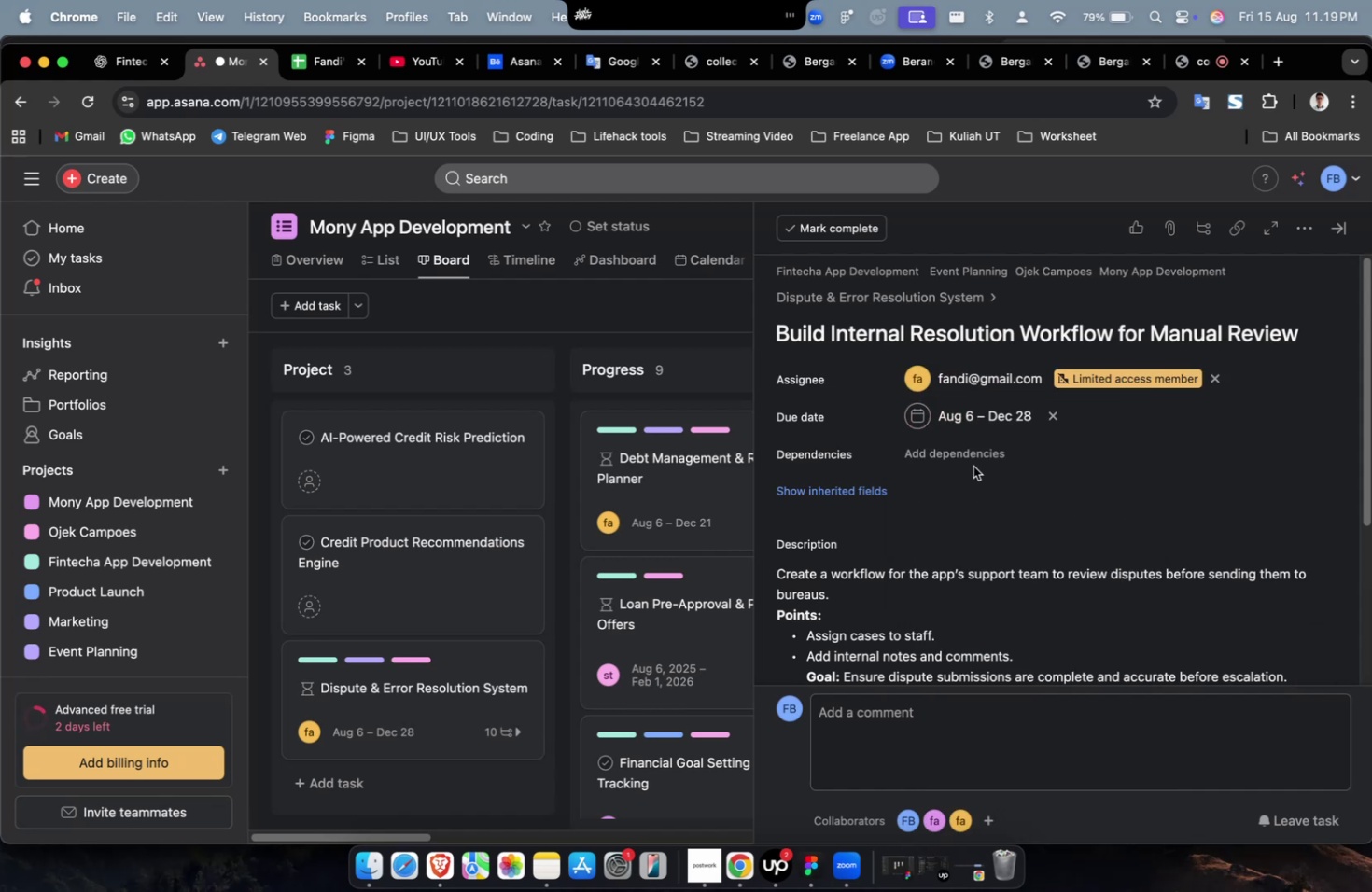 
triple_click([973, 466])
 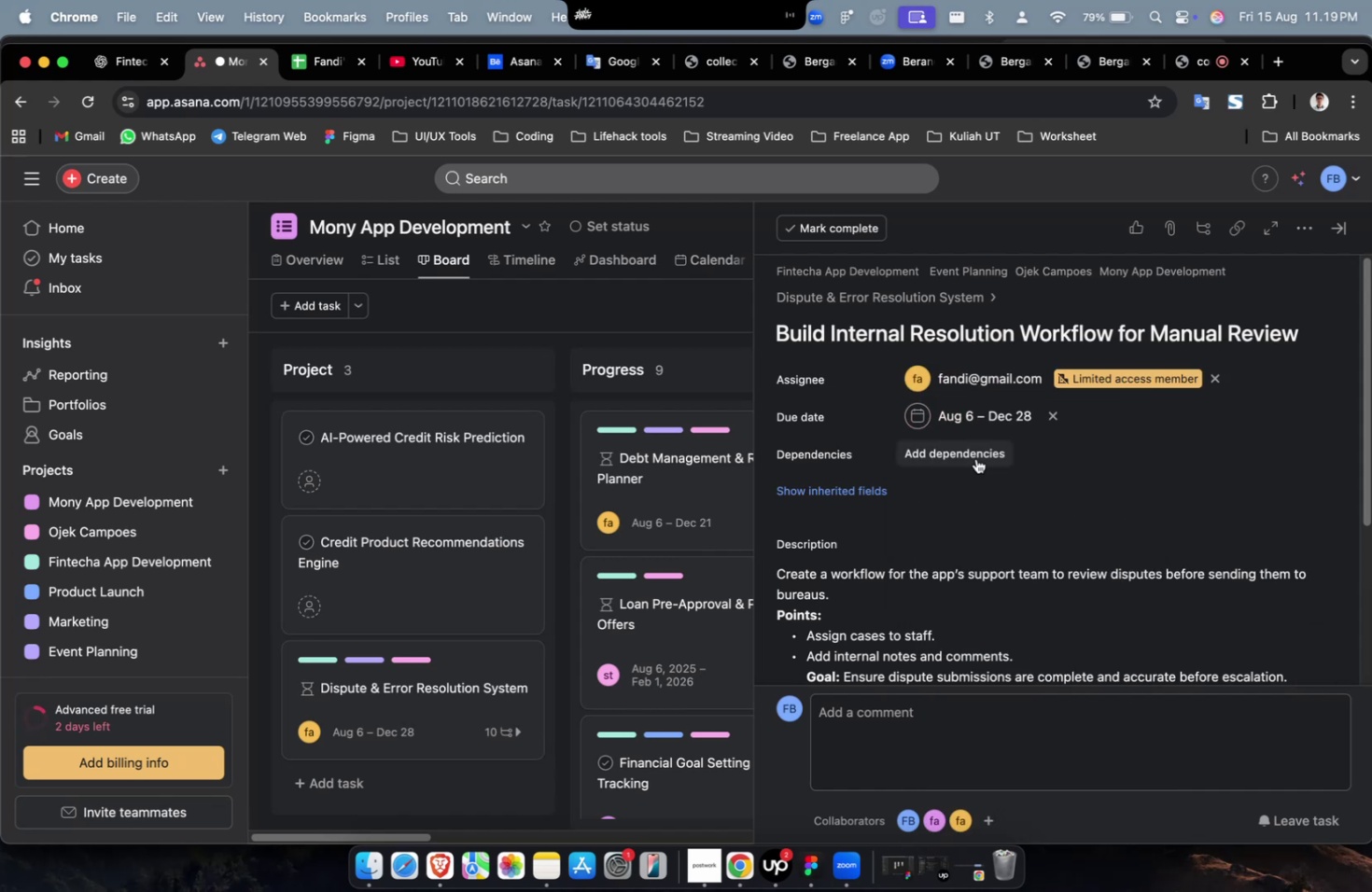 
triple_click([975, 458])
 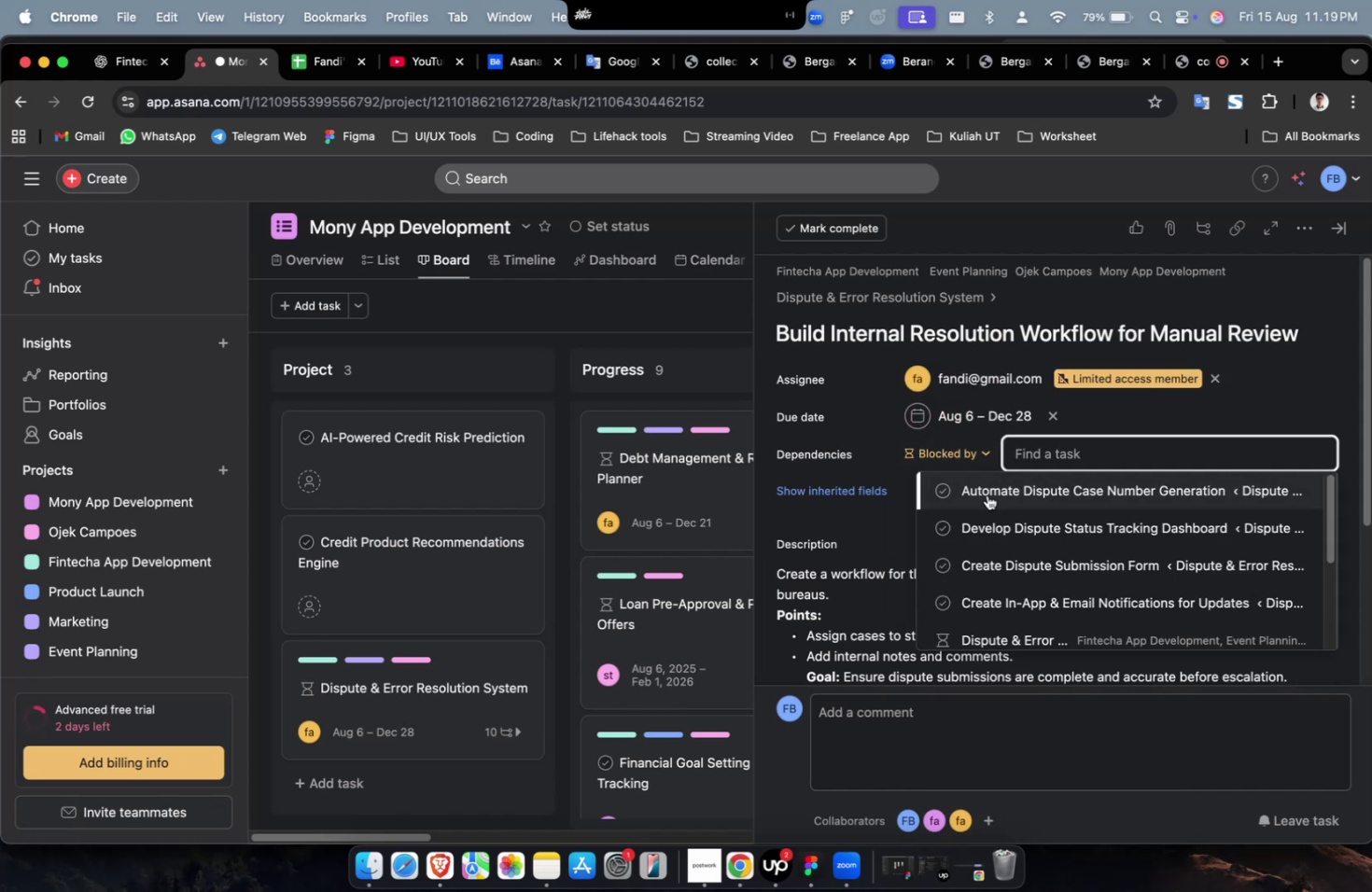 
triple_click([987, 495])
 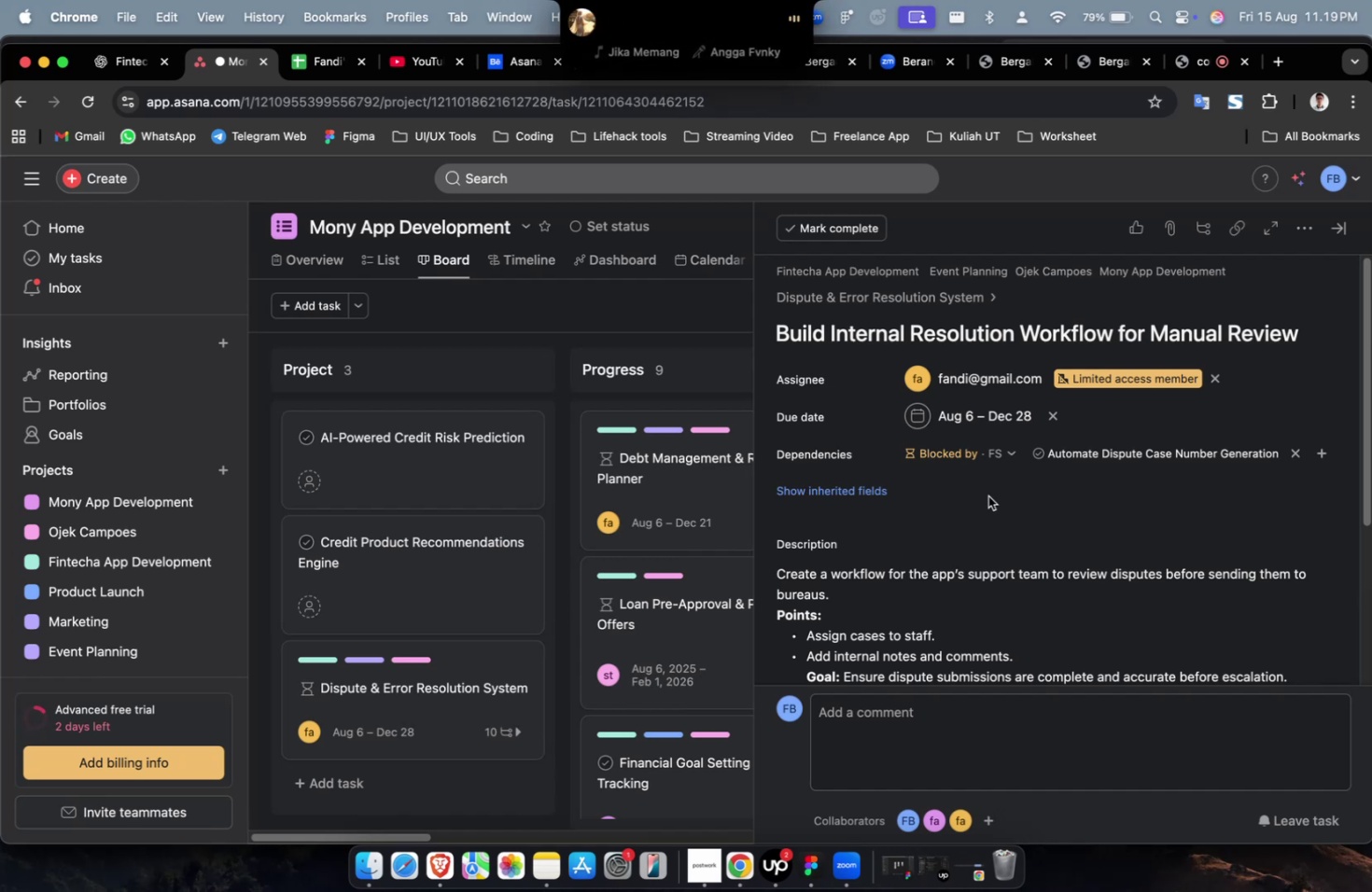 
wait(15.24)
 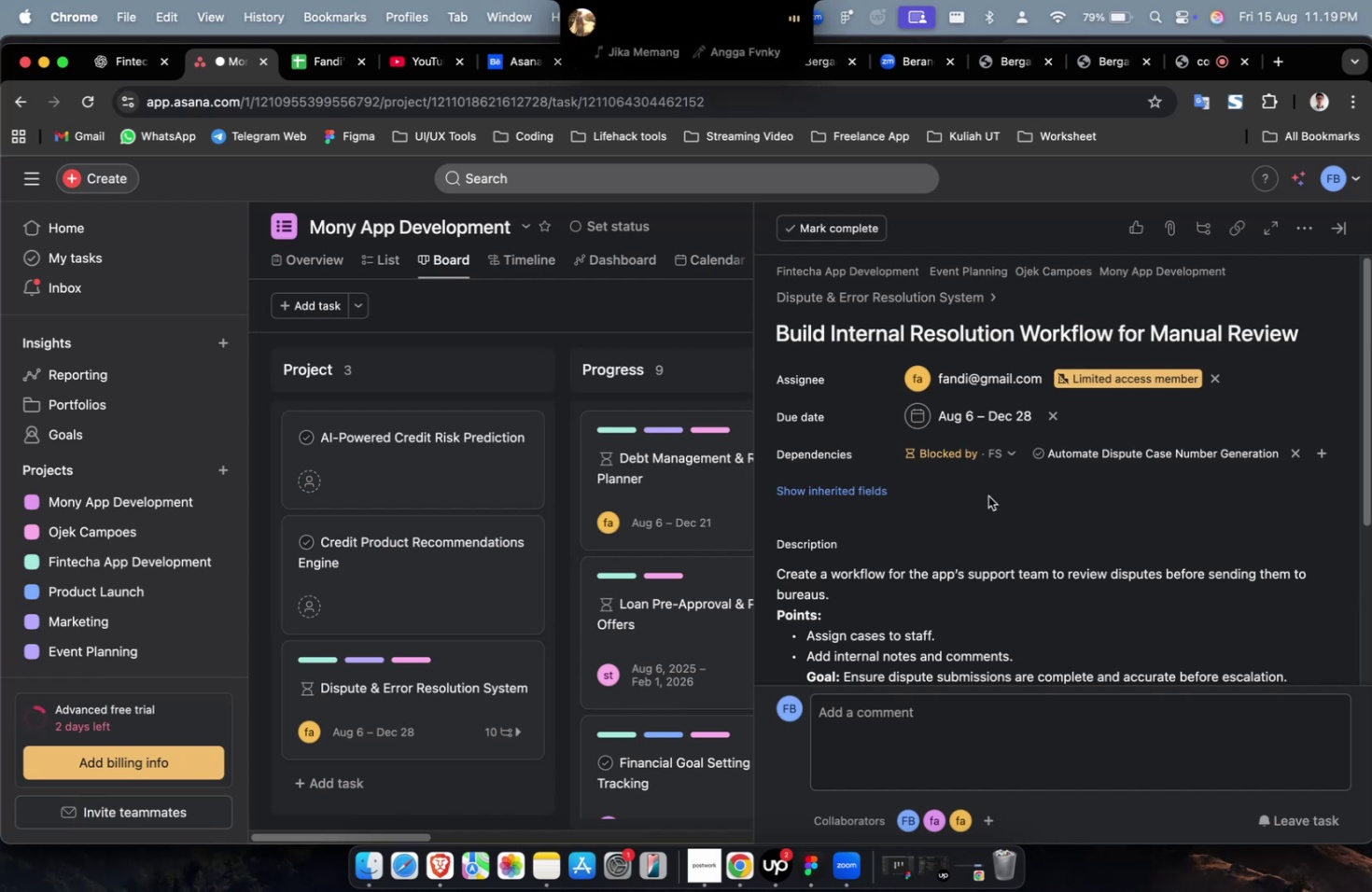 
scroll: coordinate [984, 499], scroll_direction: down, amount: 45.0
 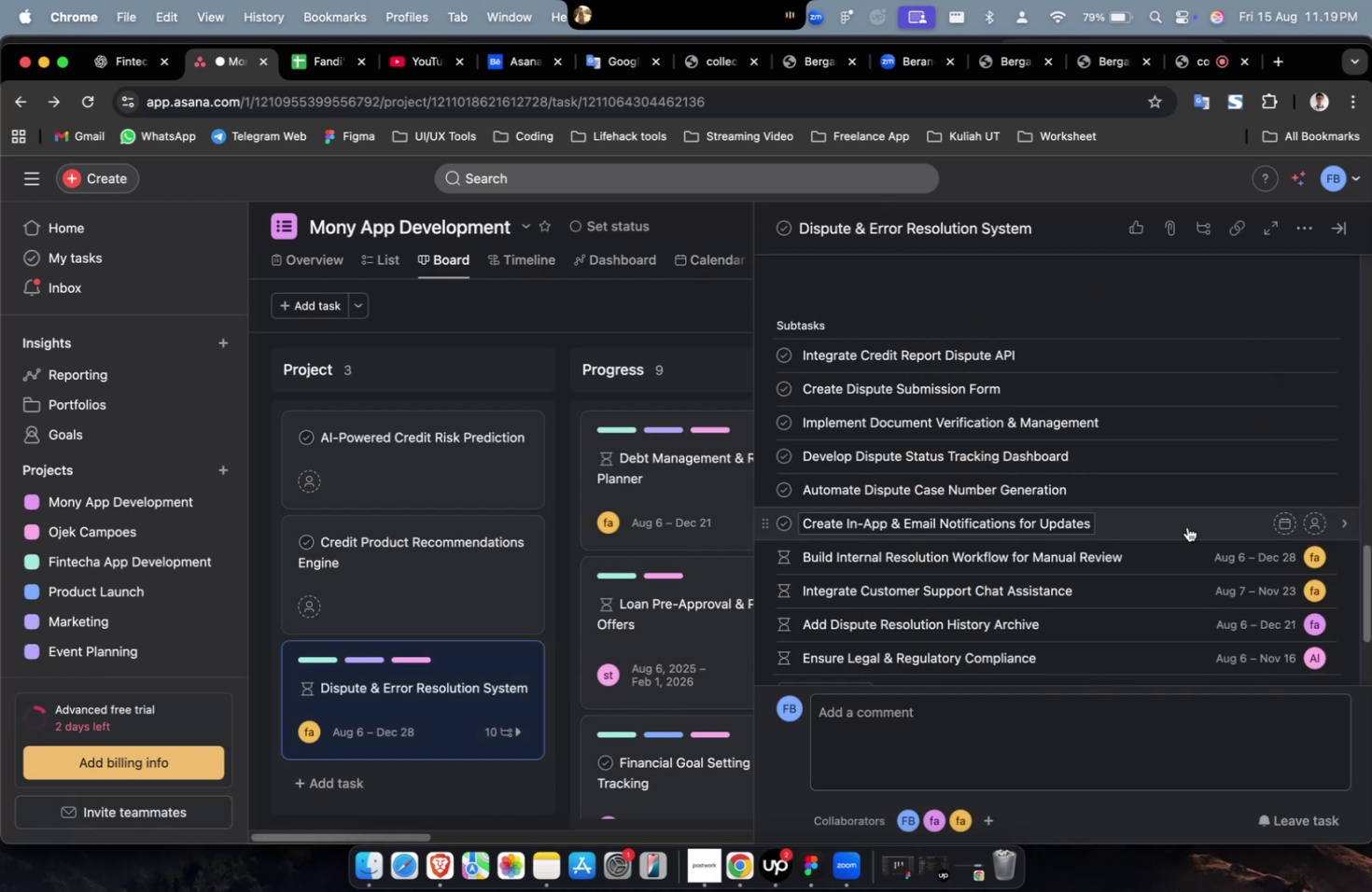 
left_click([1186, 525])
 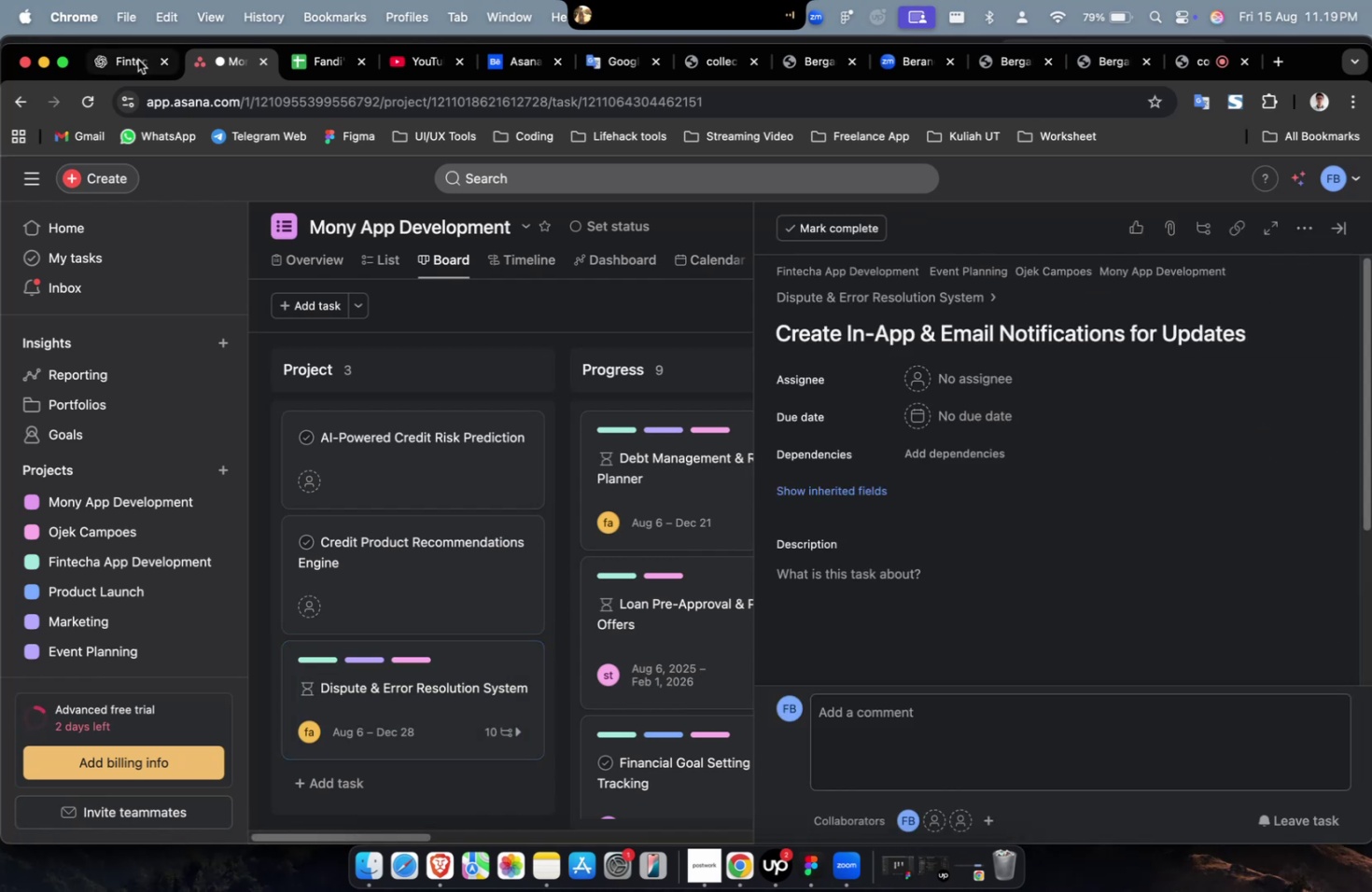 
left_click([139, 64])
 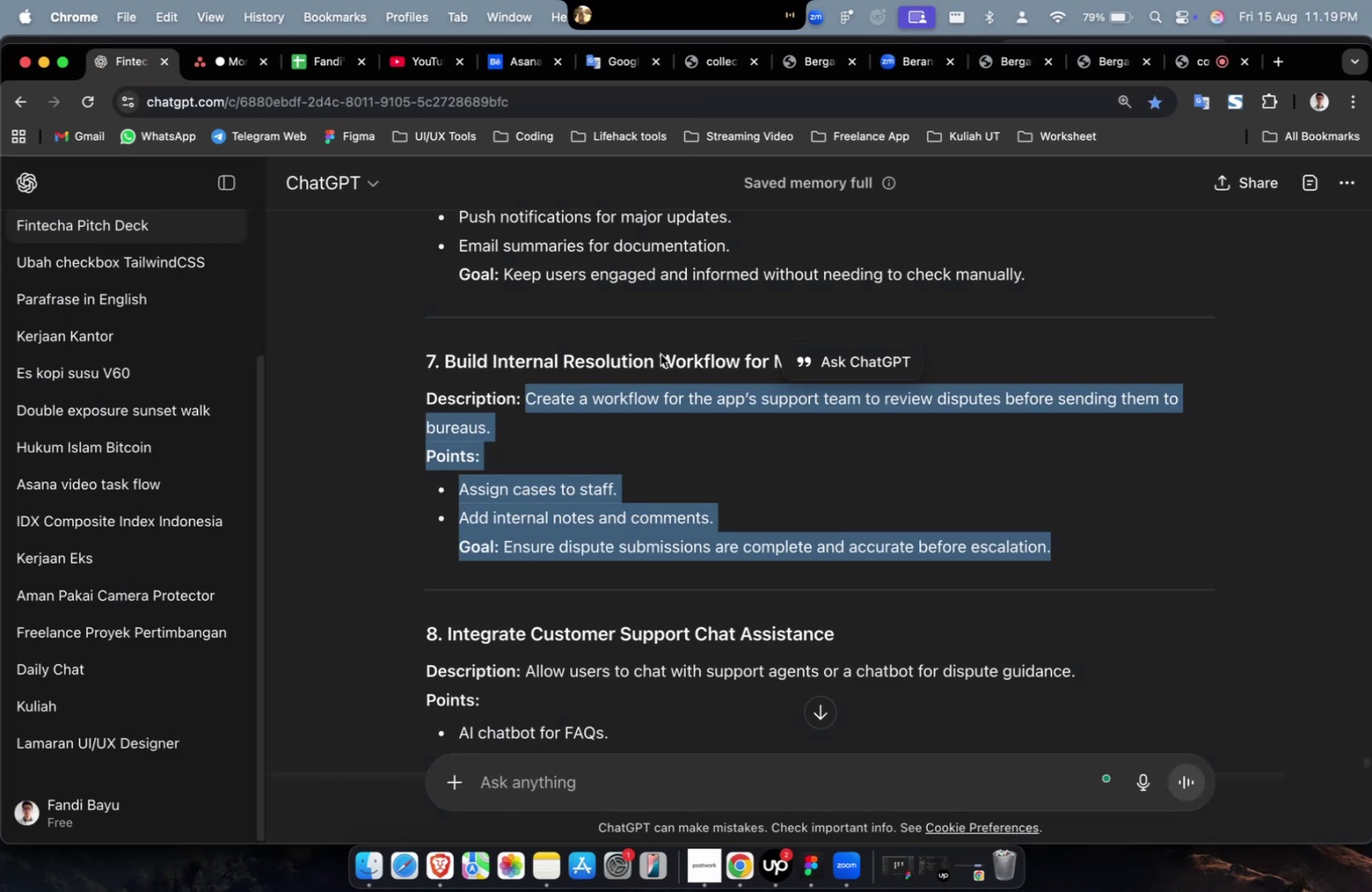 
scroll: coordinate [1064, 397], scroll_direction: up, amount: 8.0
 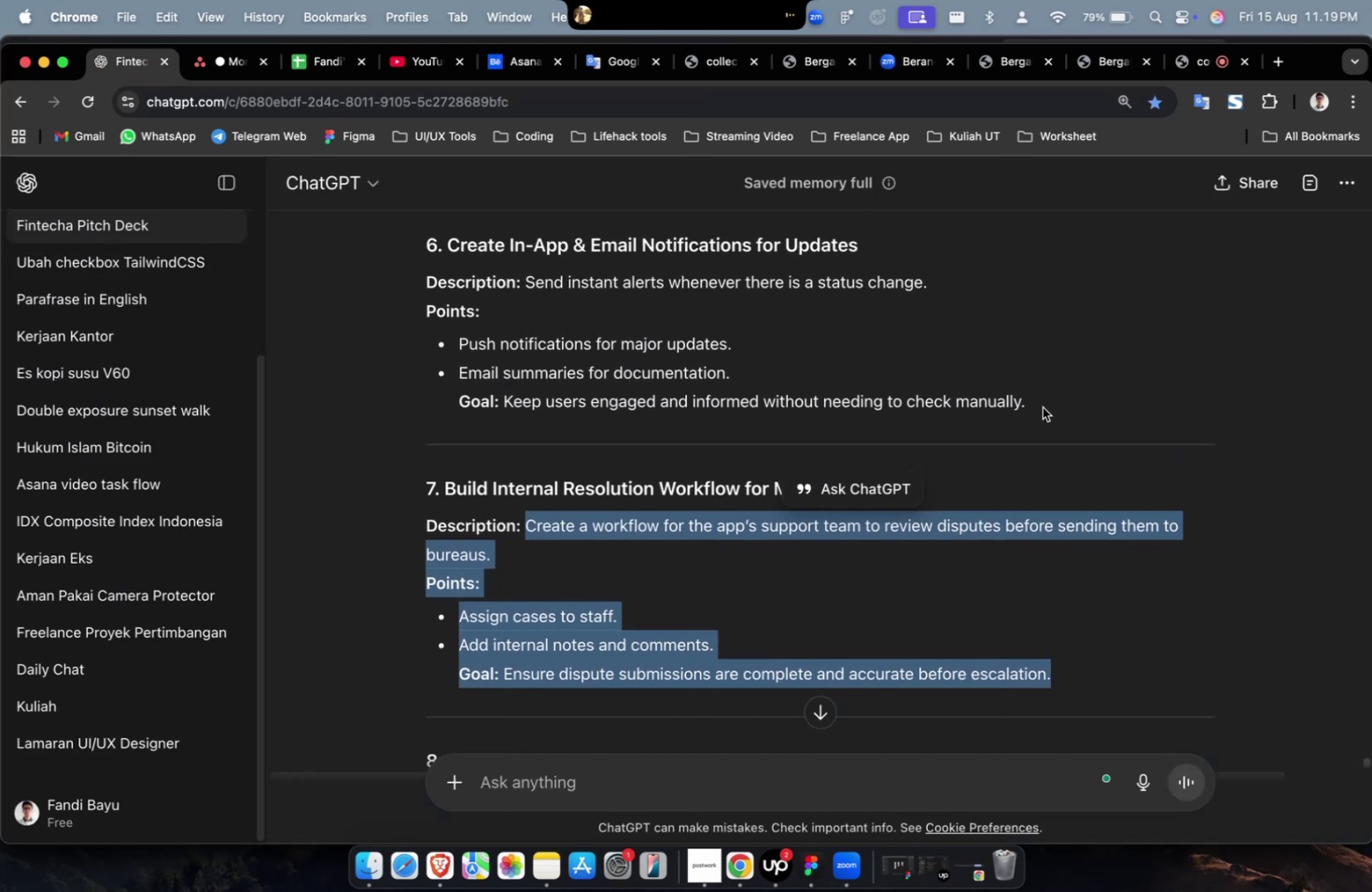 
left_click_drag(start_coordinate=[1039, 406], to_coordinate=[525, 275])
 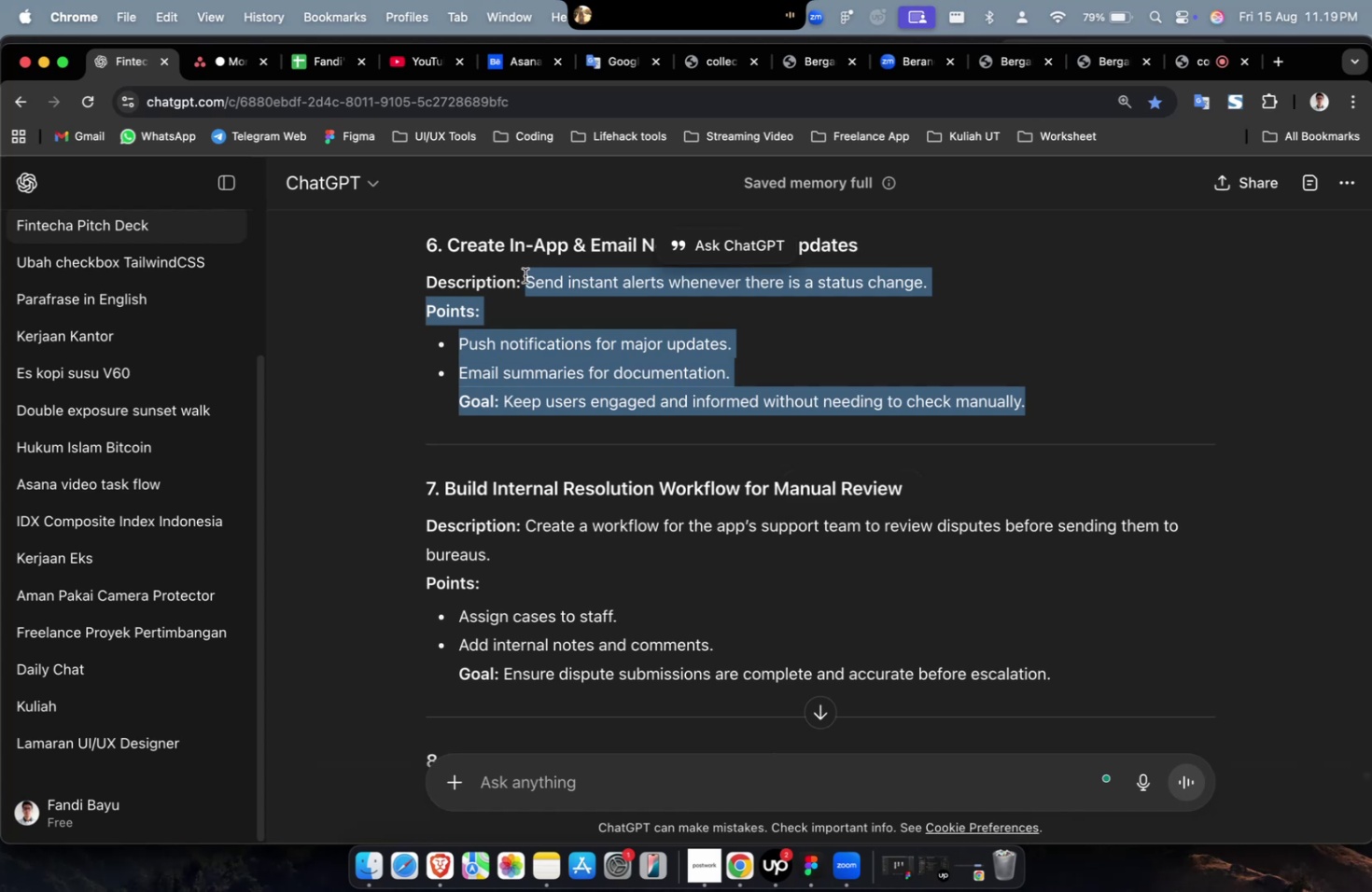 
key(Meta+C)
 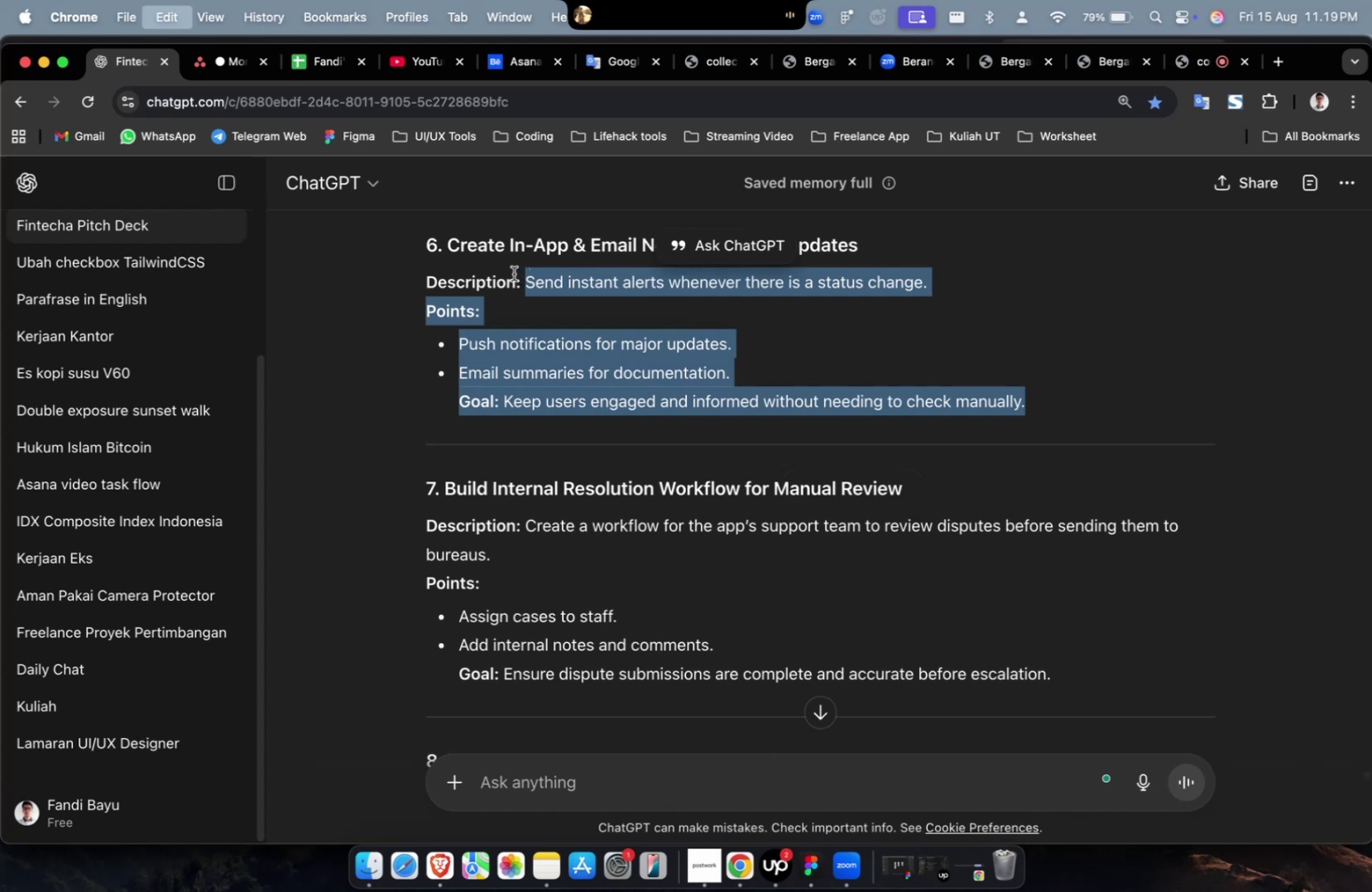 
key(Meta+C)
 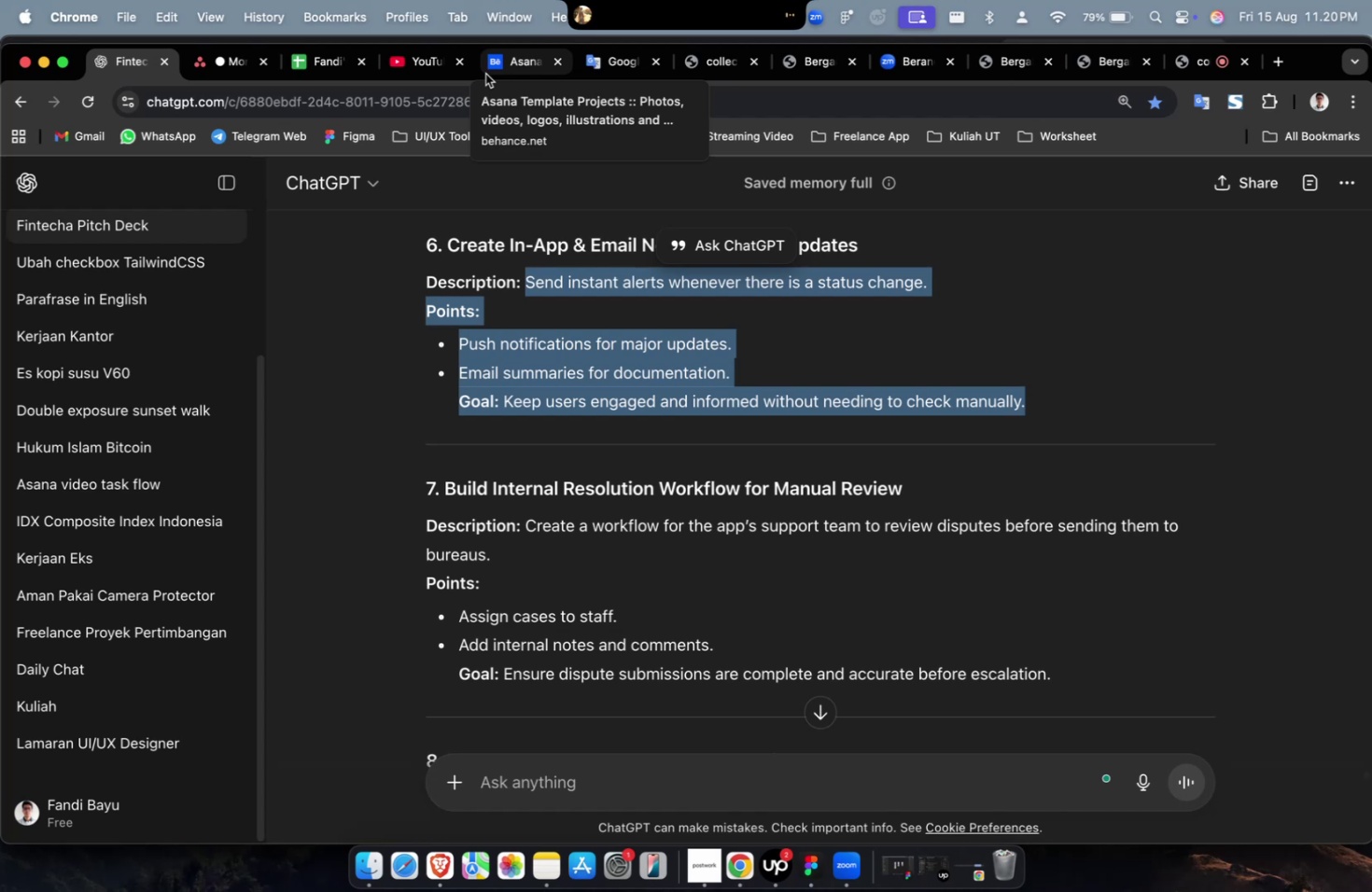 
wait(36.36)
 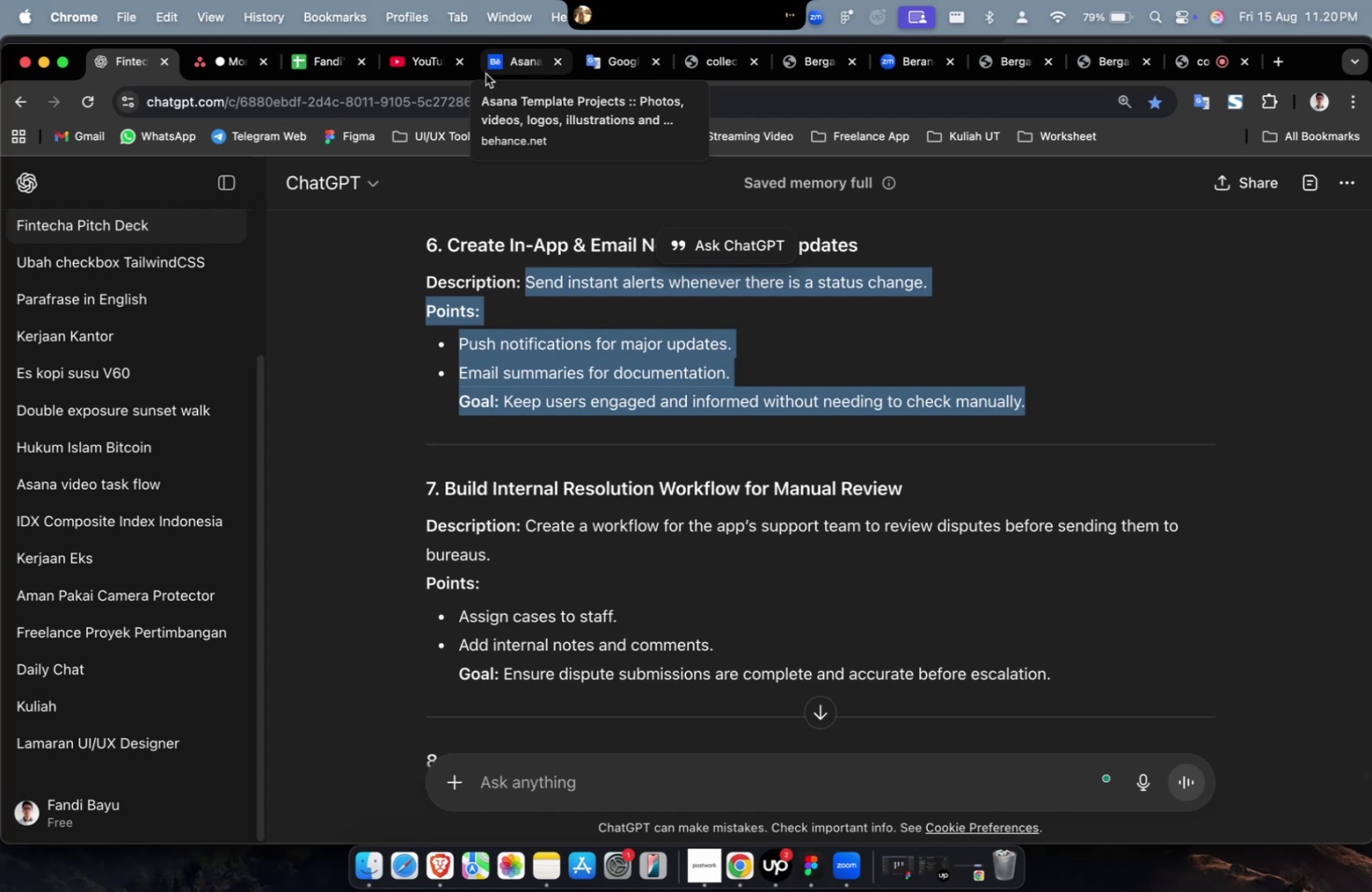 
scroll: coordinate [553, 45], scroll_direction: down, amount: 12.0
 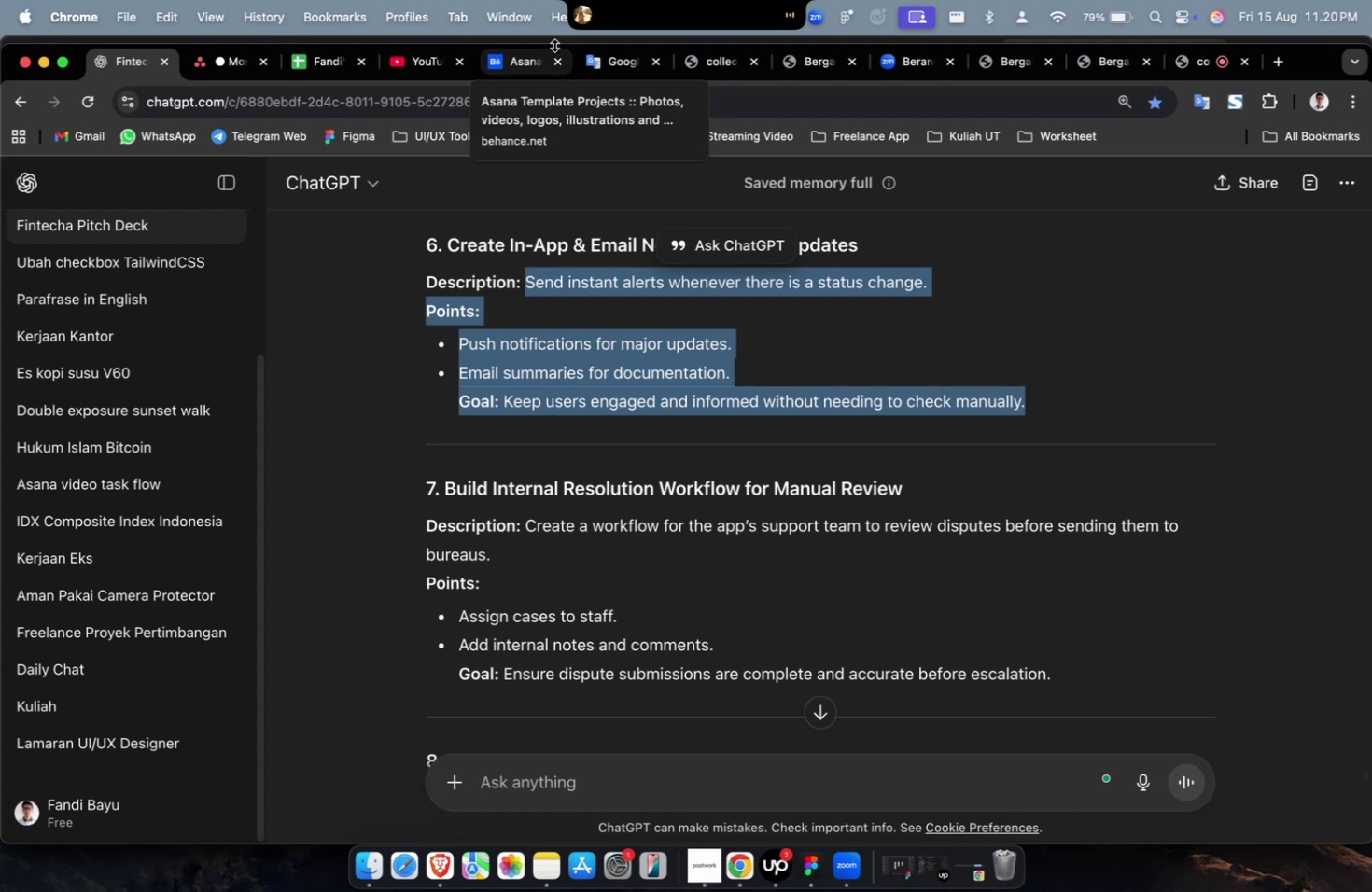 
scroll: coordinate [553, 45], scroll_direction: down, amount: 10.0
 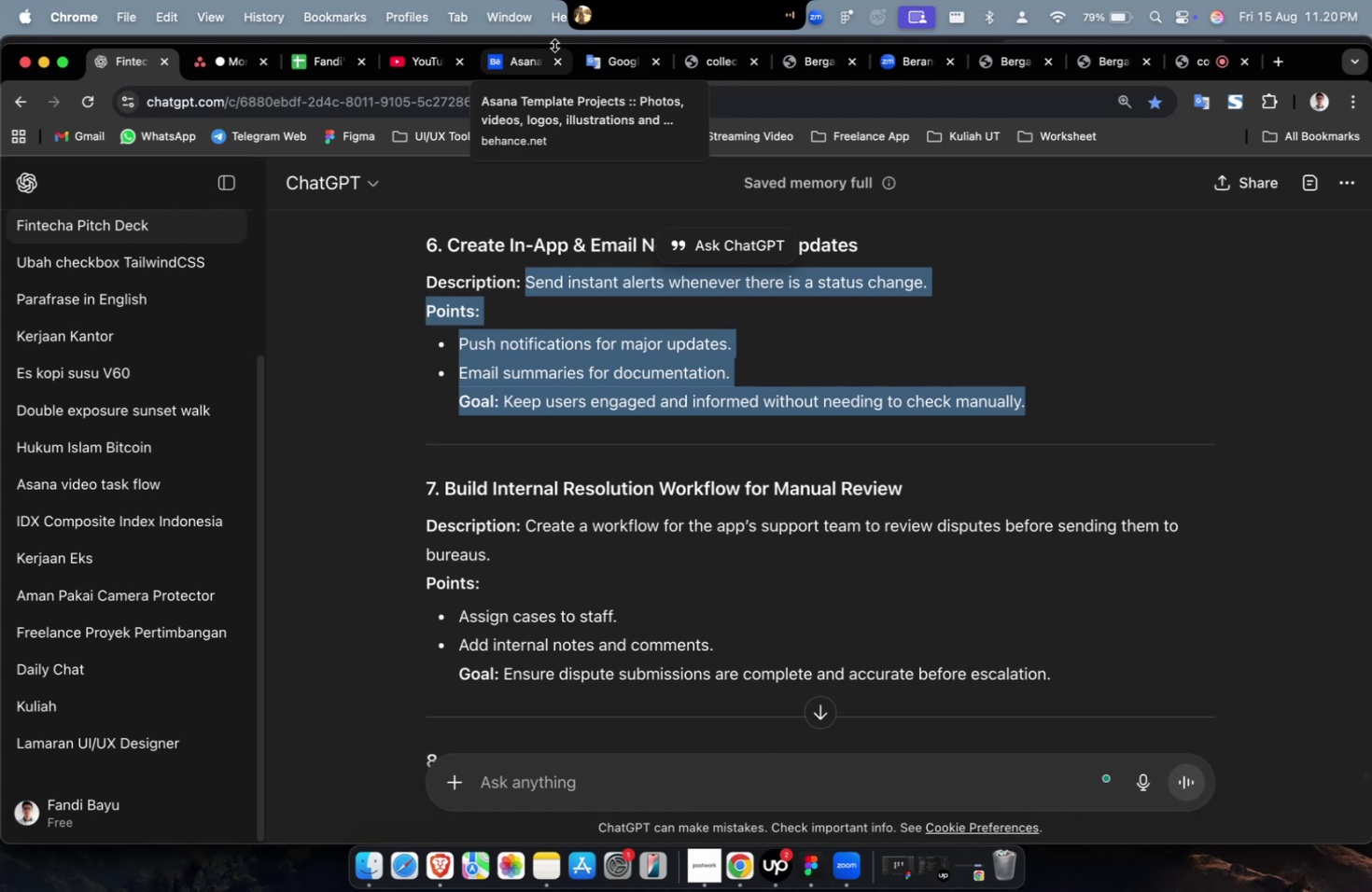 
scroll: coordinate [553, 45], scroll_direction: down, amount: 4.0
 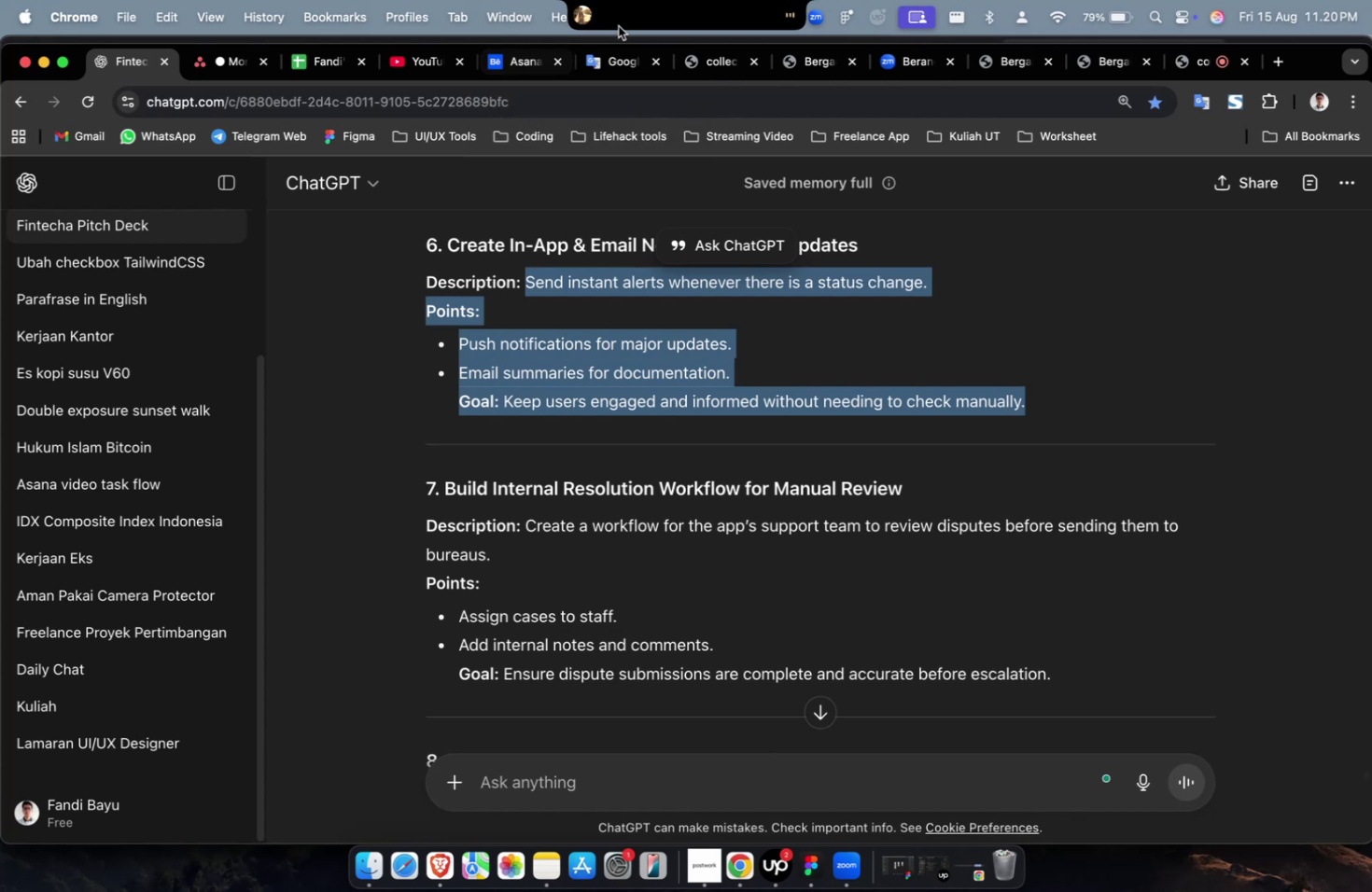 
scroll: coordinate [832, 361], scroll_direction: up, amount: 9.0
 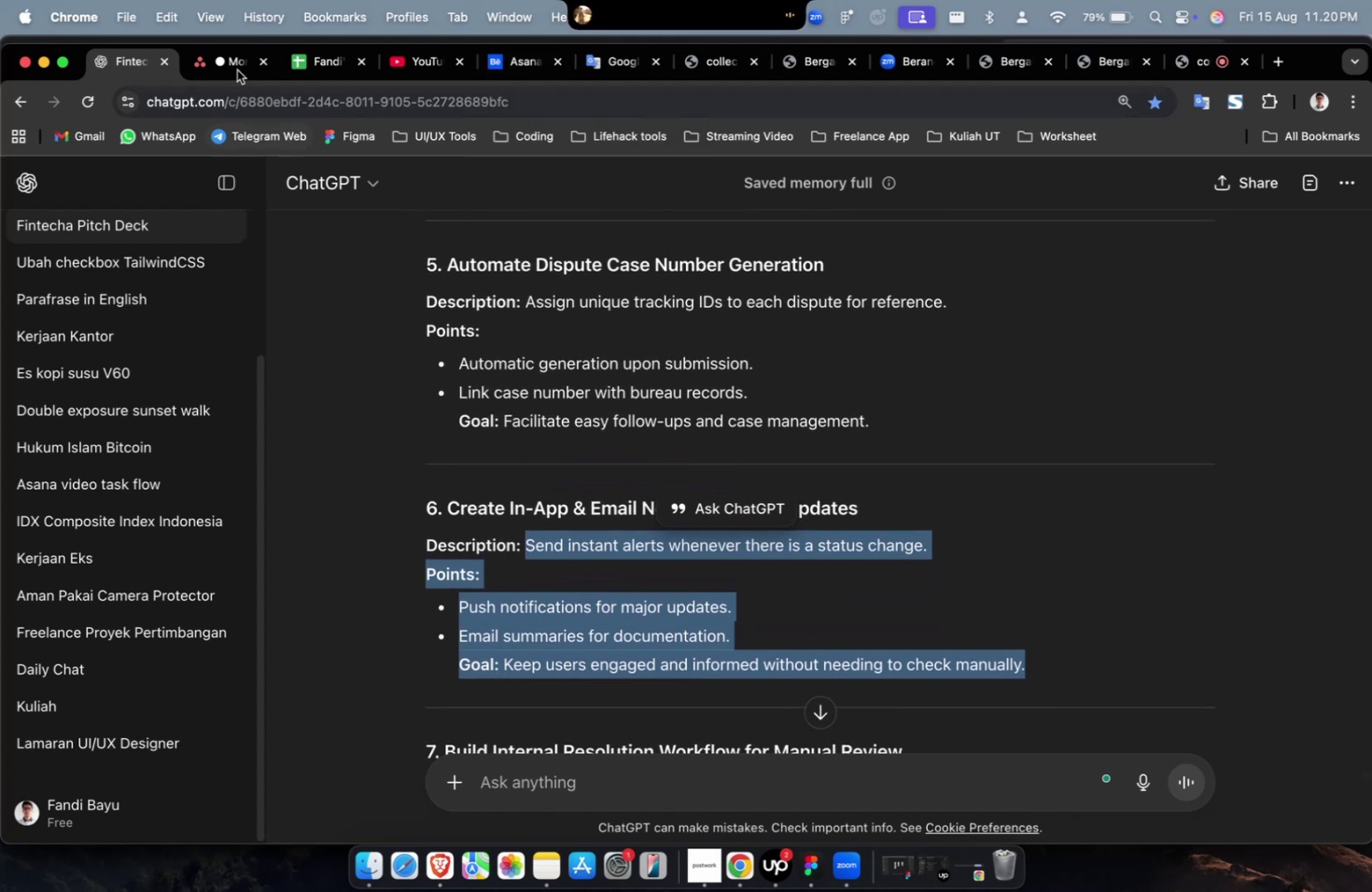 
left_click([230, 59])
 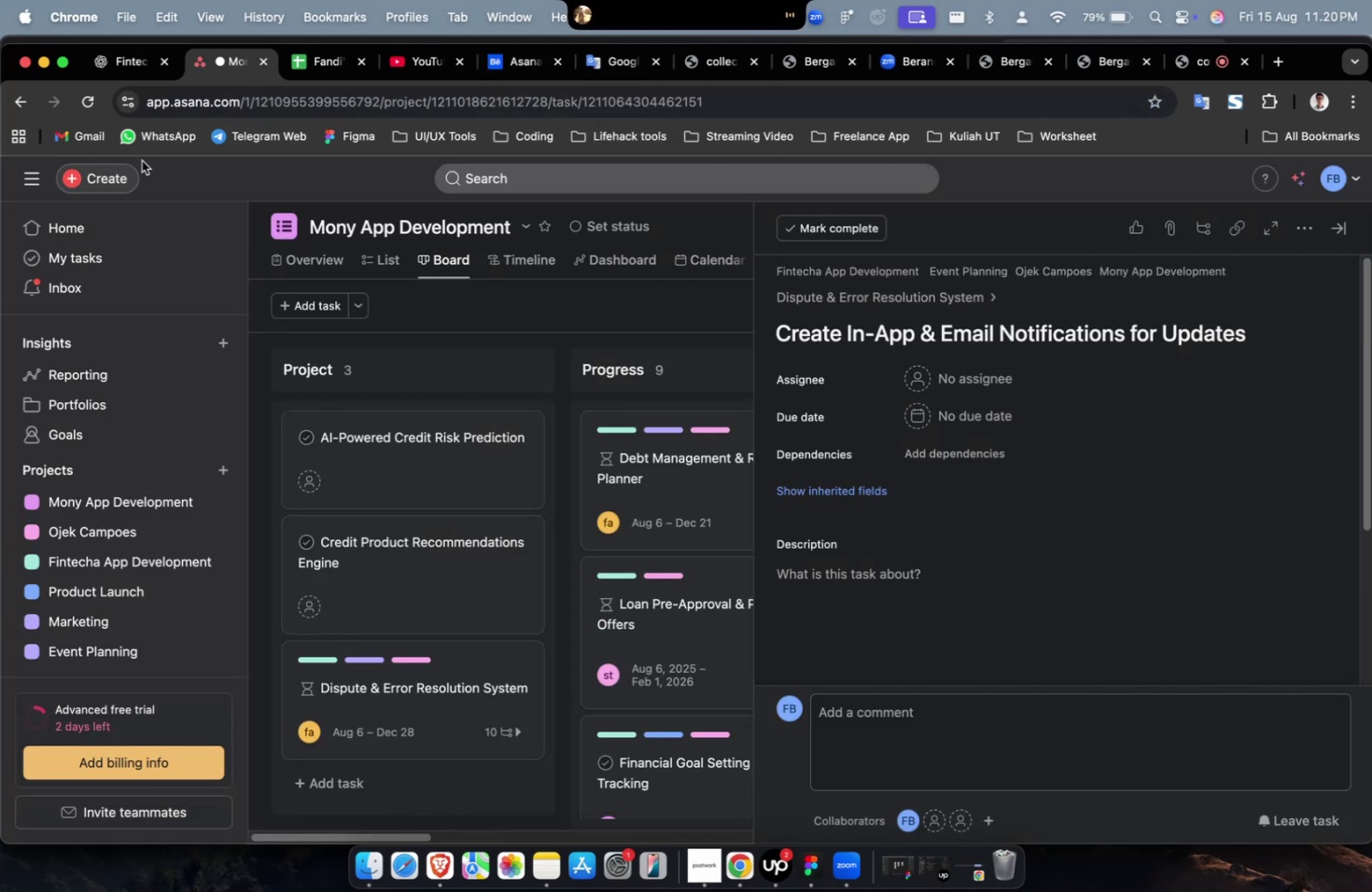 
left_click([128, 74])
 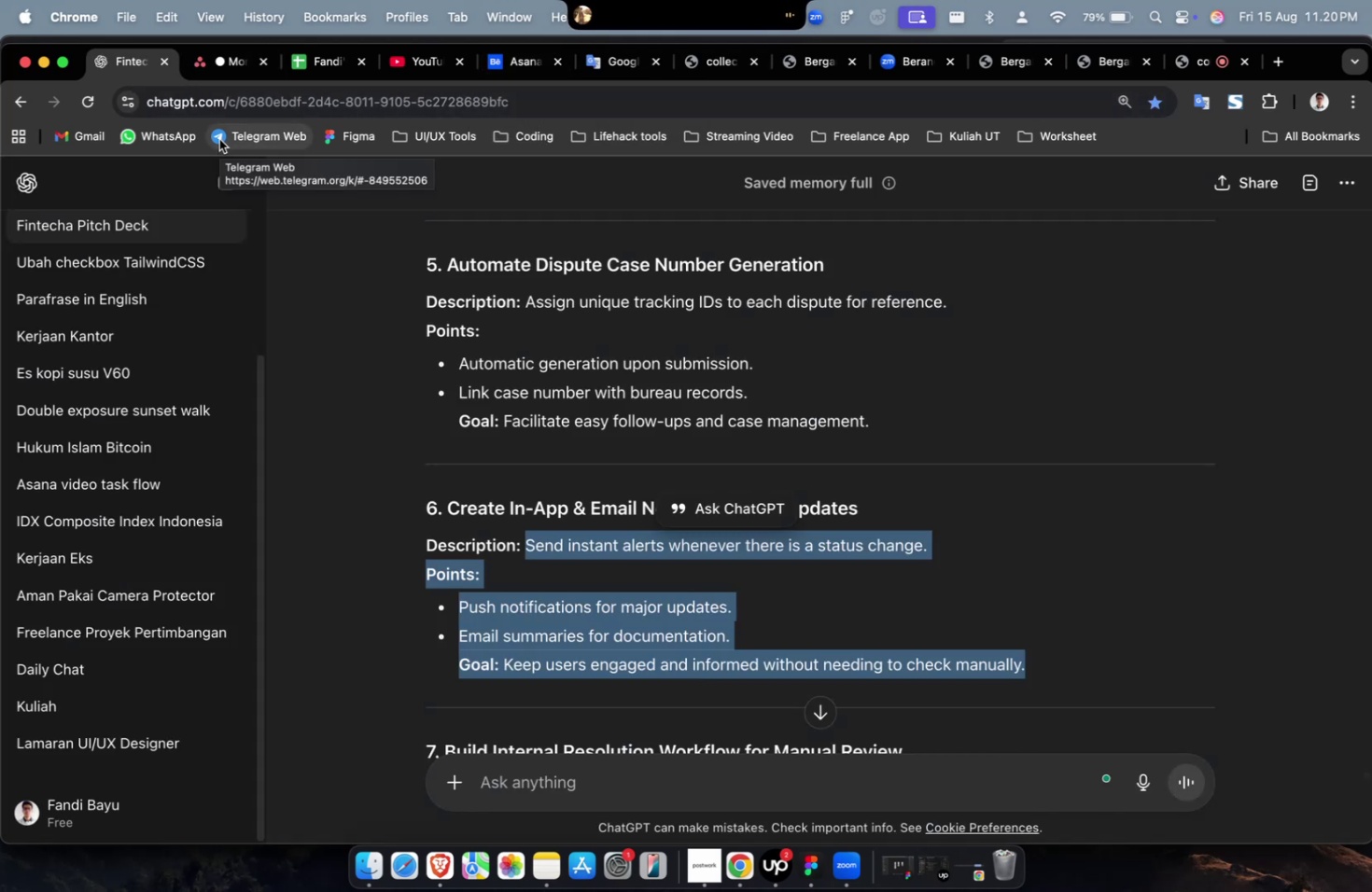 
wait(5.22)
 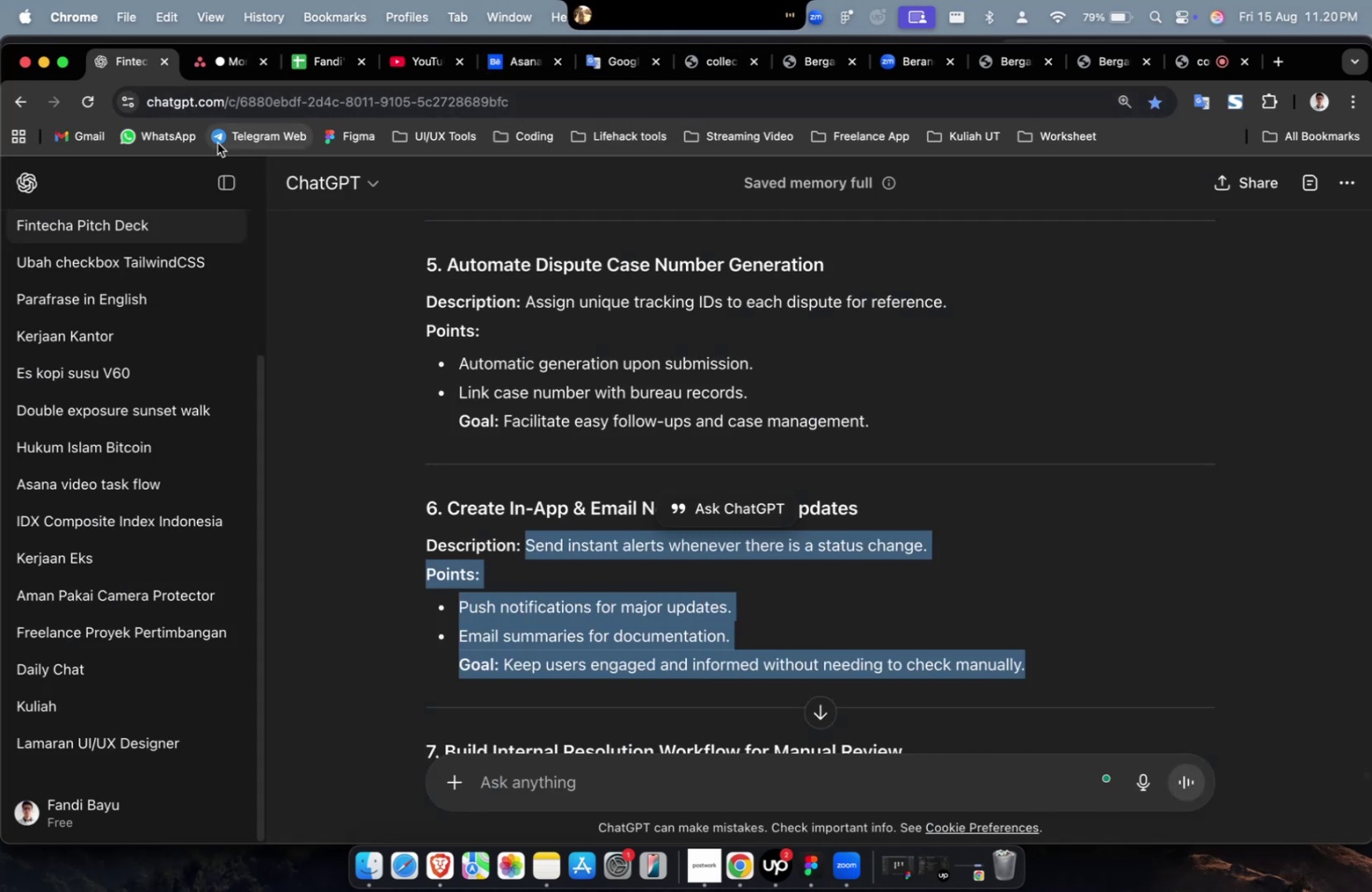 
left_click([231, 75])
 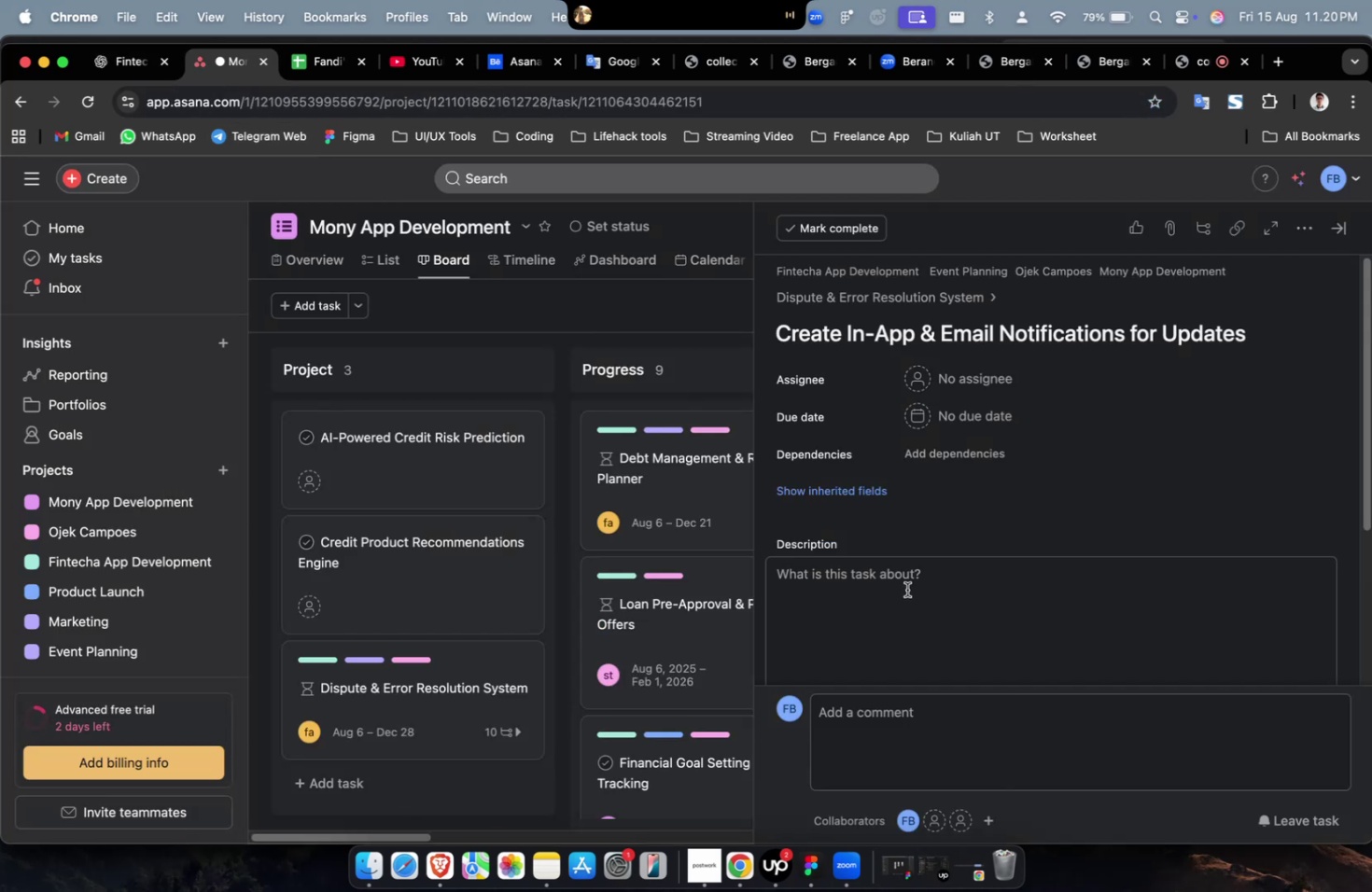 
double_click([906, 589])
 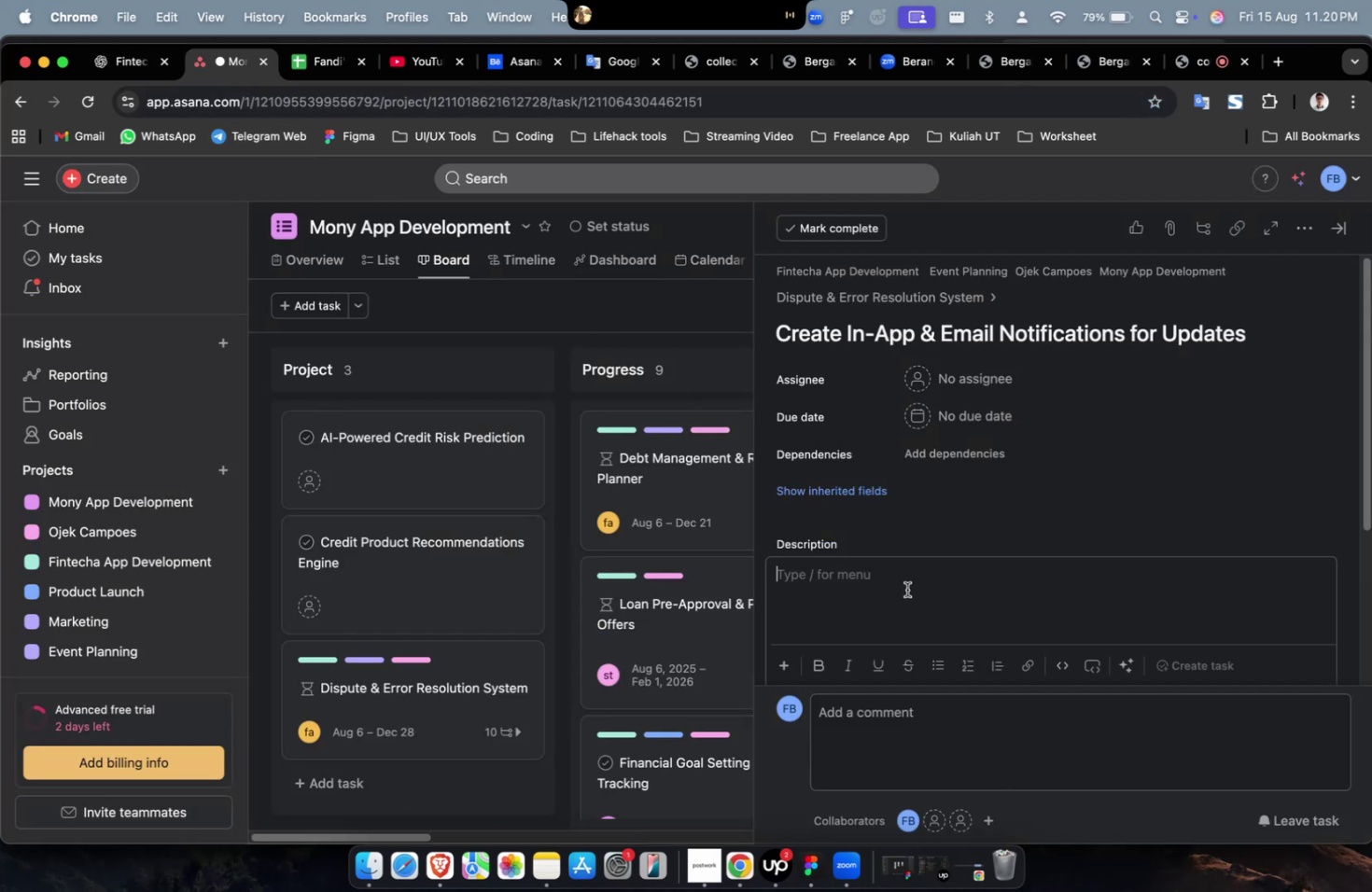 
key(Meta+V)
 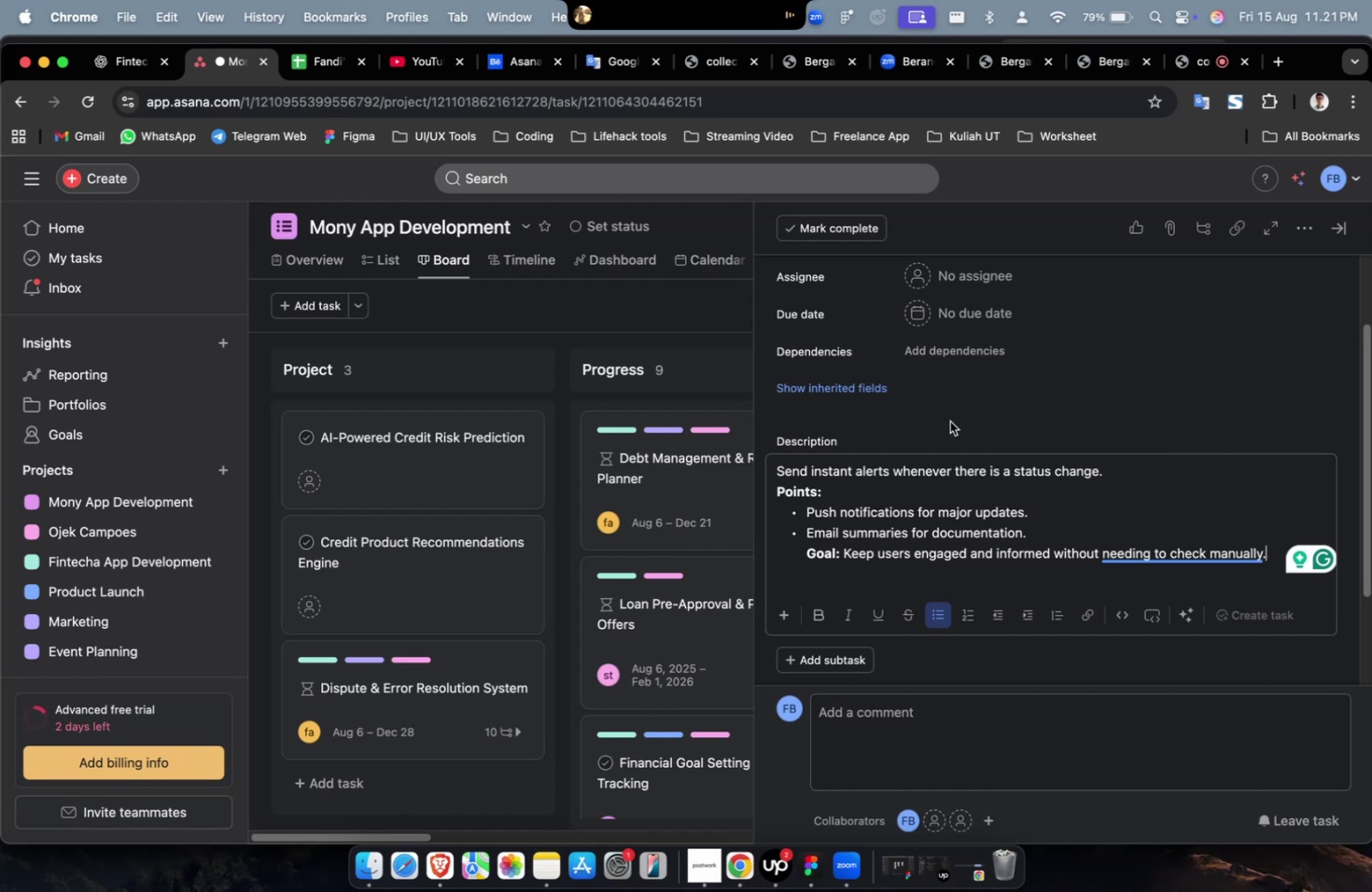 
wait(55.13)
 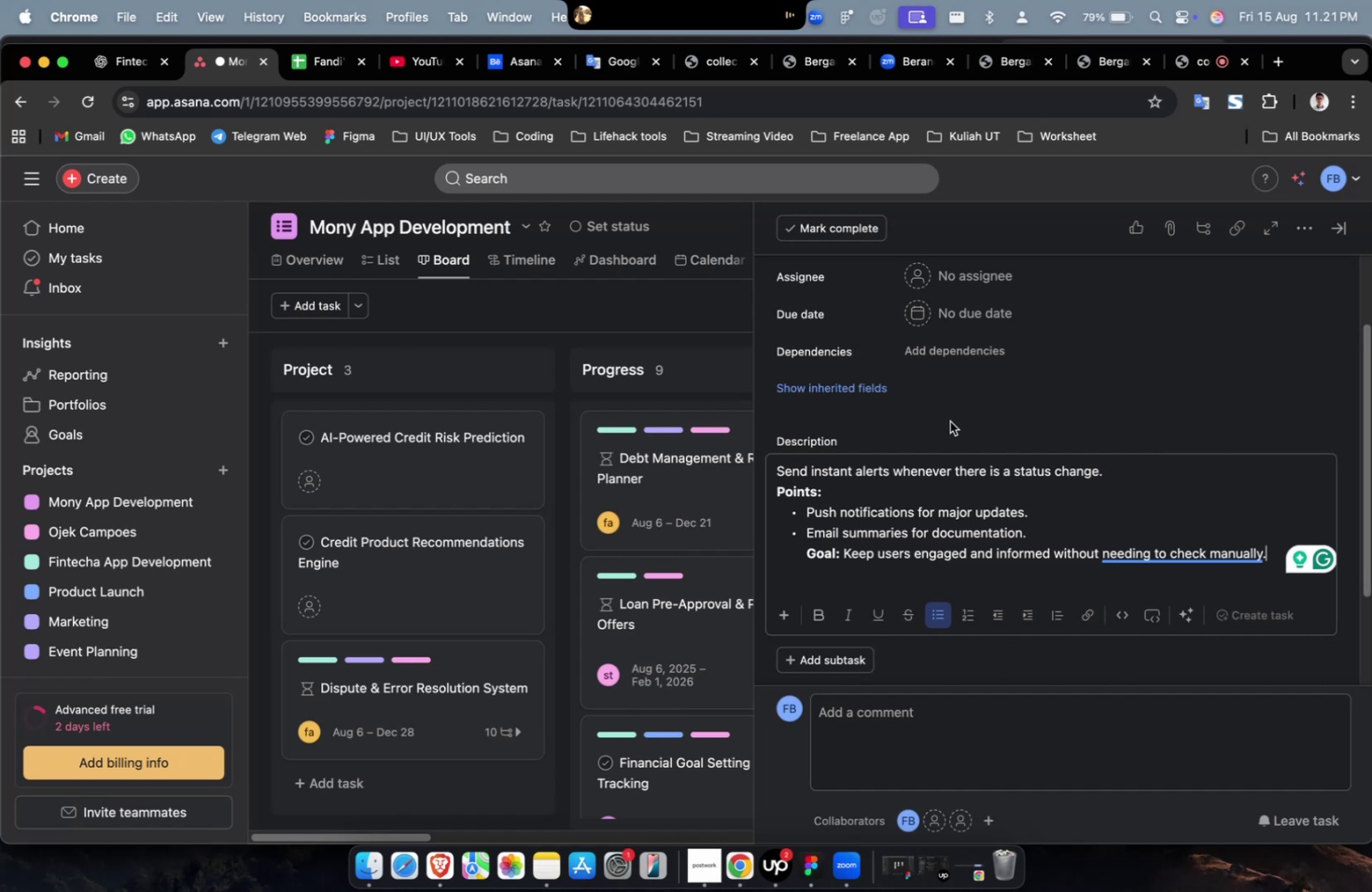 
scroll: coordinate [949, 421], scroll_direction: down, amount: 5.0
 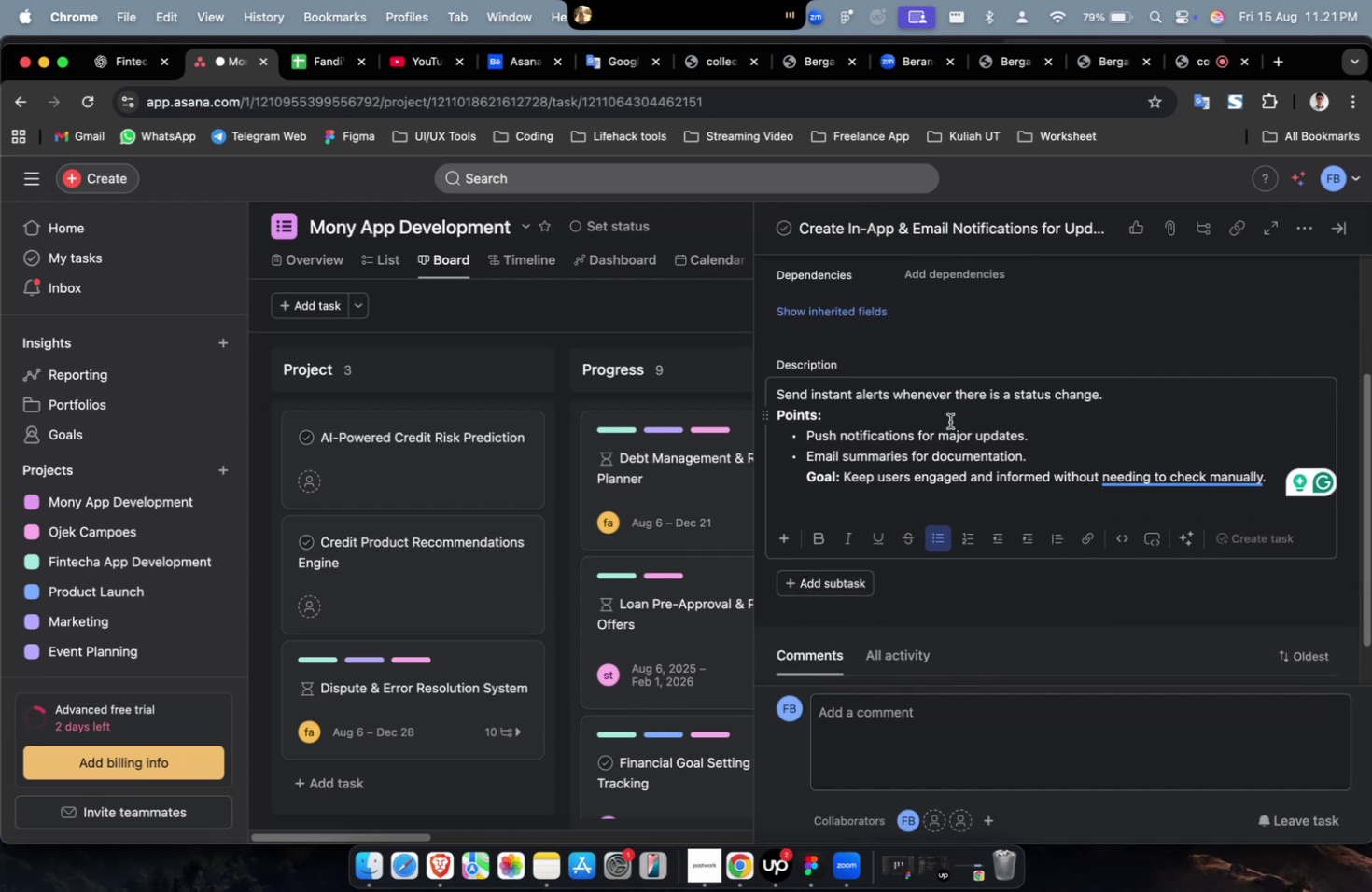 
scroll: coordinate [949, 421], scroll_direction: up, amount: 2.0
 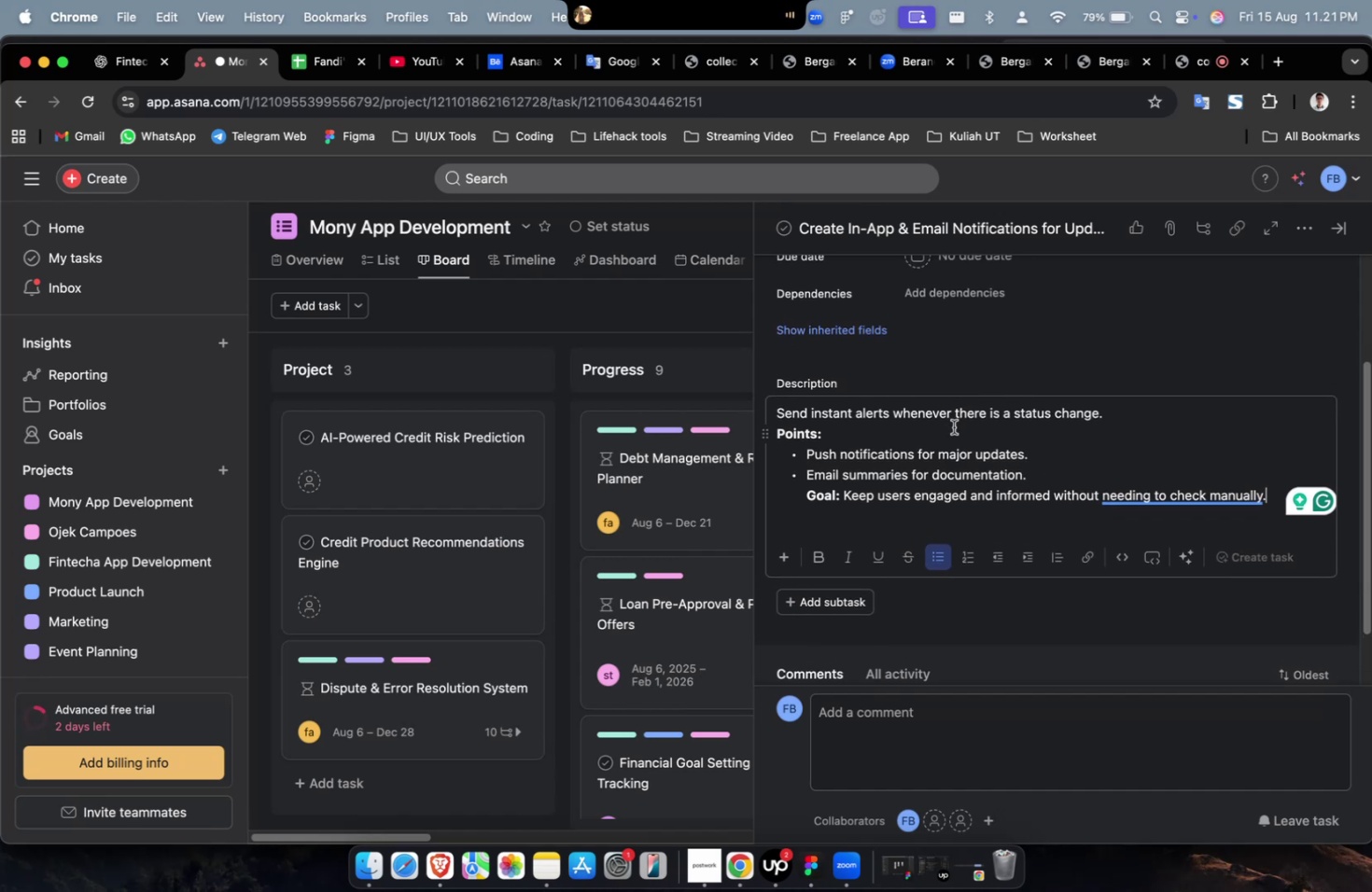 
scroll: coordinate [953, 426], scroll_direction: down, amount: 3.0
 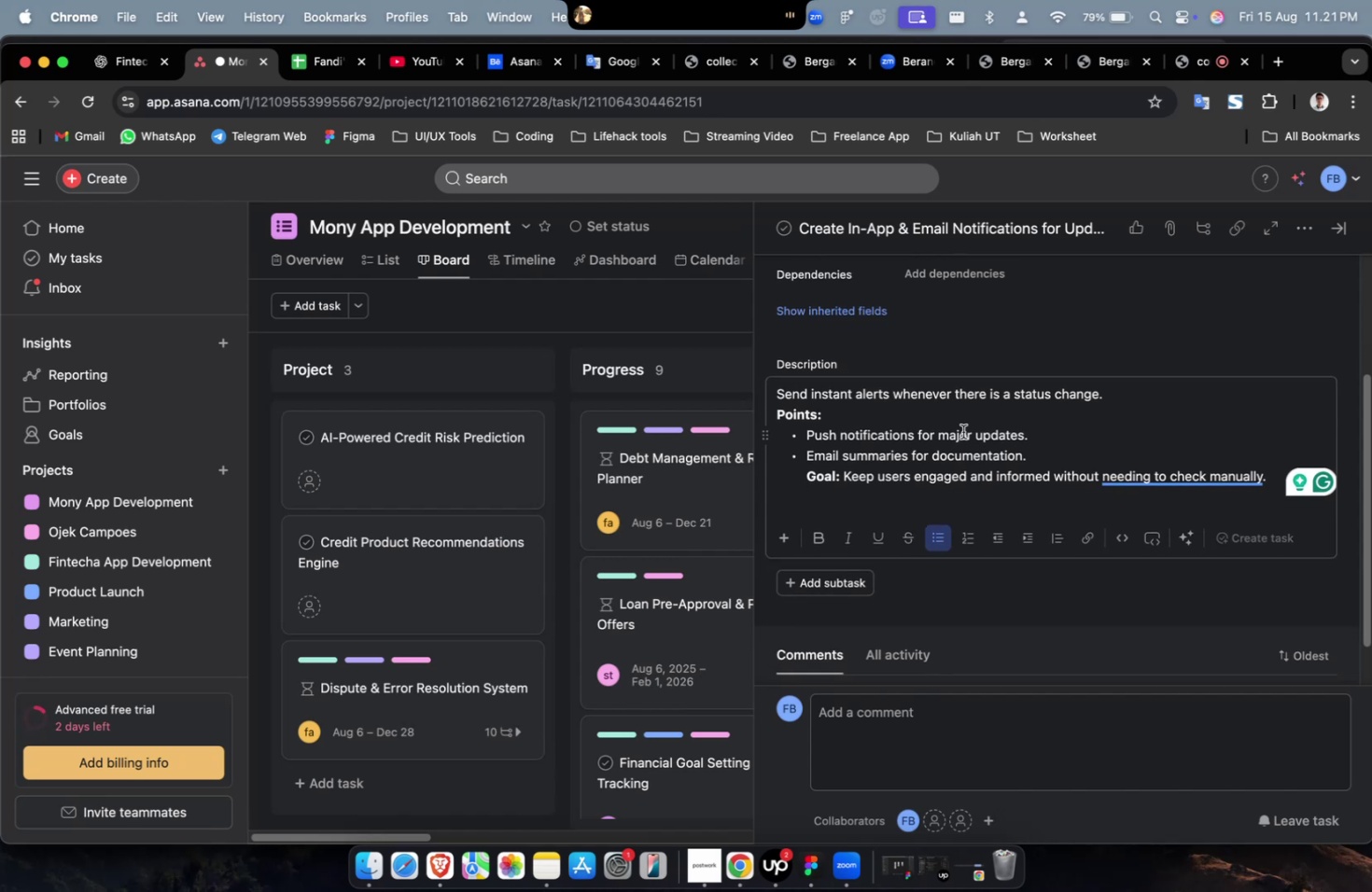 
wait(5.67)
 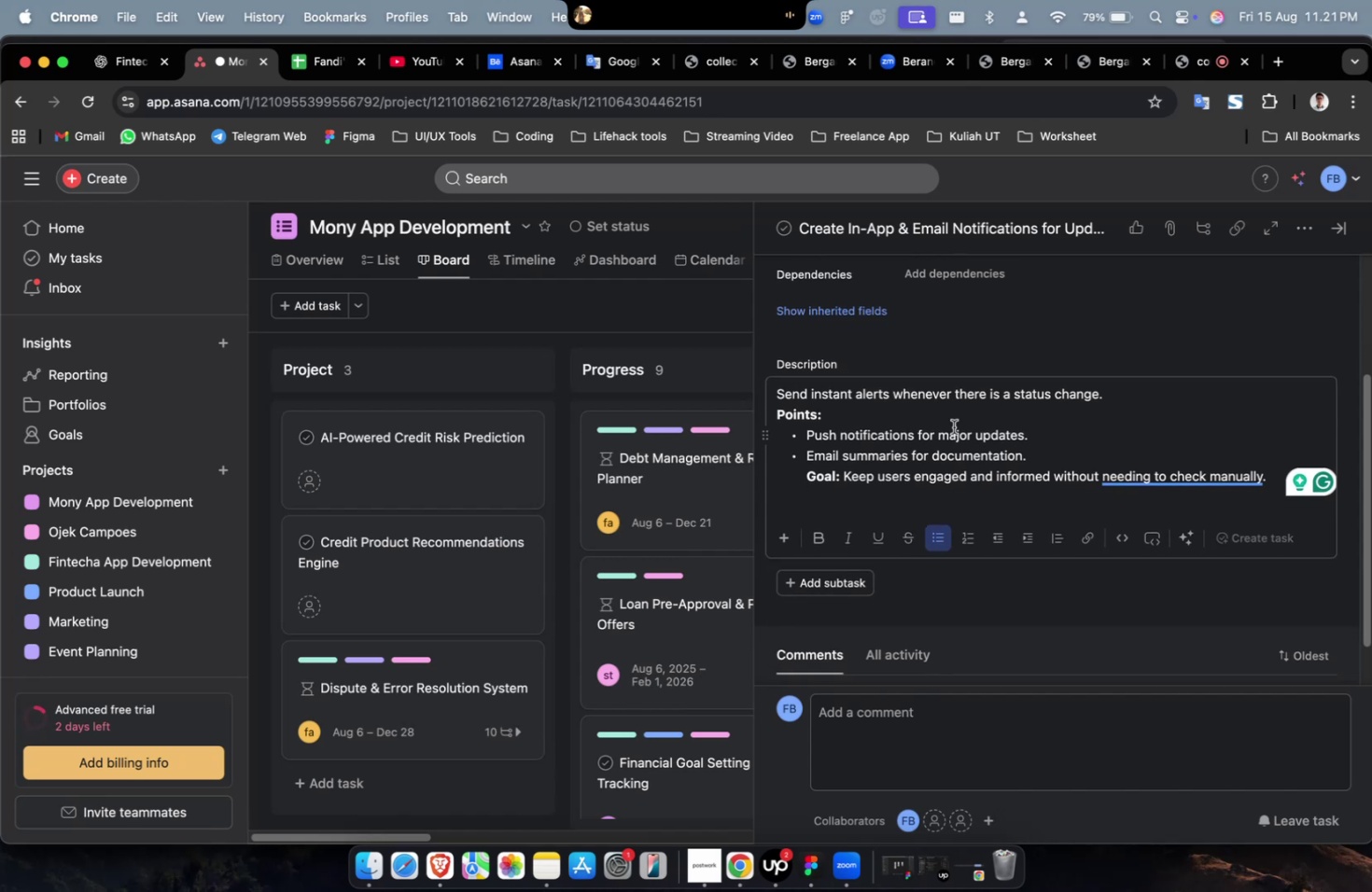 
scroll: coordinate [932, 509], scroll_direction: down, amount: 27.0
 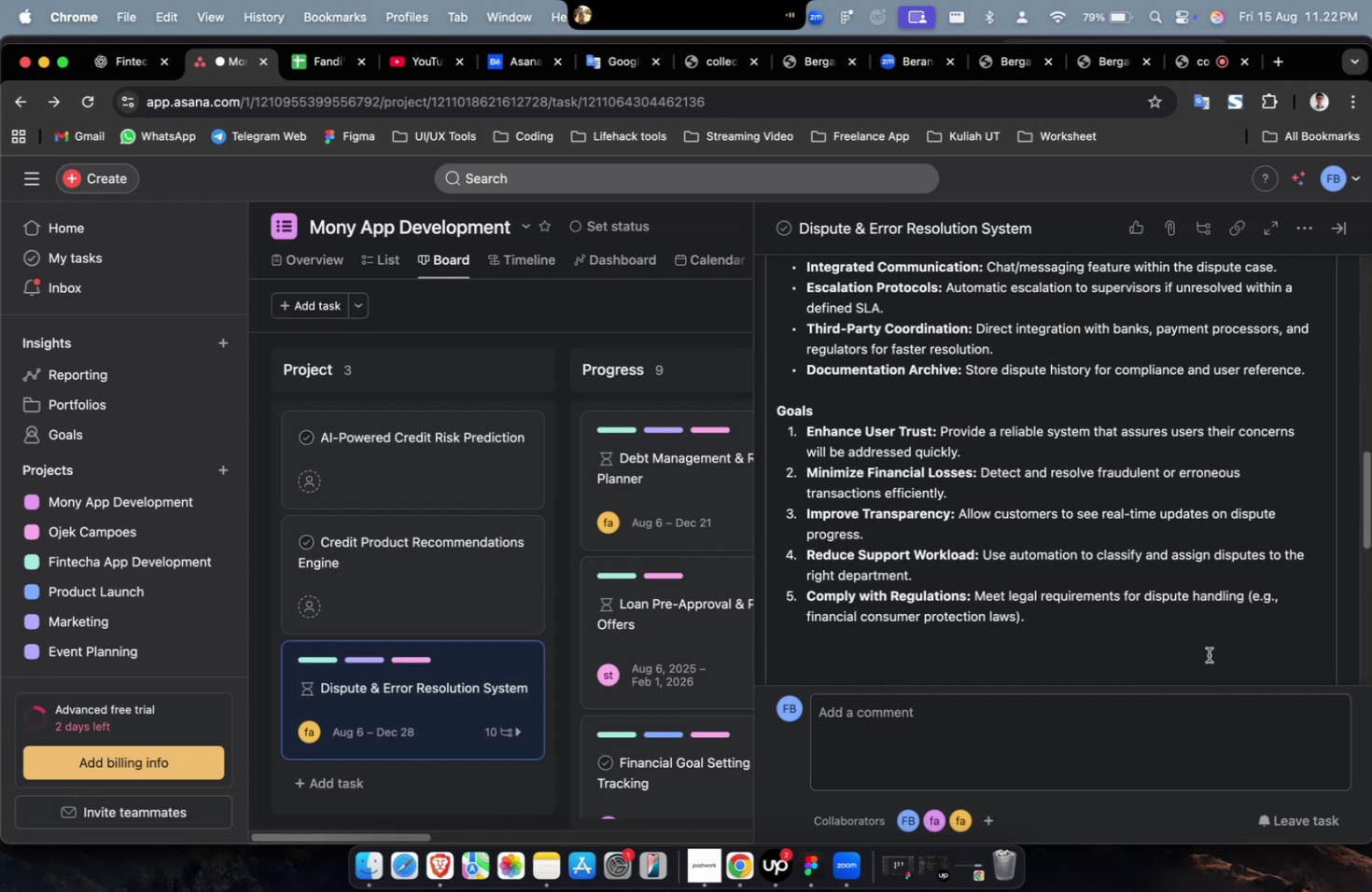 
scroll: coordinate [1208, 654], scroll_direction: down, amount: 4.0
 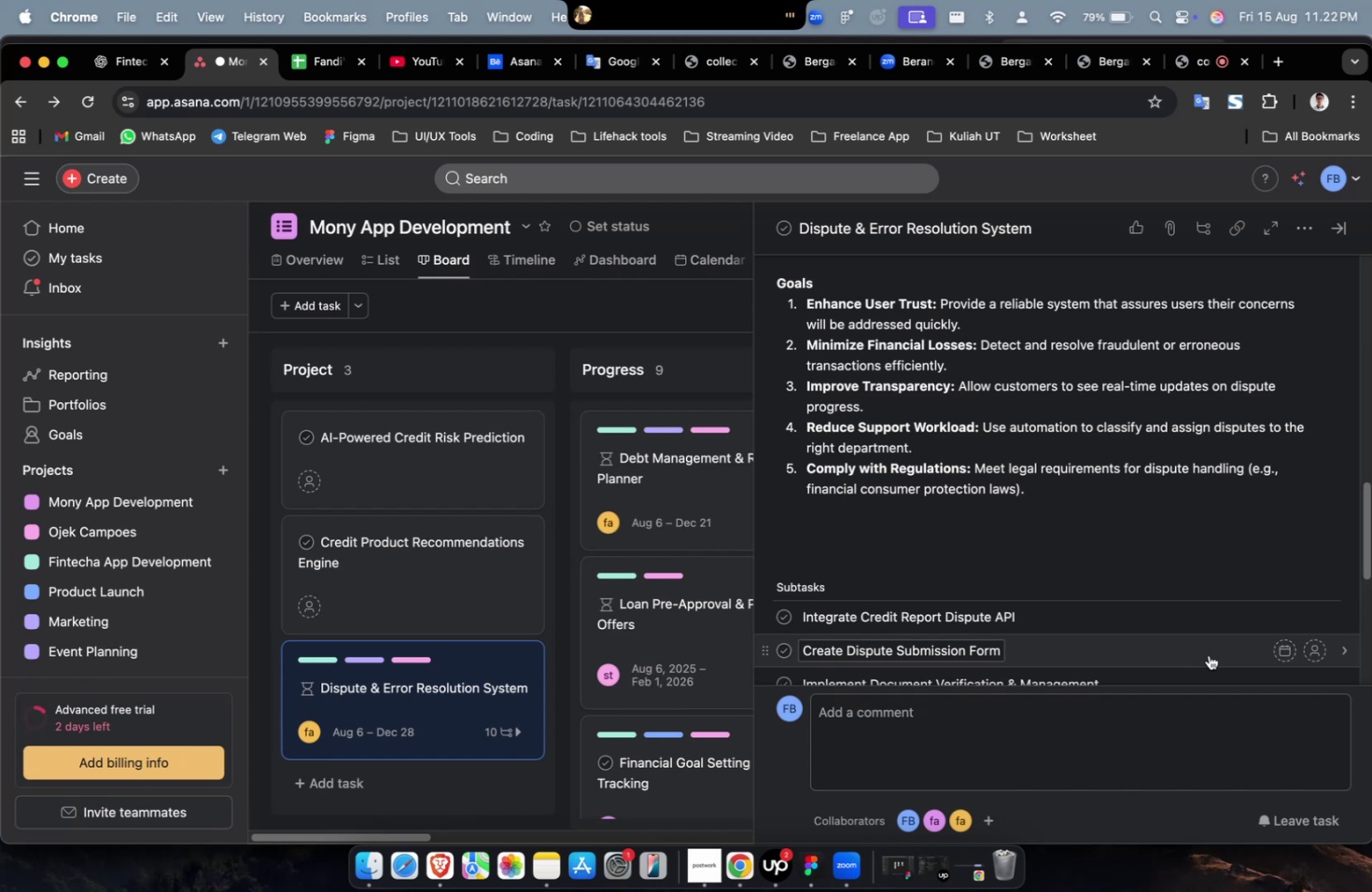 
wait(46.18)
 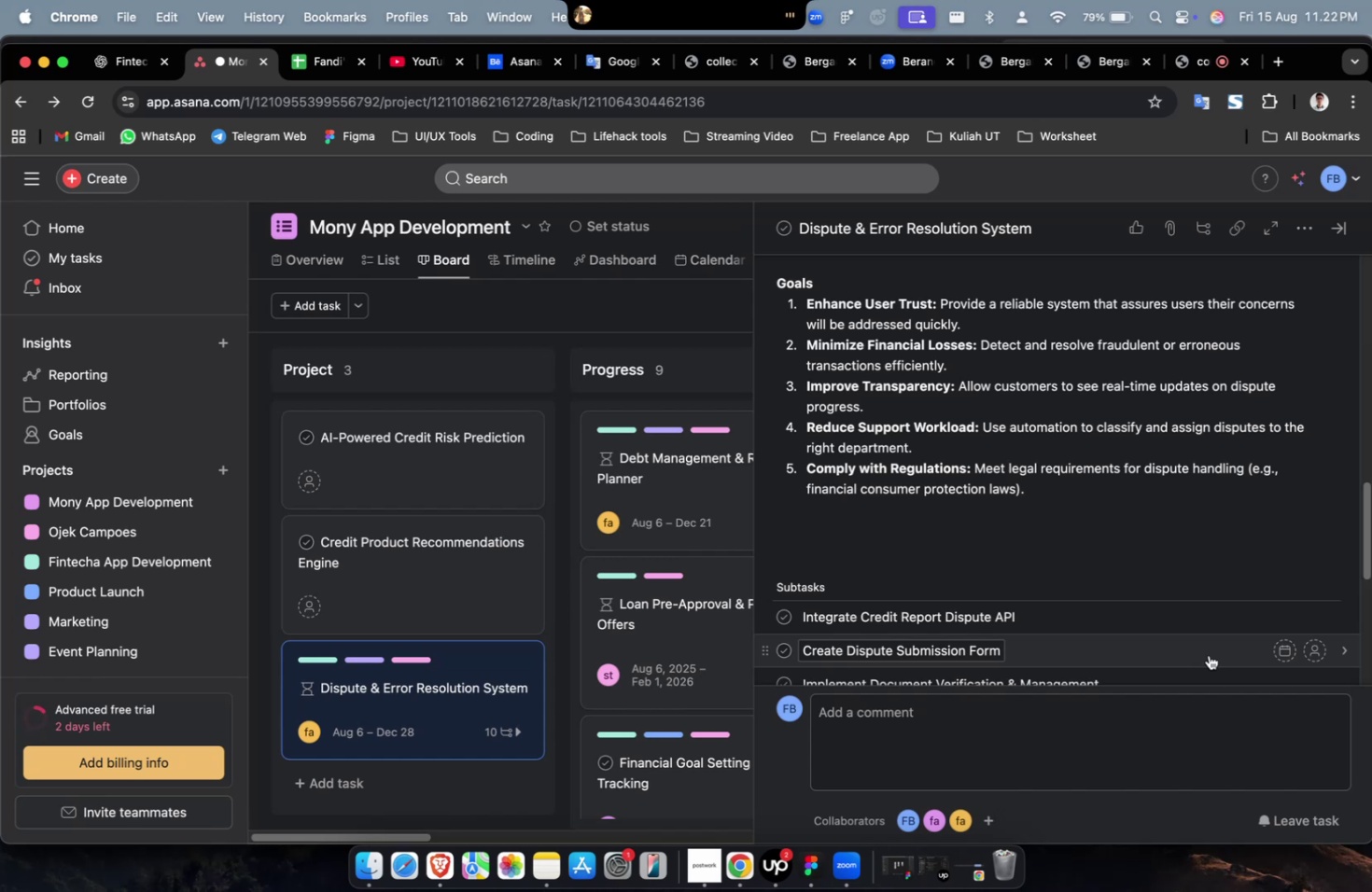 
scroll: coordinate [1208, 649], scroll_direction: down, amount: 9.0
 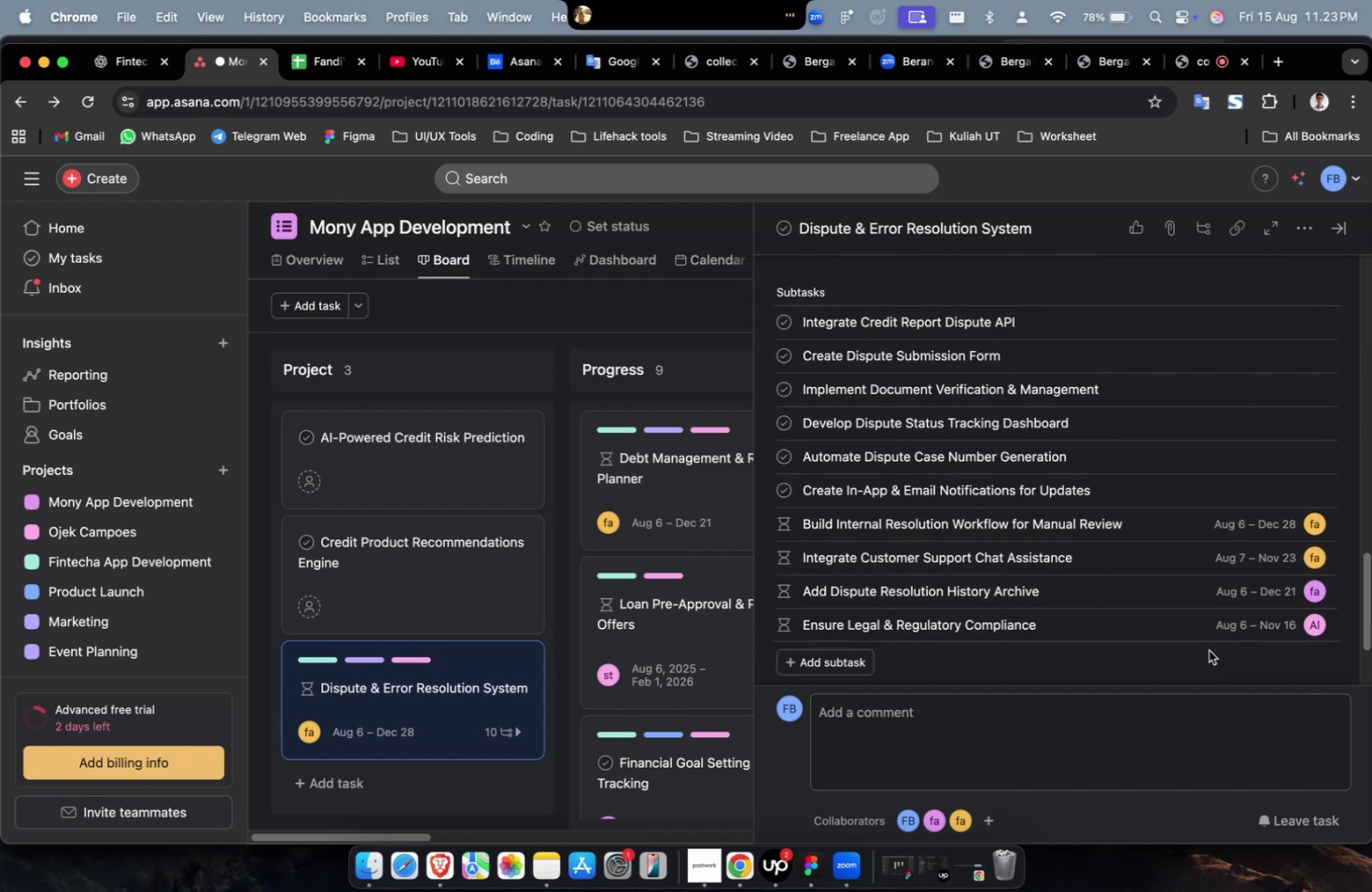 
scroll: coordinate [1208, 649], scroll_direction: down, amount: 1.0
 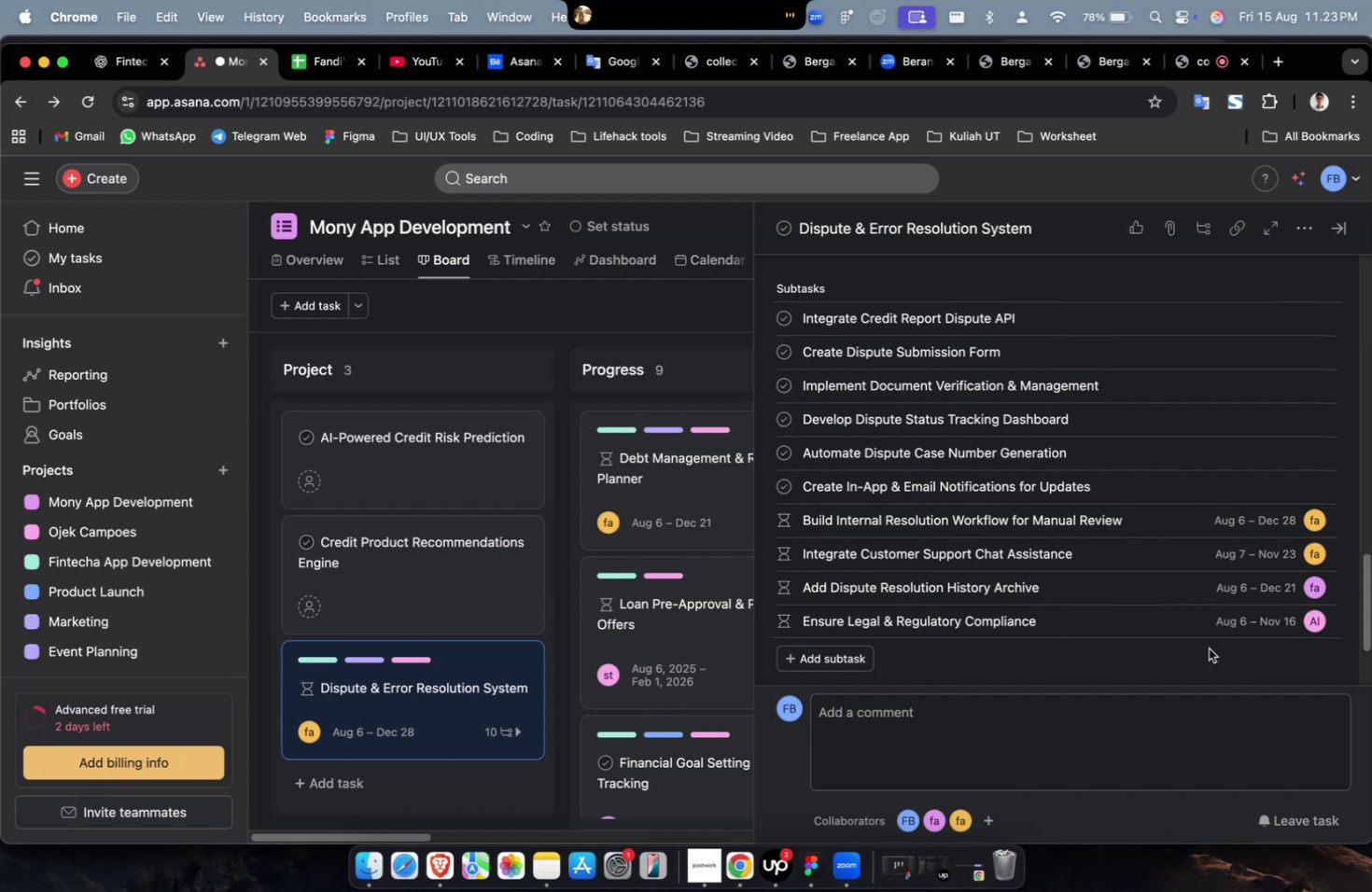 
wait(8.04)
 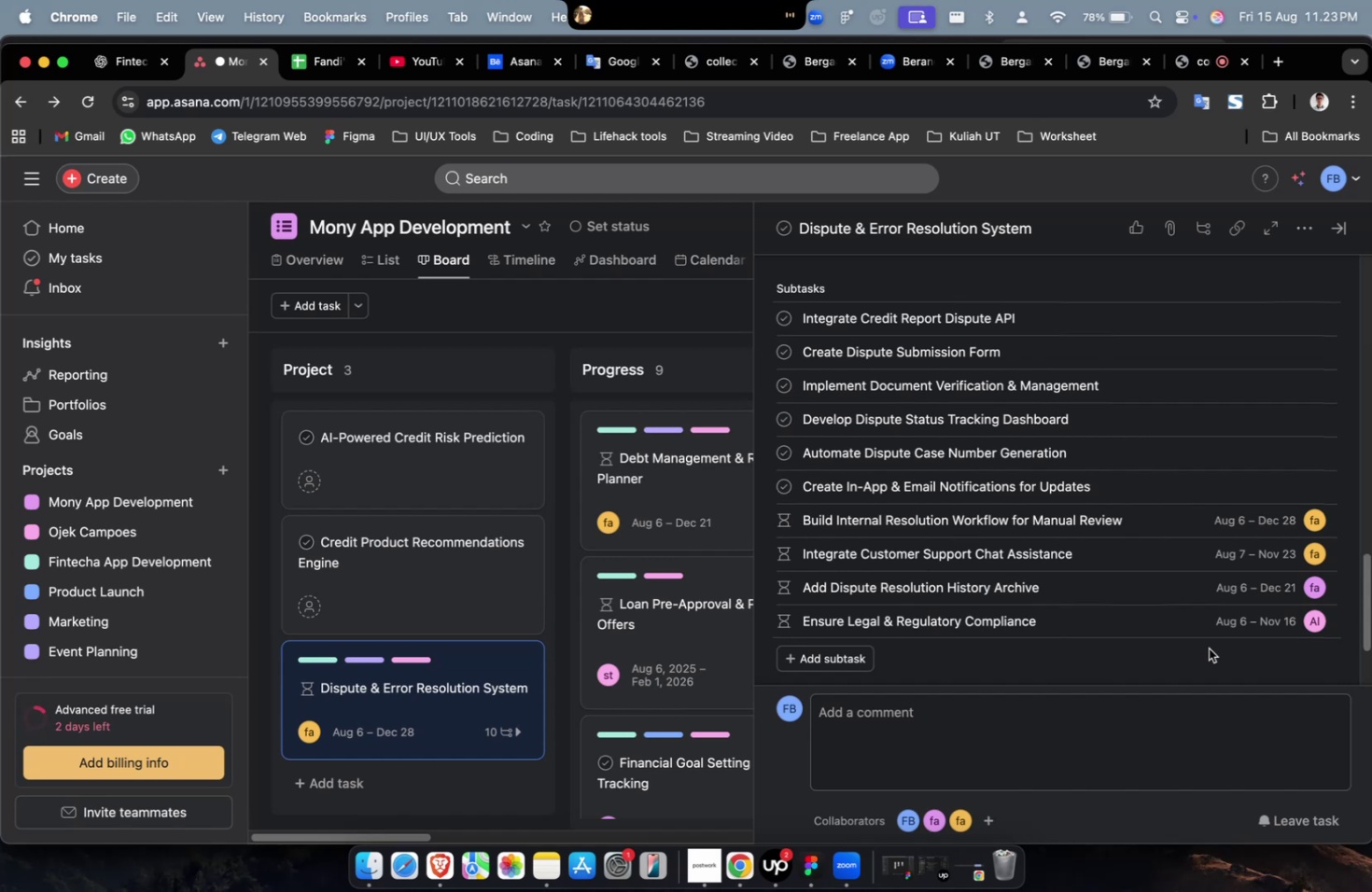 
scroll: coordinate [1208, 648], scroll_direction: down, amount: 1.0
 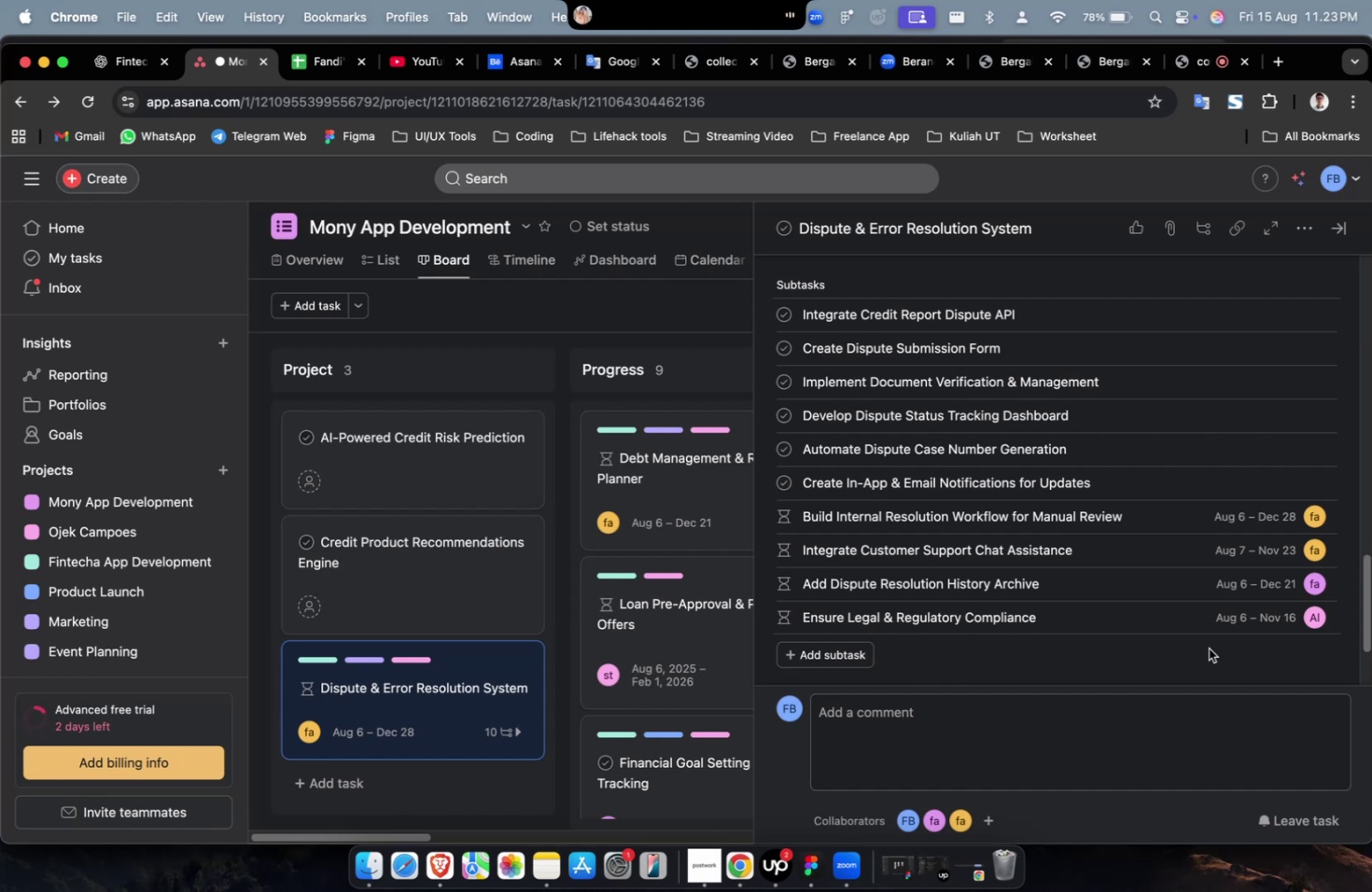 
wait(5.58)
 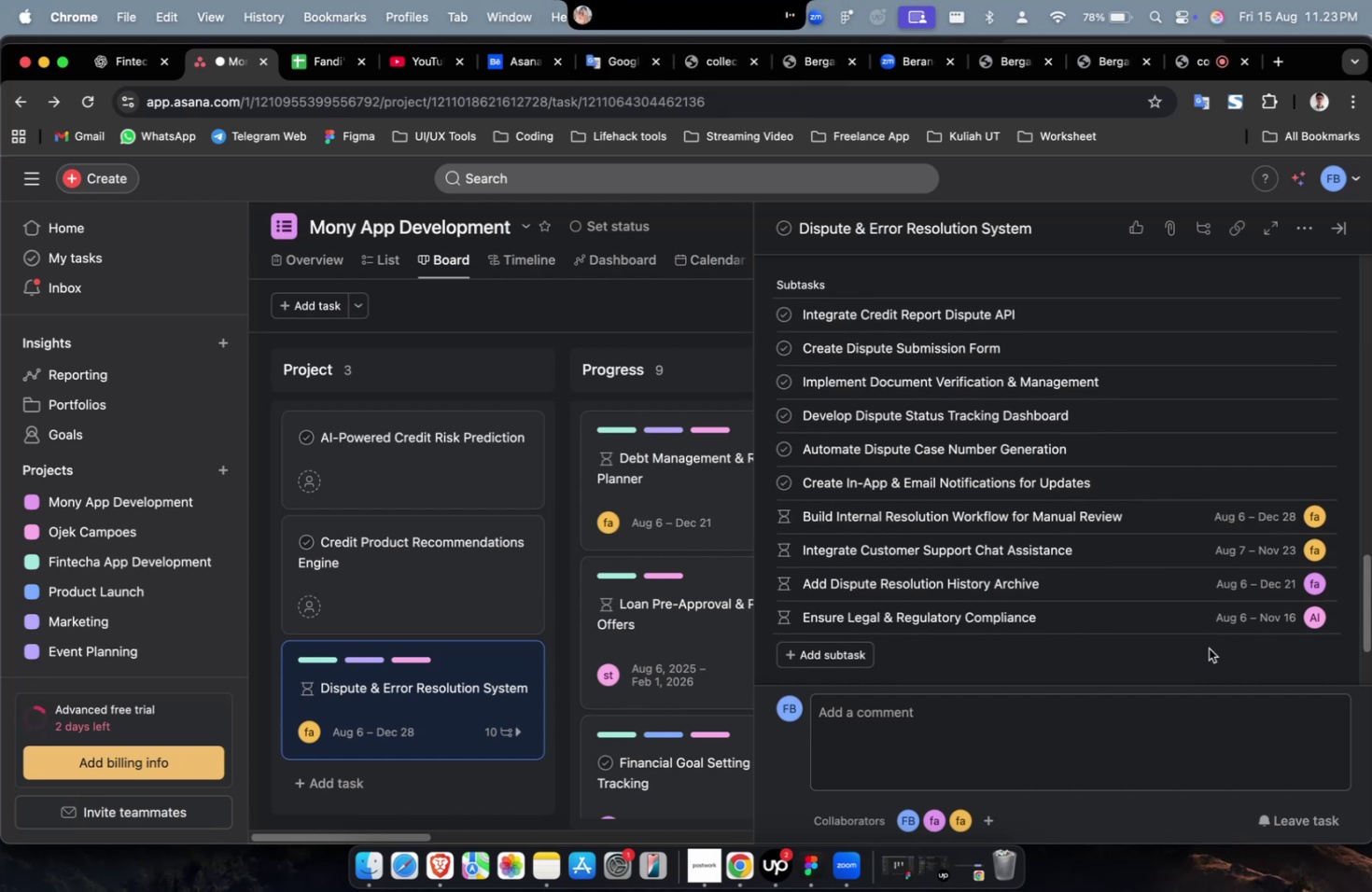 
left_click([1185, 486])
 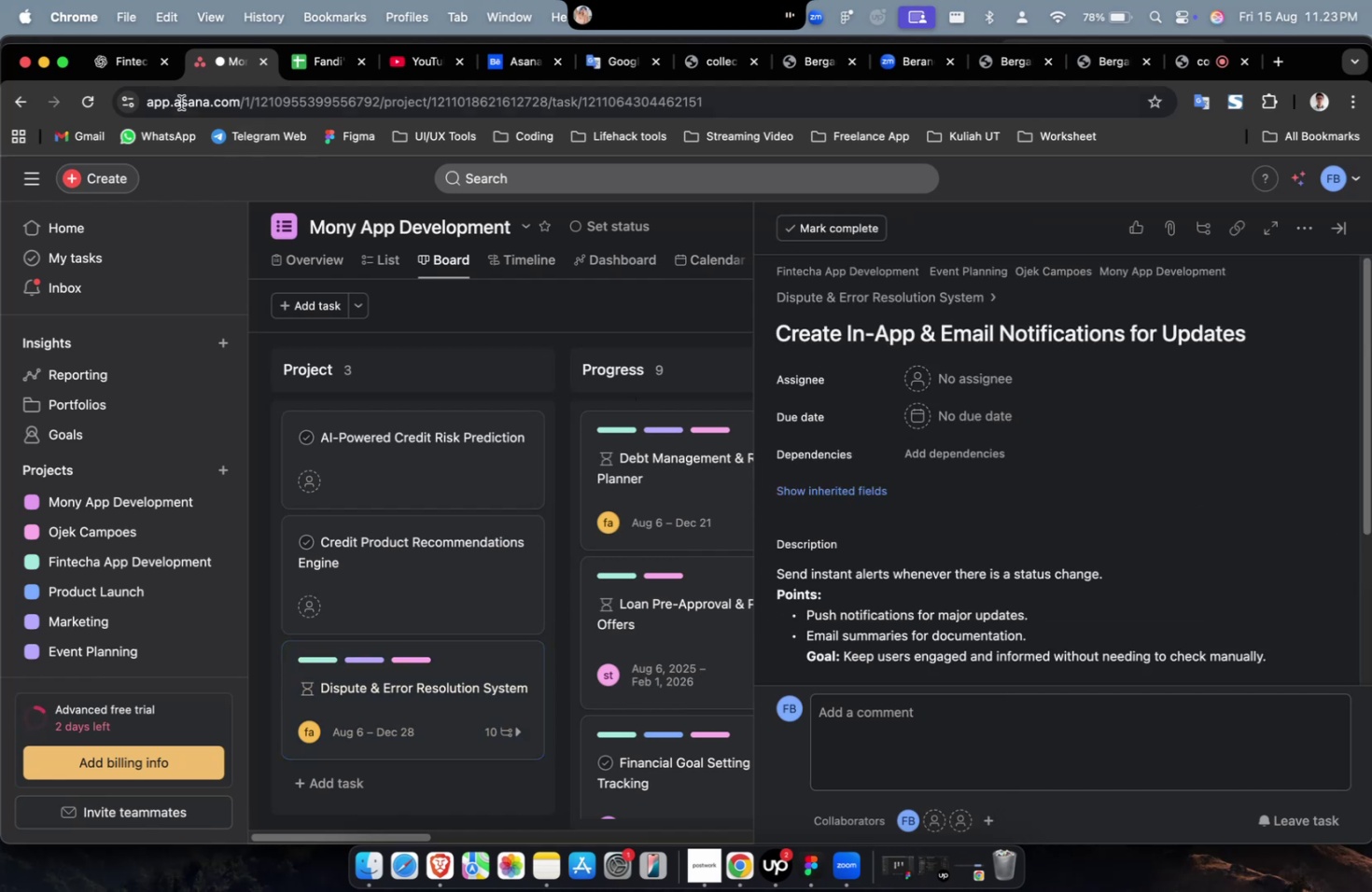 
left_click([119, 58])
 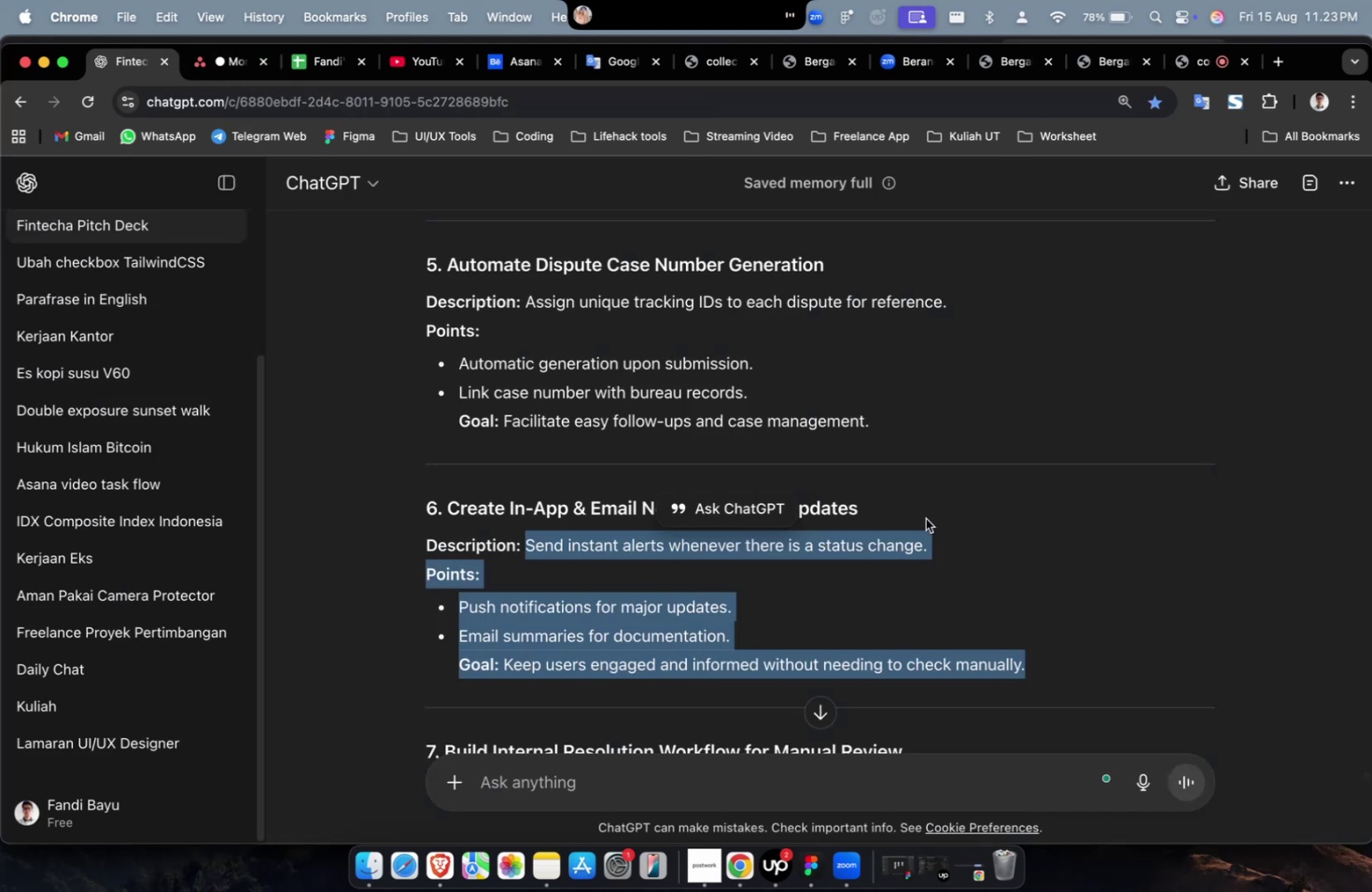 
scroll: coordinate [925, 518], scroll_direction: up, amount: 5.0
 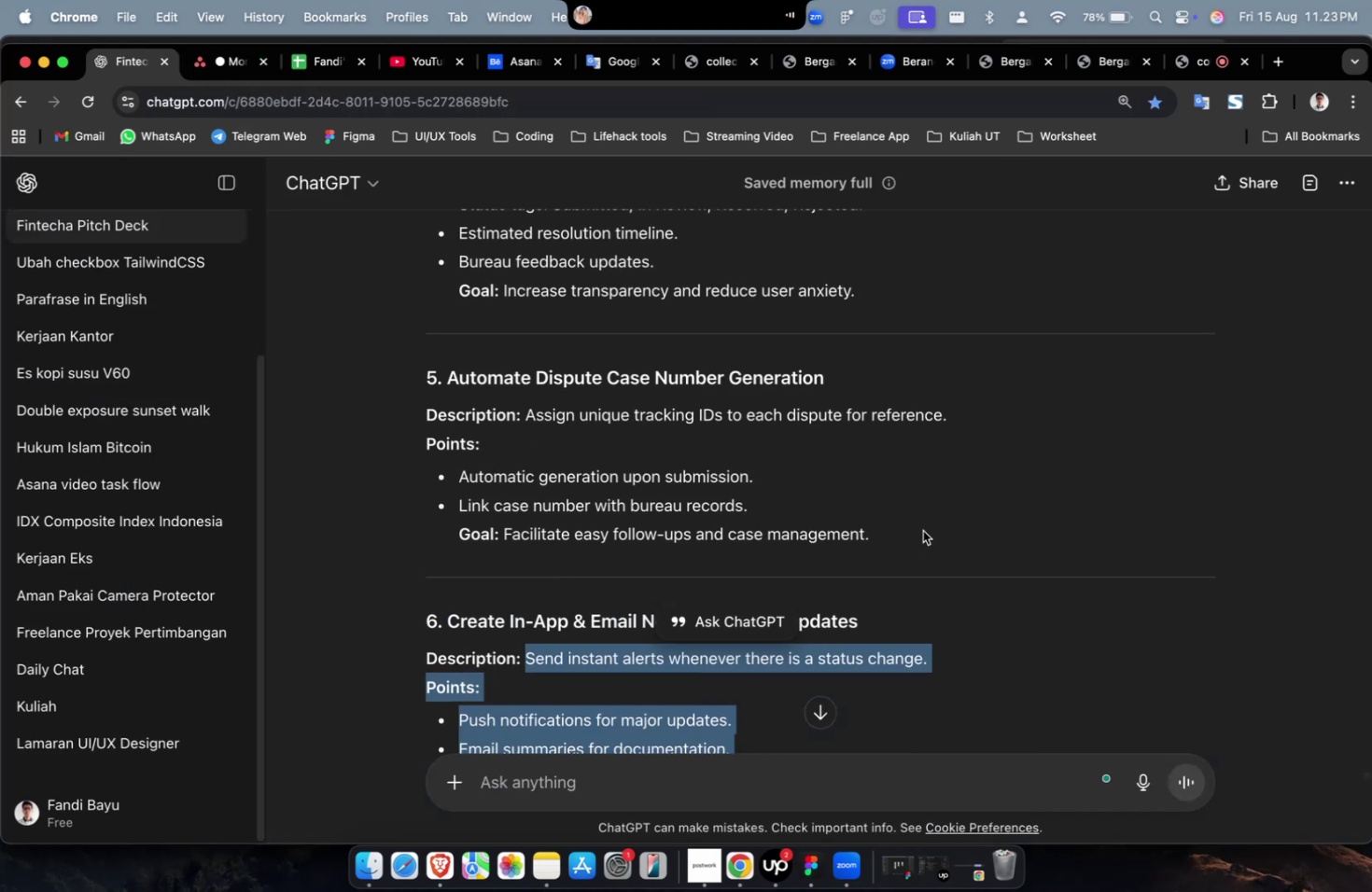 
left_click_drag(start_coordinate=[899, 545], to_coordinate=[529, 422])
 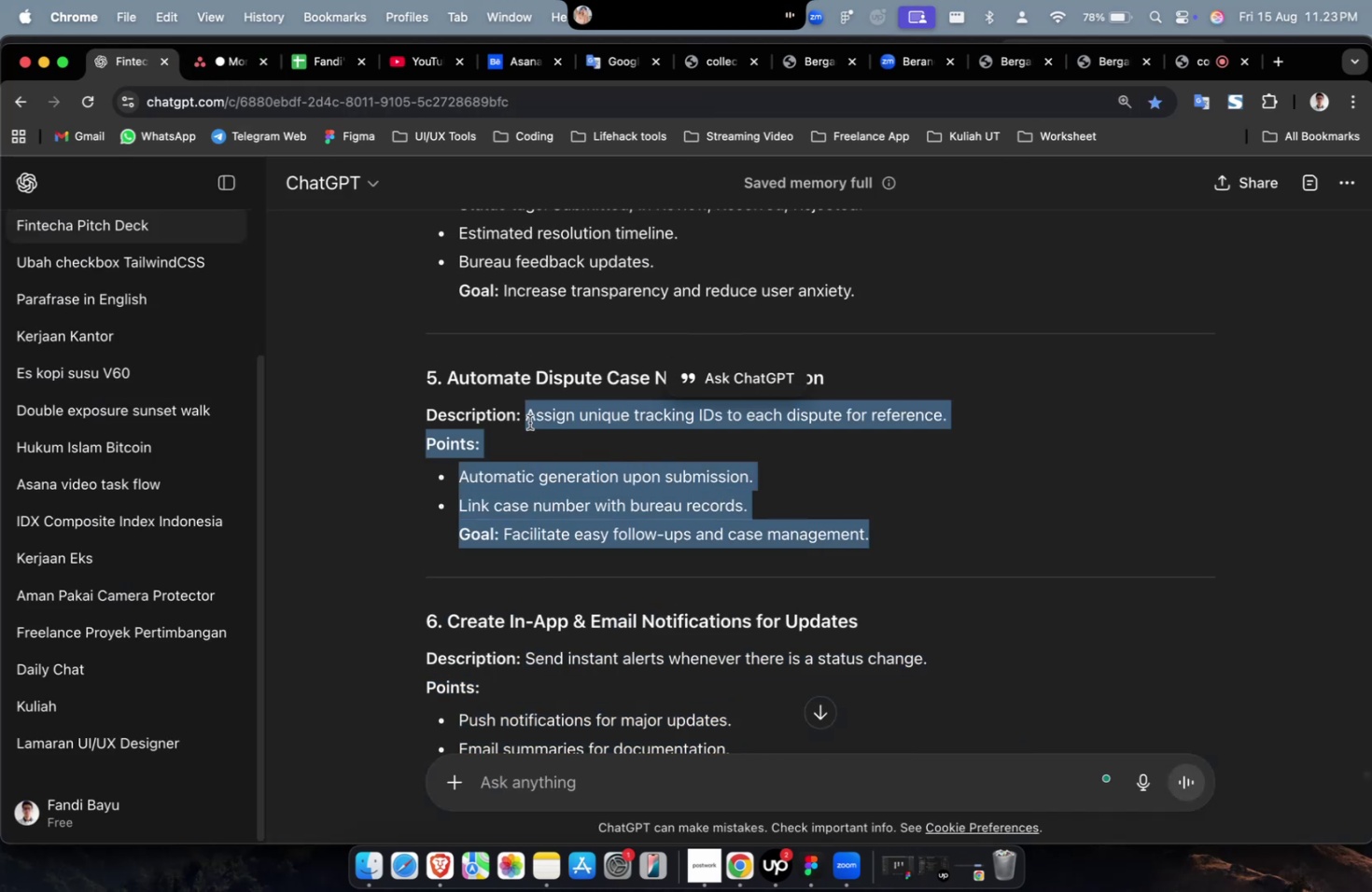 
key(Meta+C)
 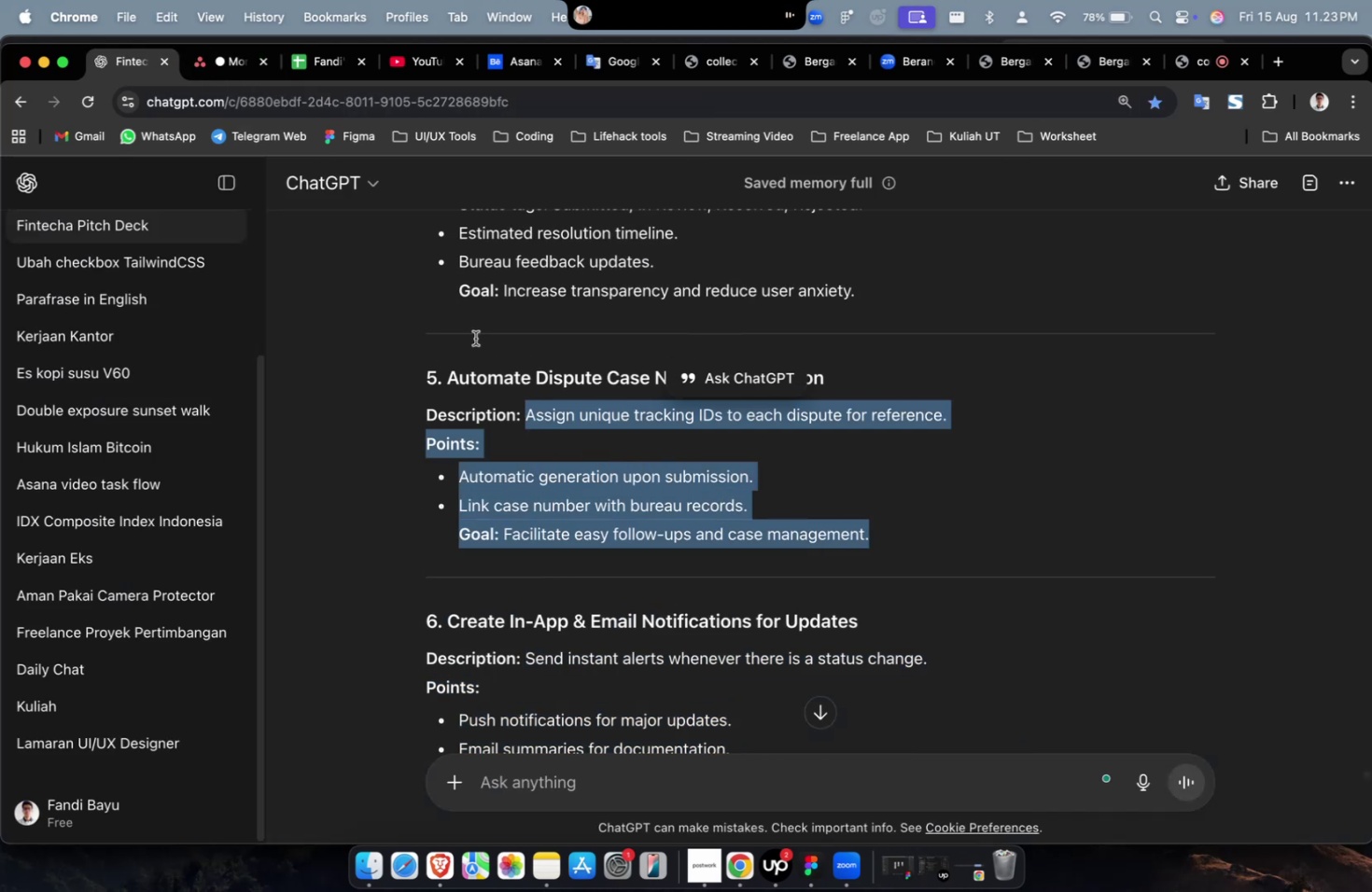 
key(Meta+C)
 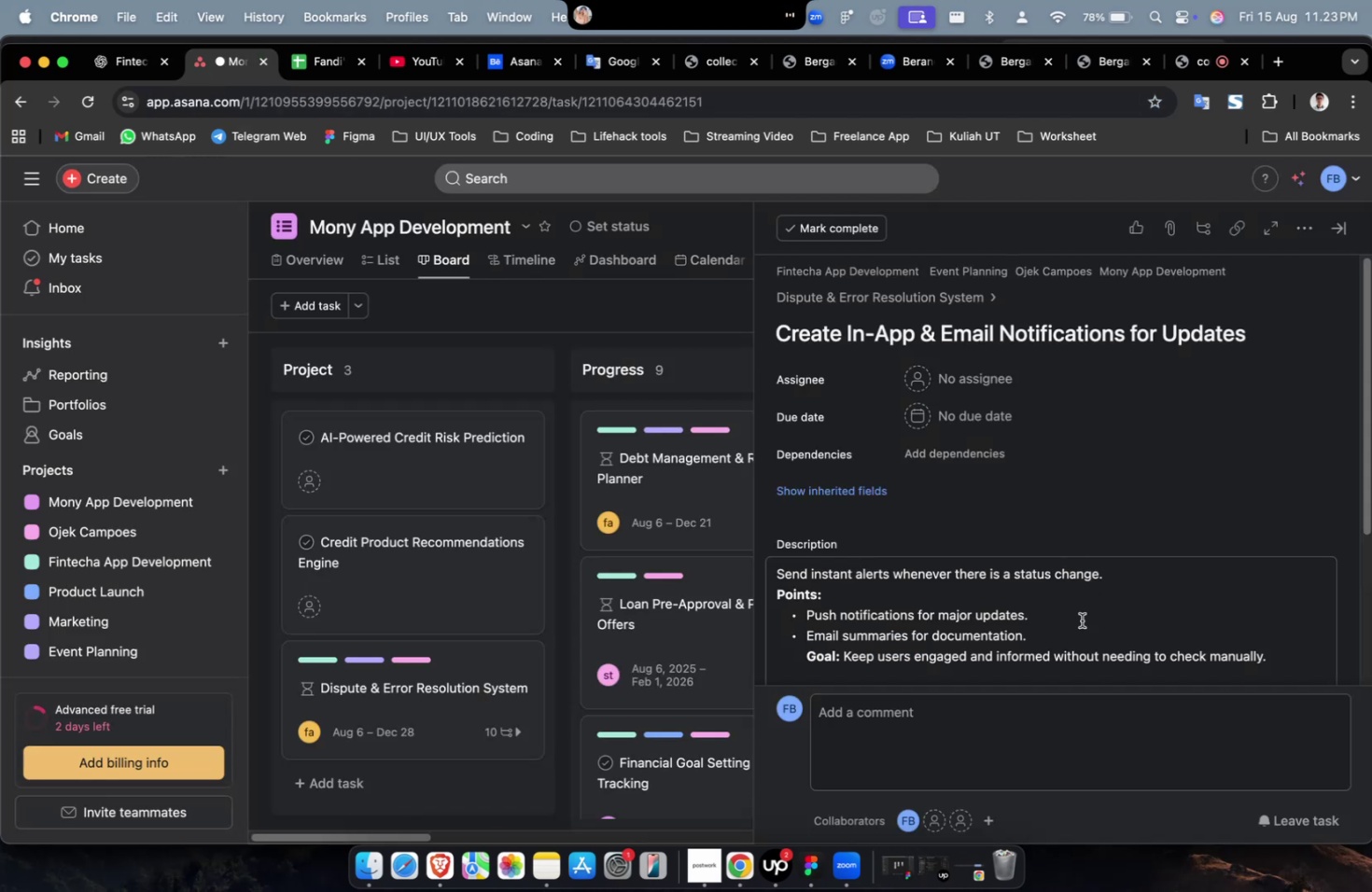 
scroll: coordinate [1062, 623], scroll_direction: up, amount: 2.0
 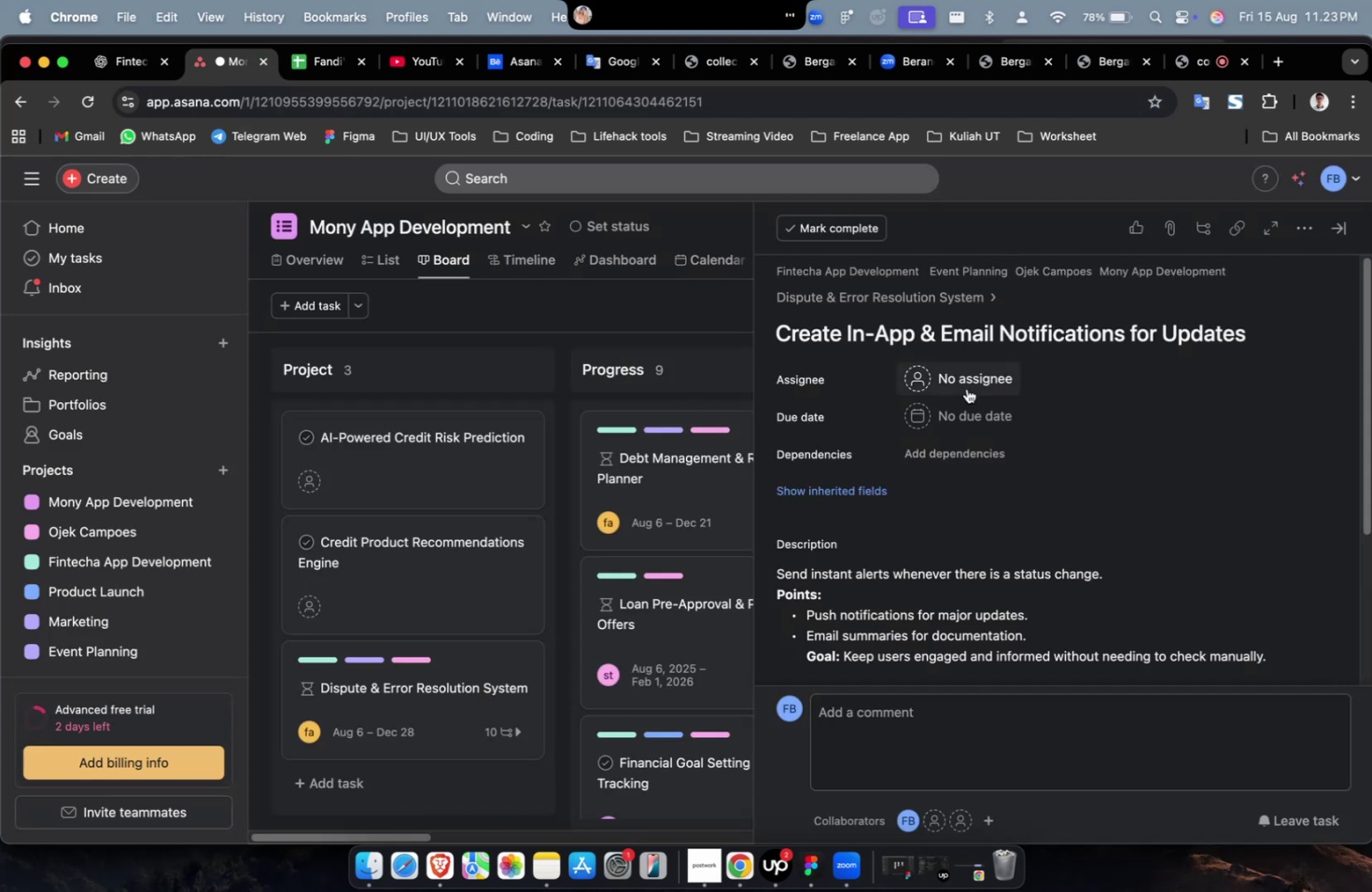 
left_click([966, 388])
 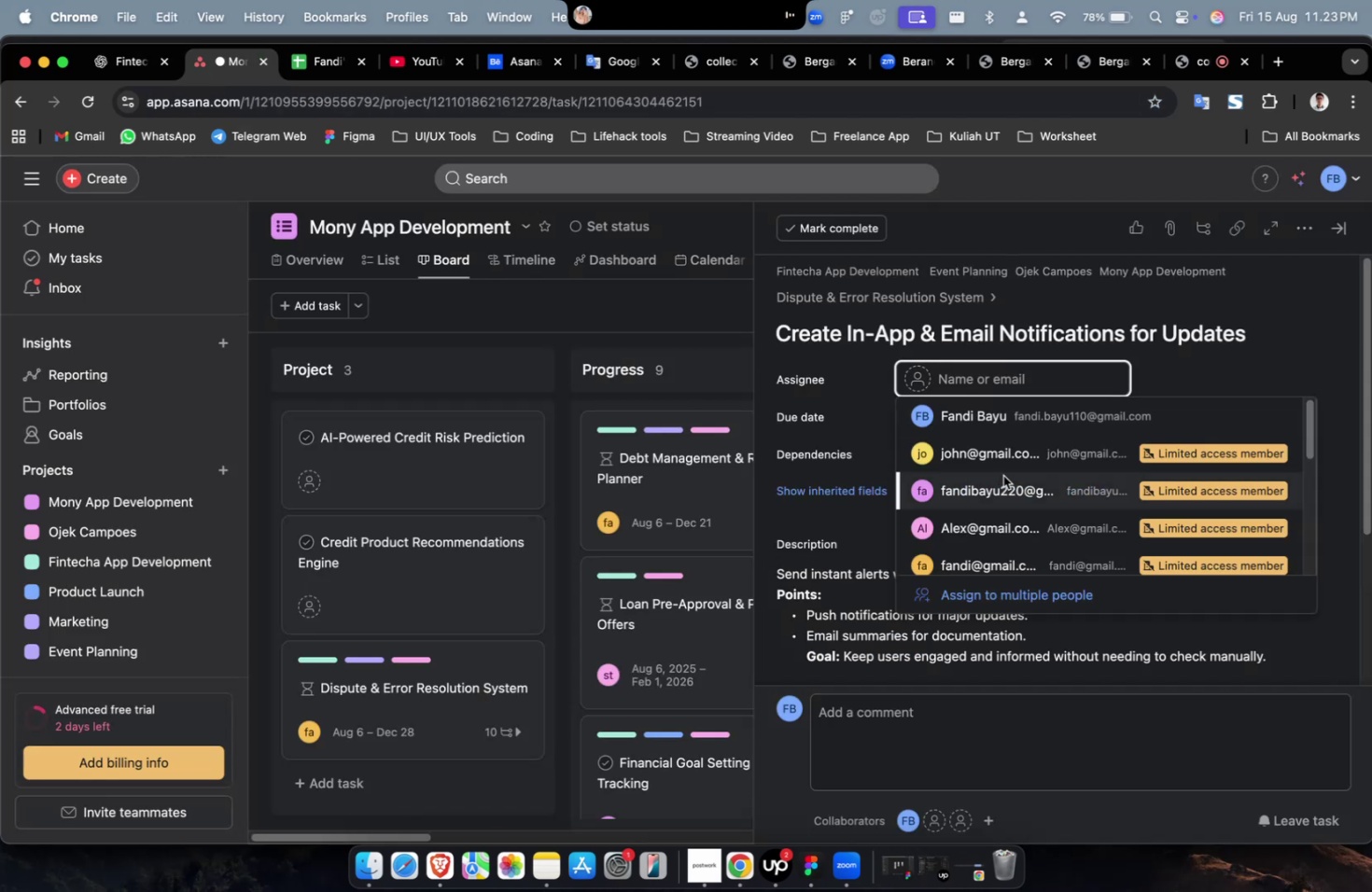 
double_click([1002, 475])
 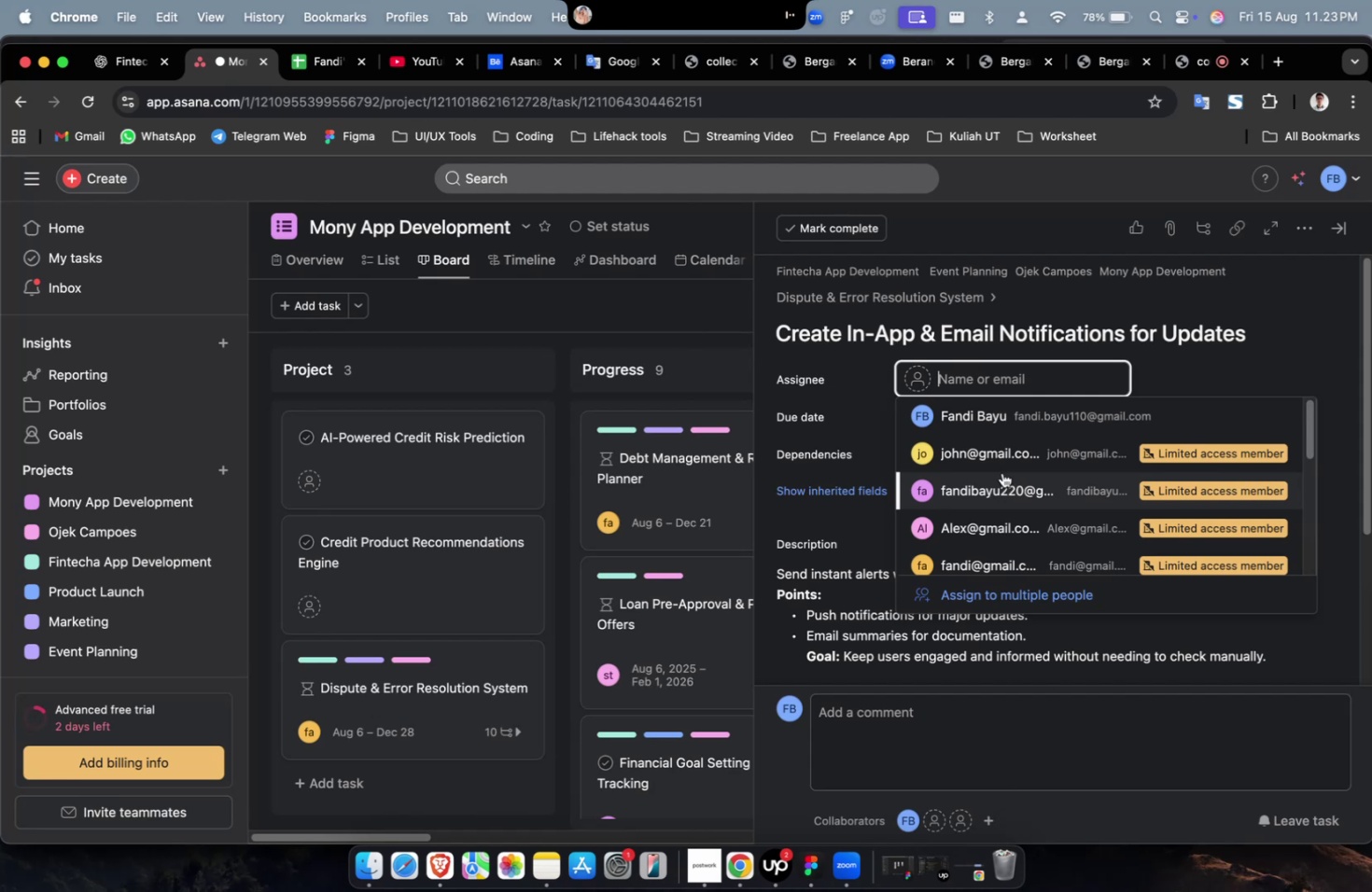 
triple_click([1001, 472])
 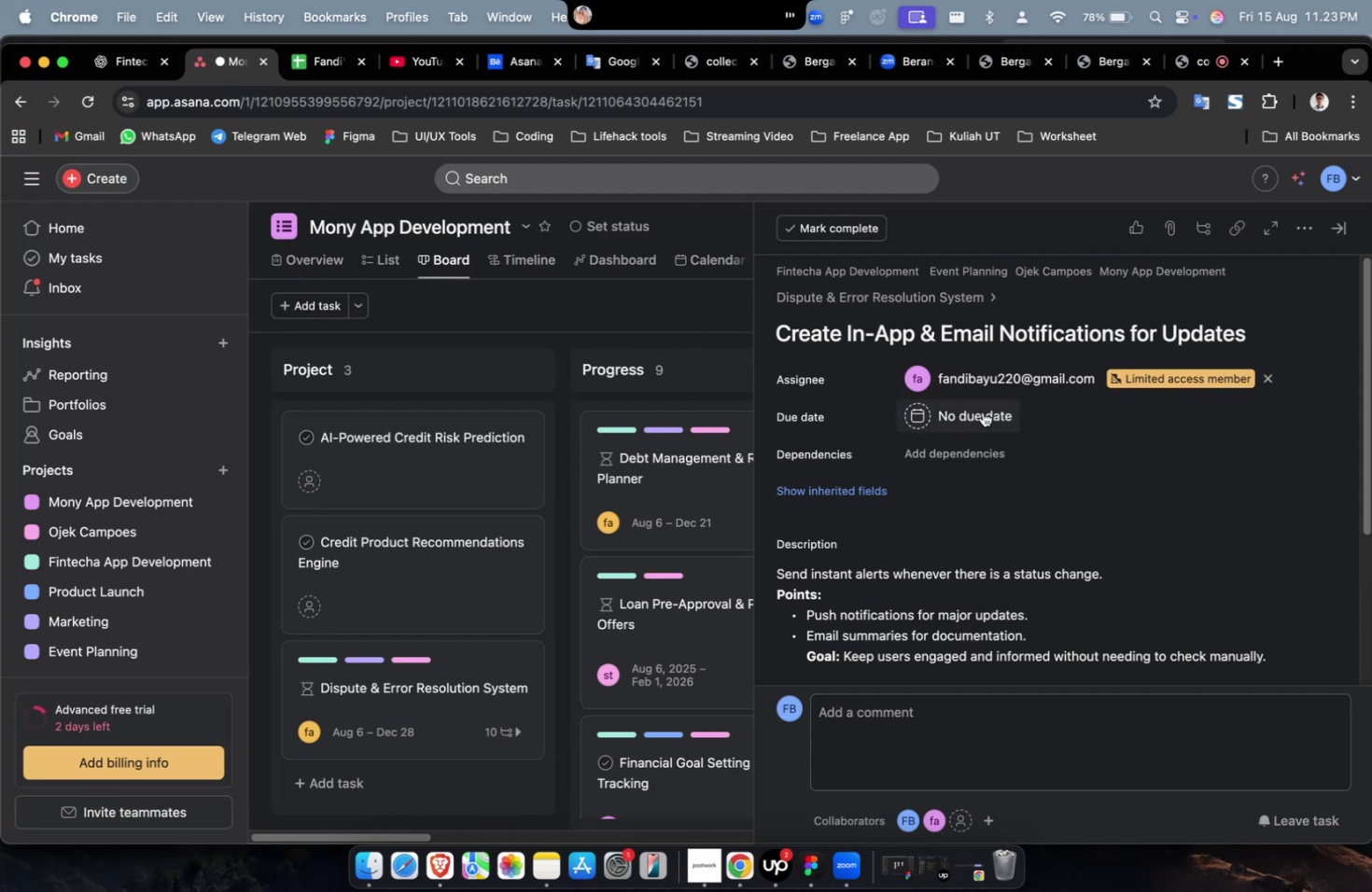 
triple_click([982, 411])
 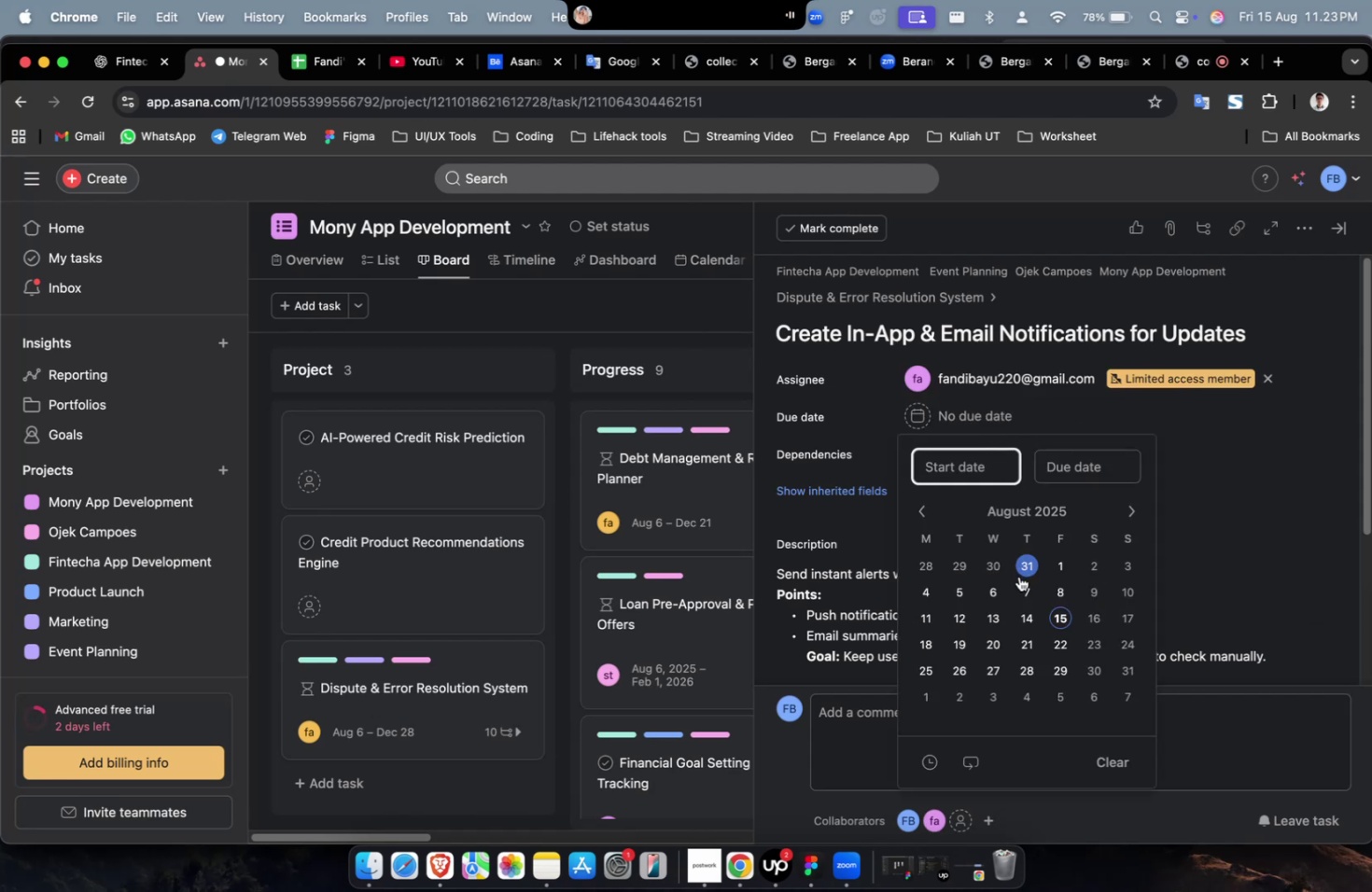 
left_click([1029, 589])
 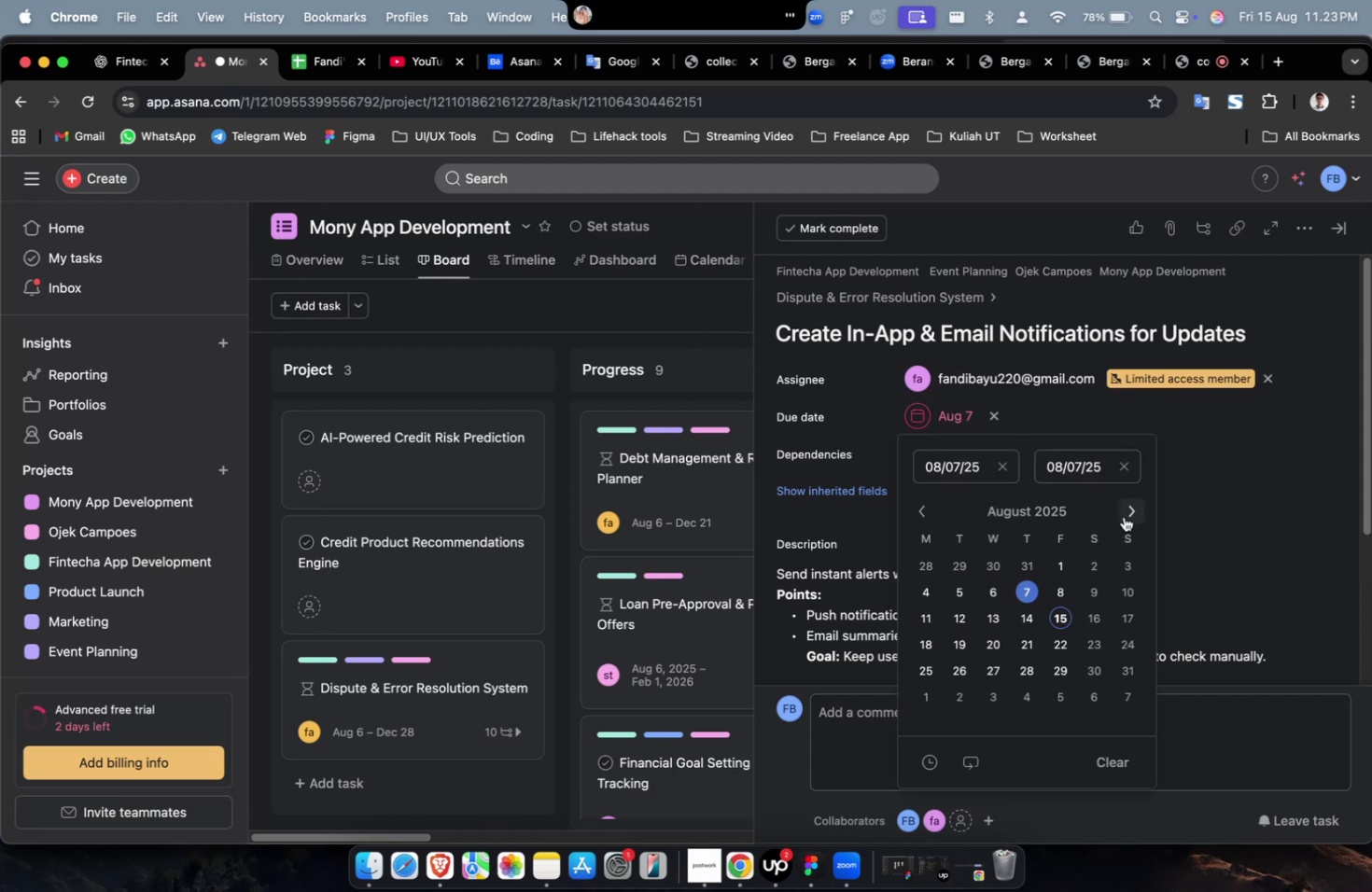 
double_click([1123, 516])
 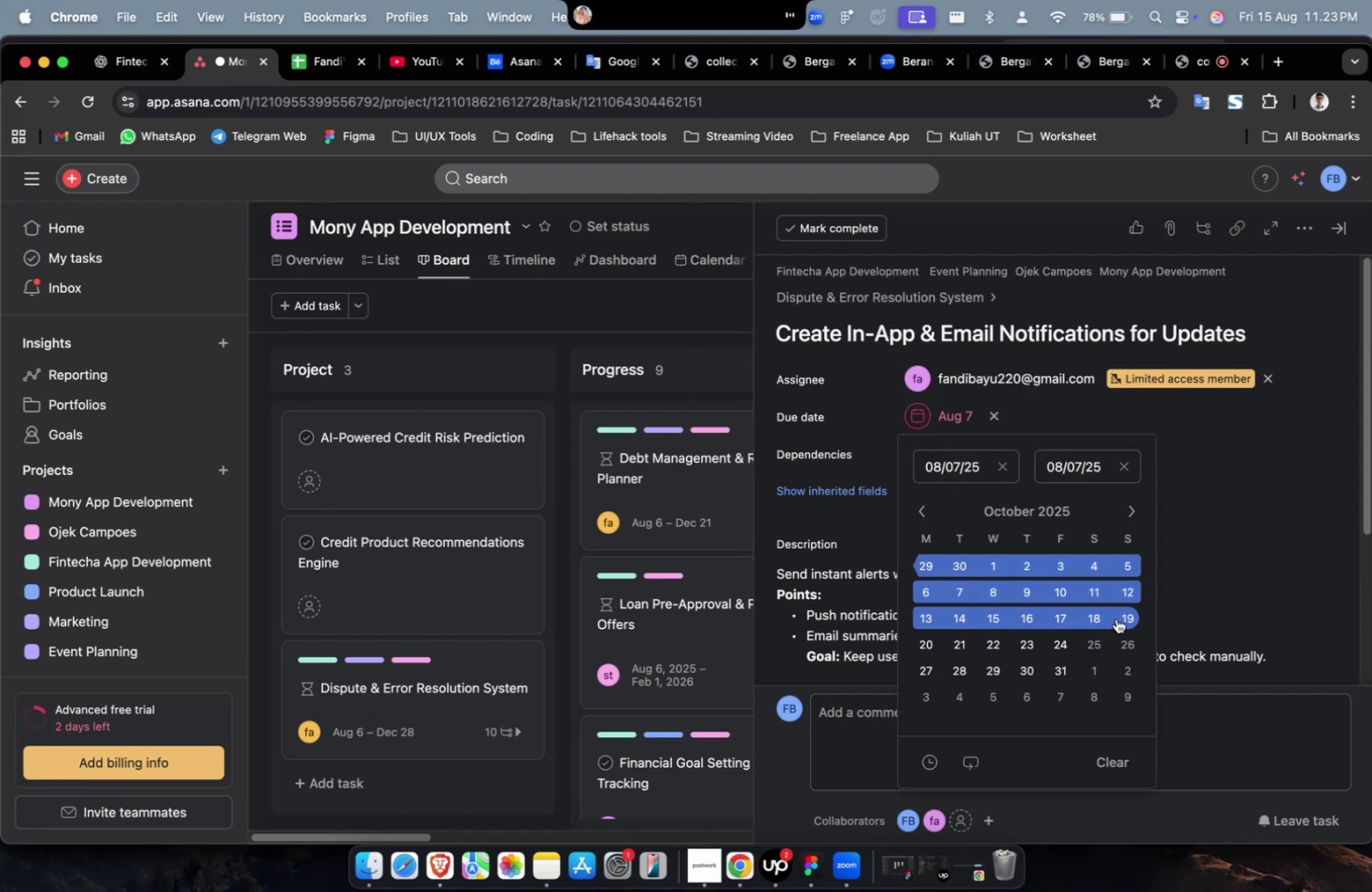 
triple_click([1115, 618])
 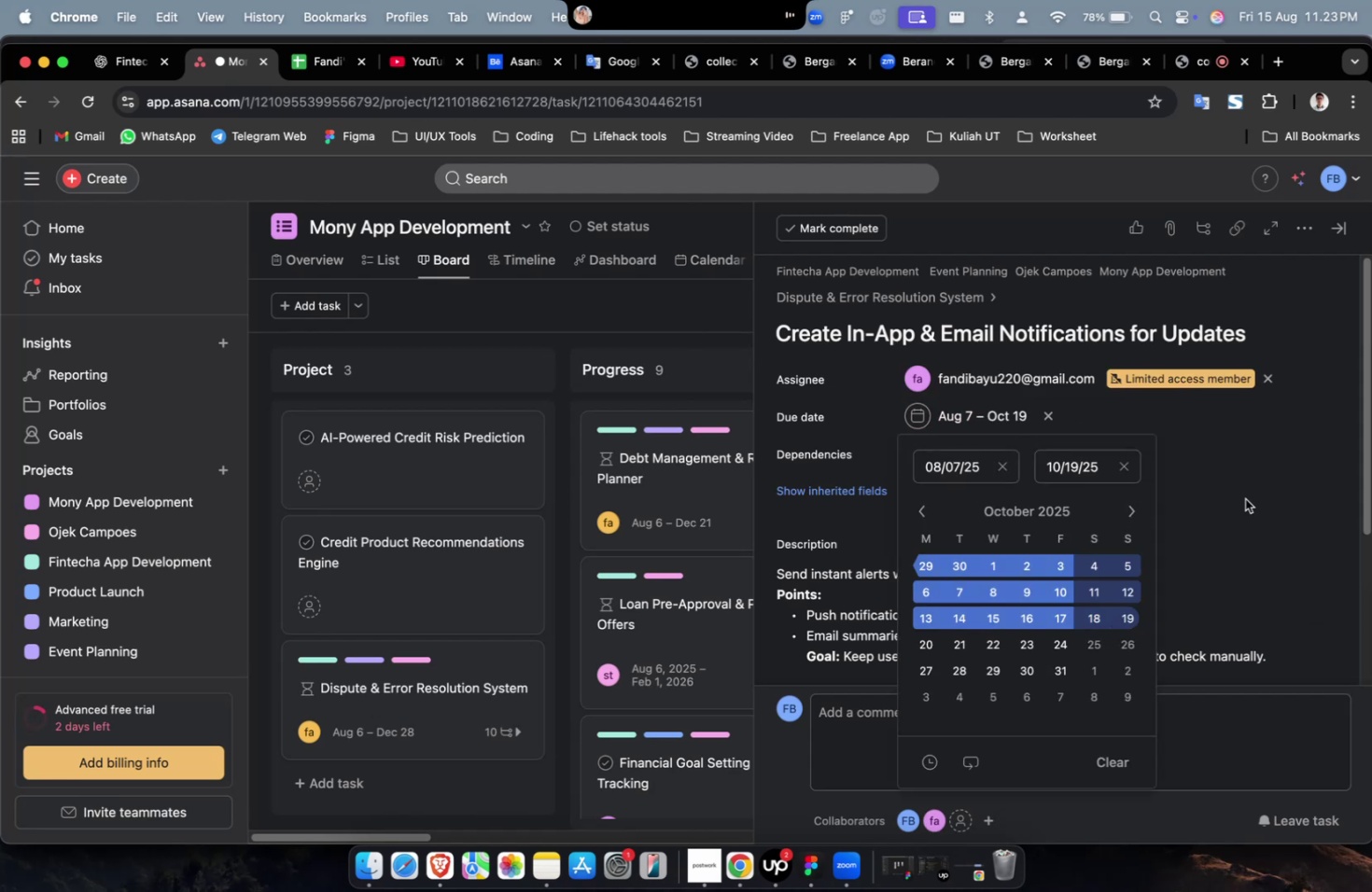 
left_click_drag(start_coordinate=[1248, 495], to_coordinate=[1242, 495])
 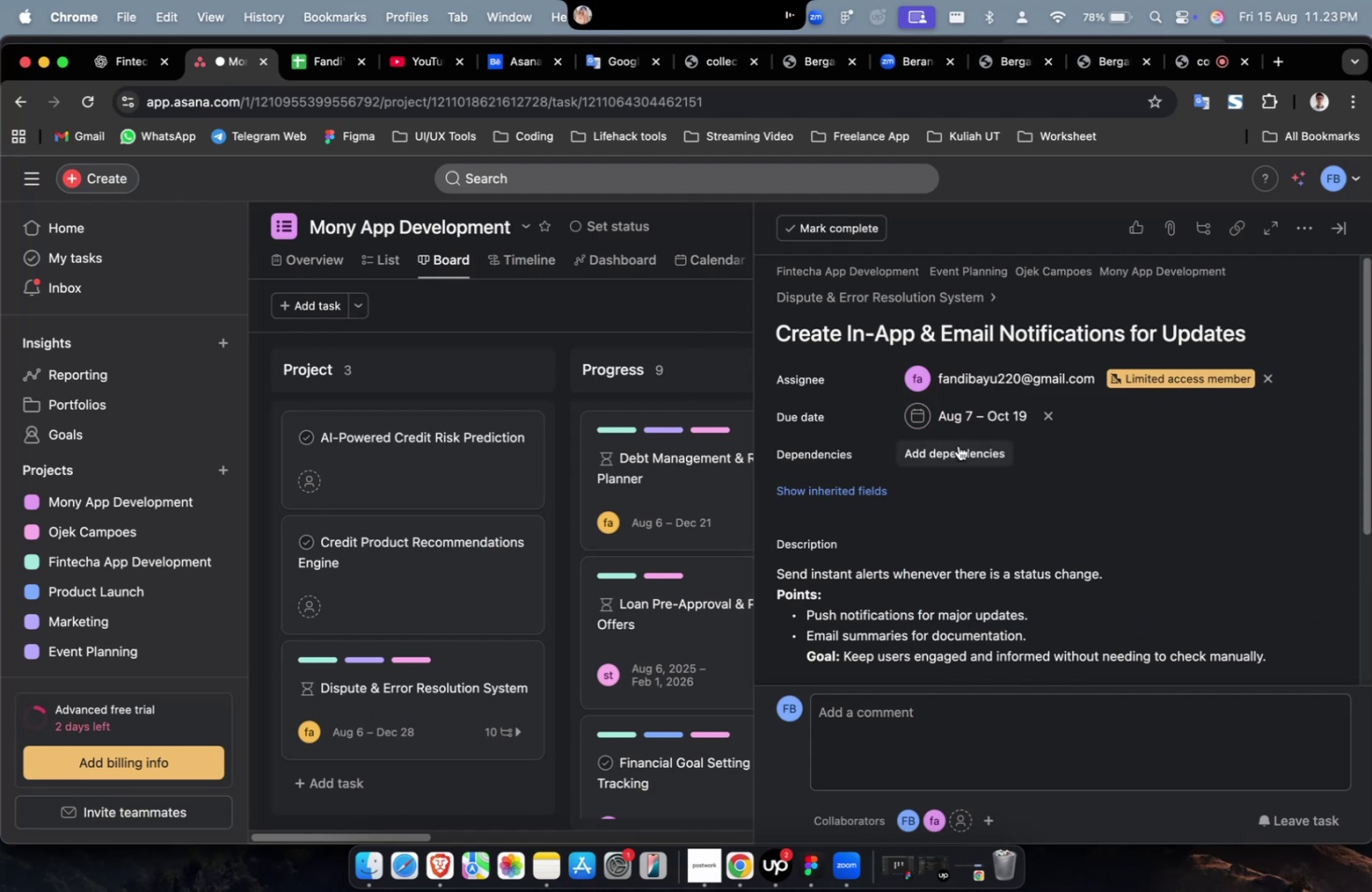 
triple_click([958, 445])
 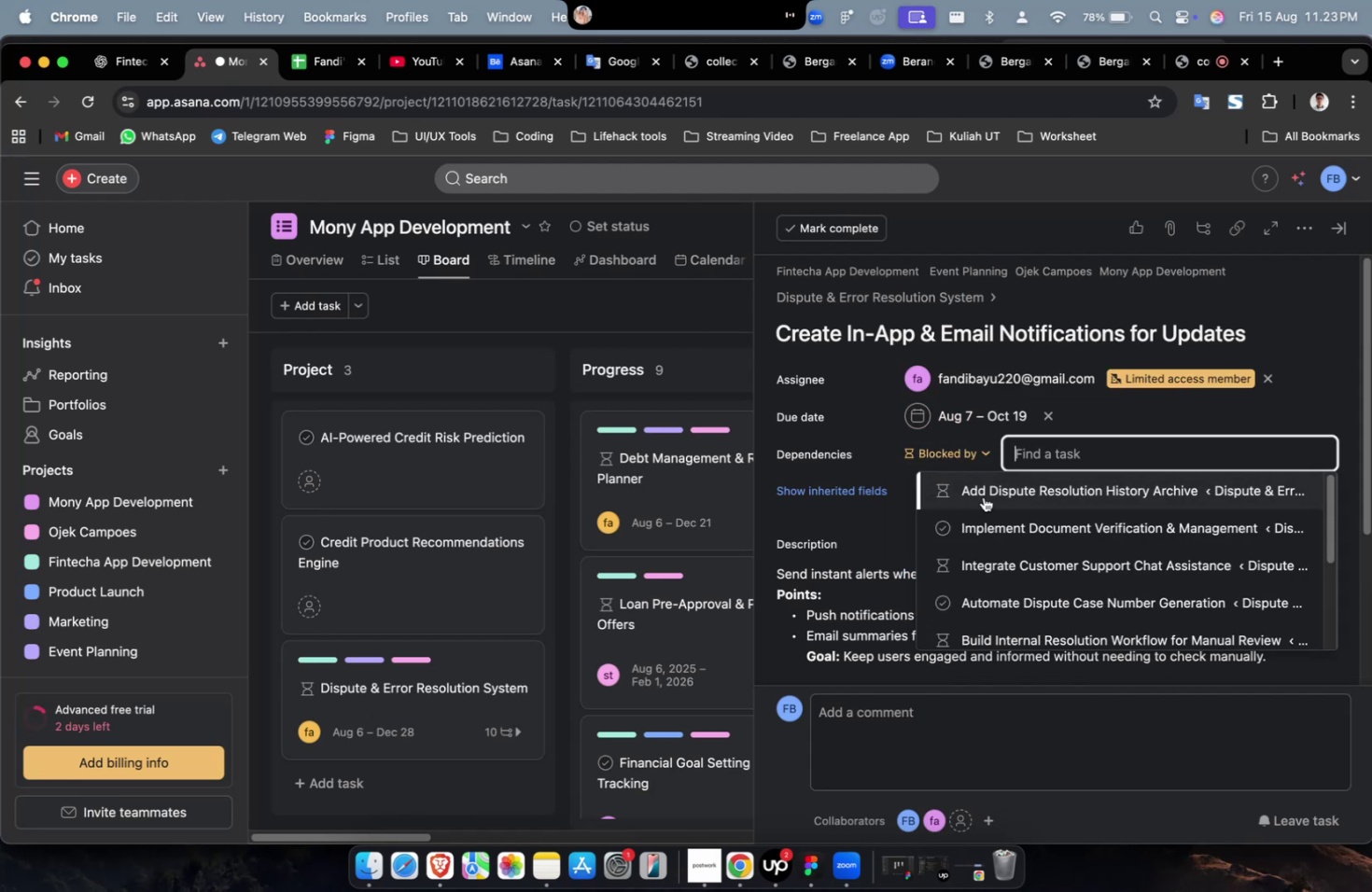 
triple_click([983, 496])
 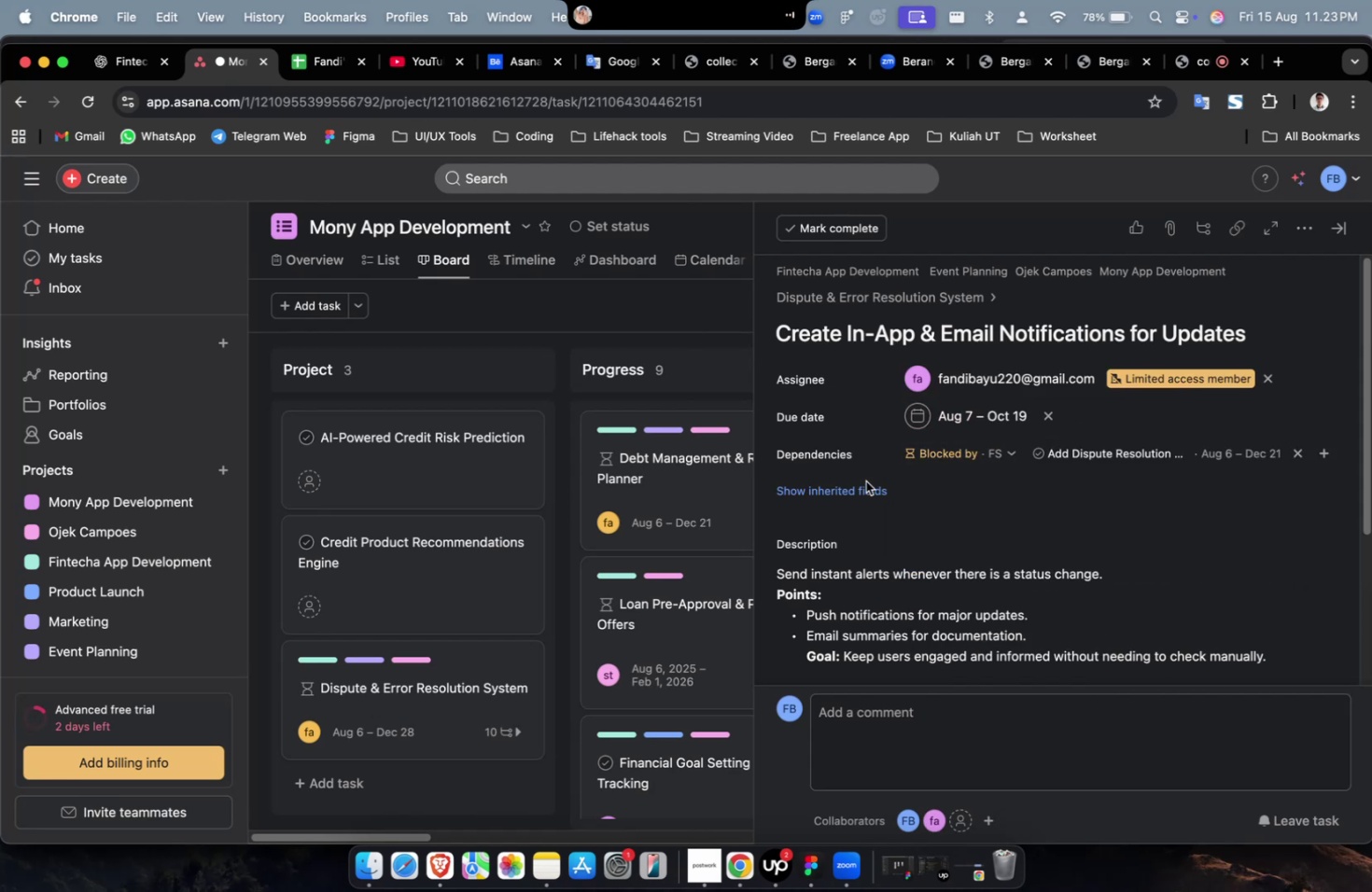 
triple_click([865, 481])
 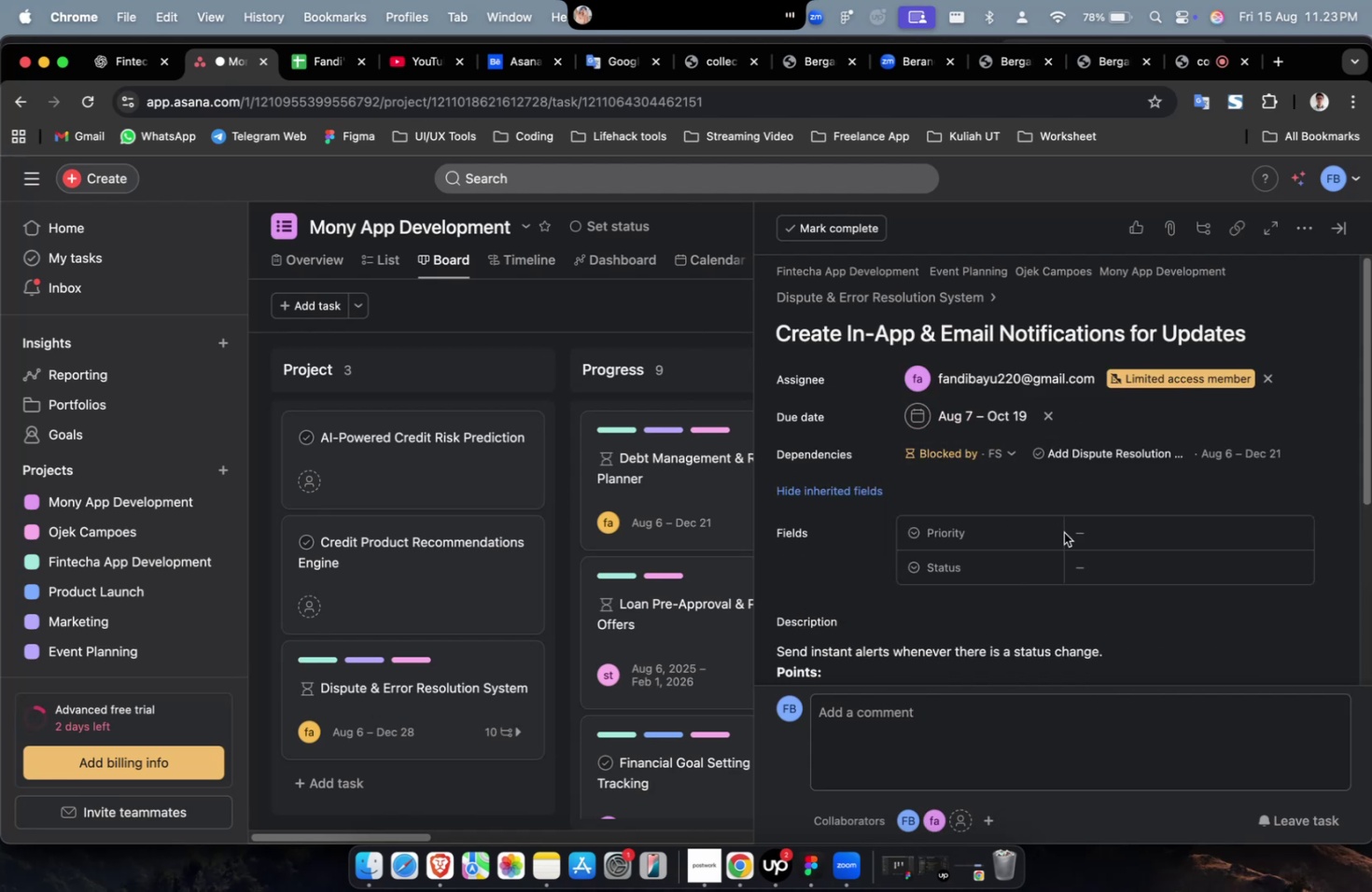 
double_click([1117, 529])
 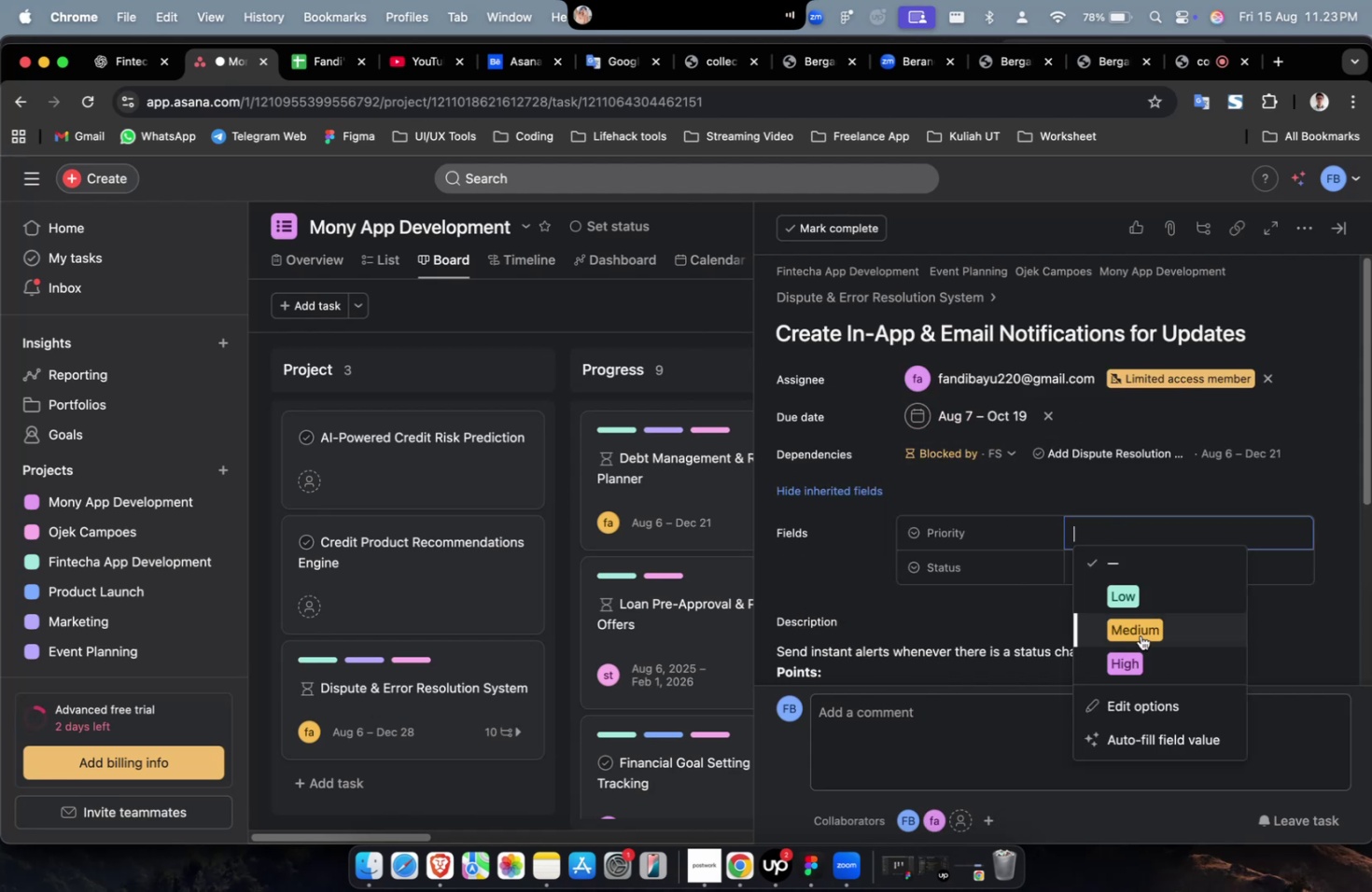 
triple_click([1140, 635])
 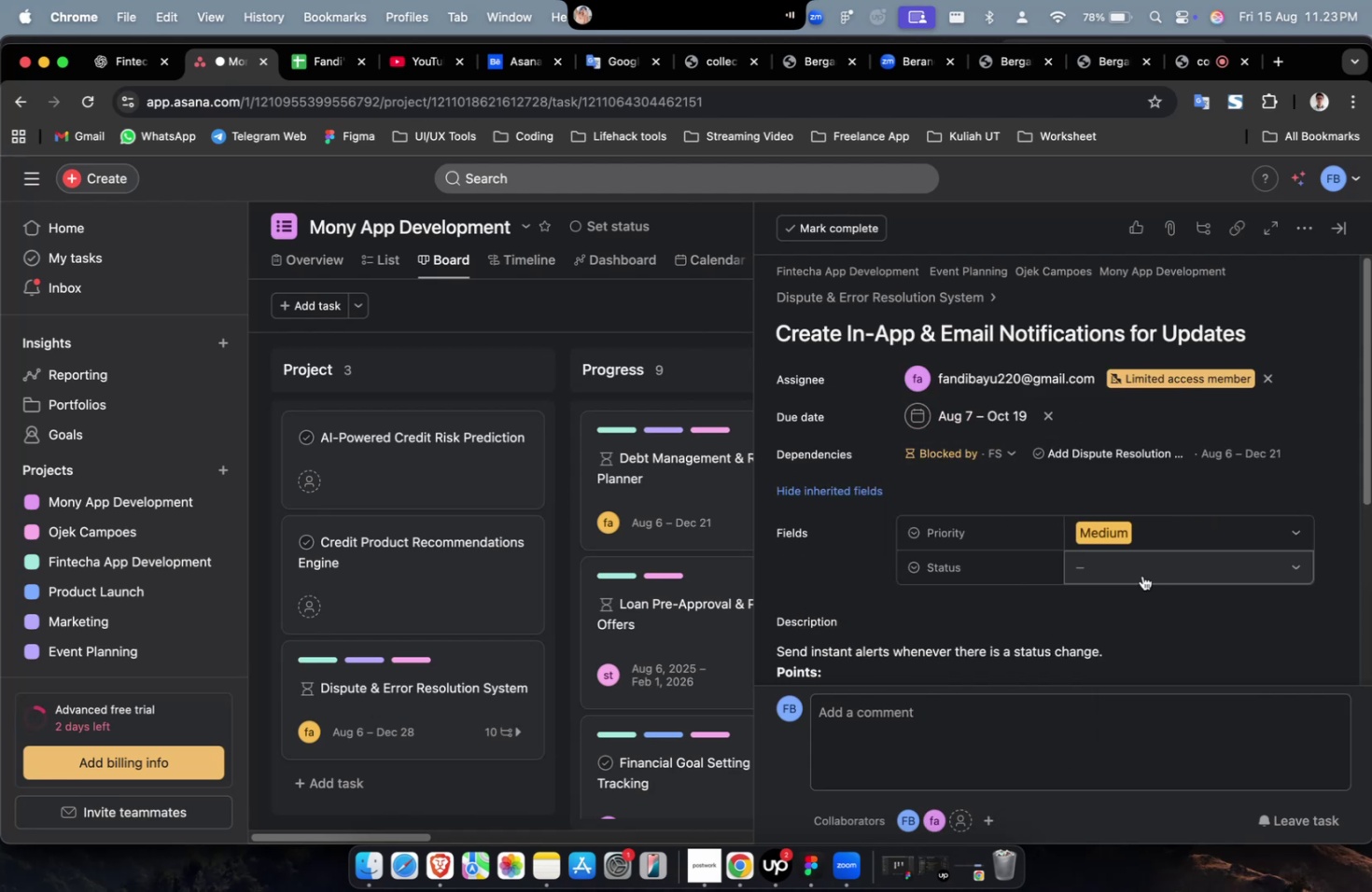 
triple_click([1141, 575])
 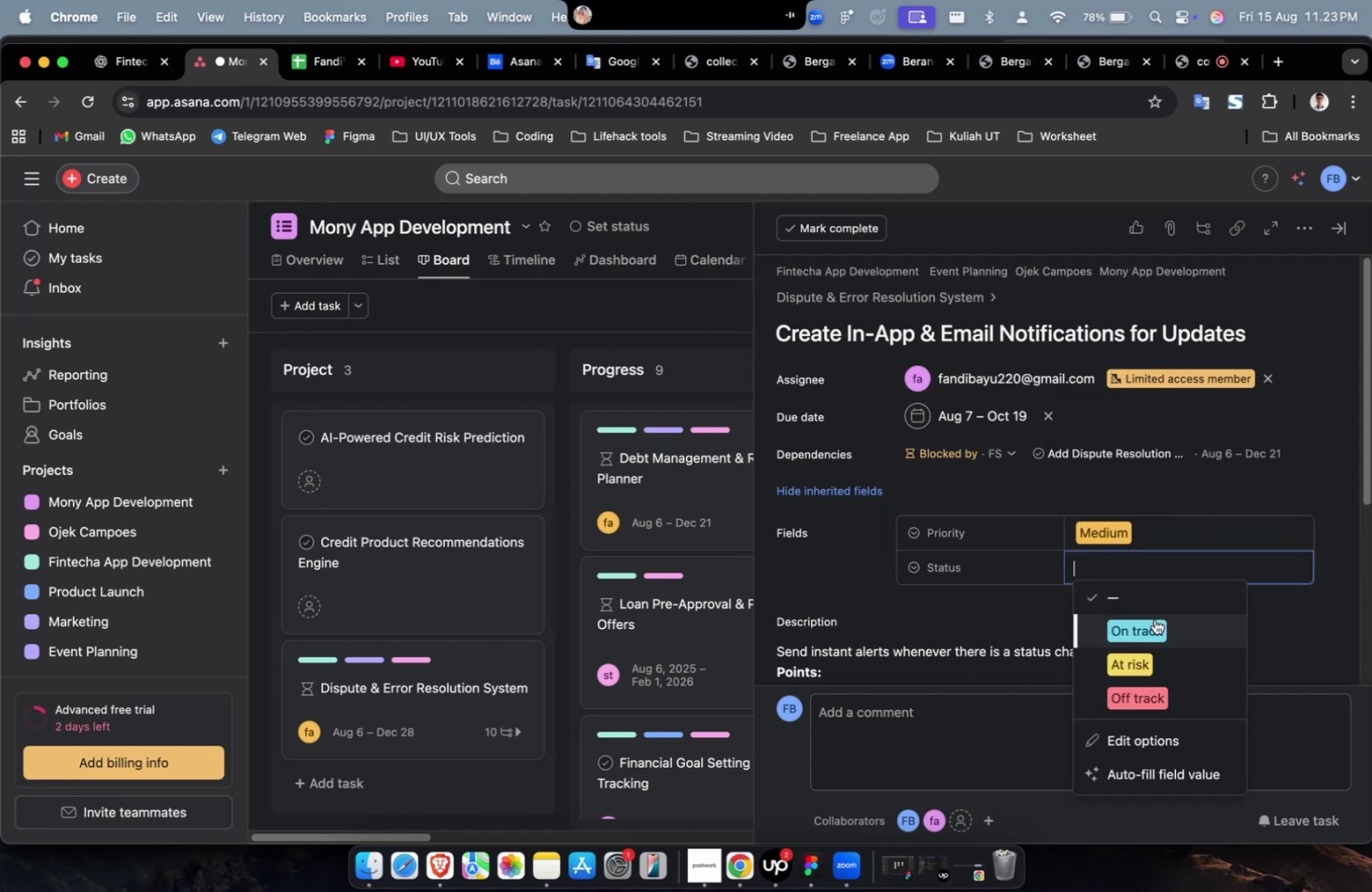 
triple_click([1154, 619])
 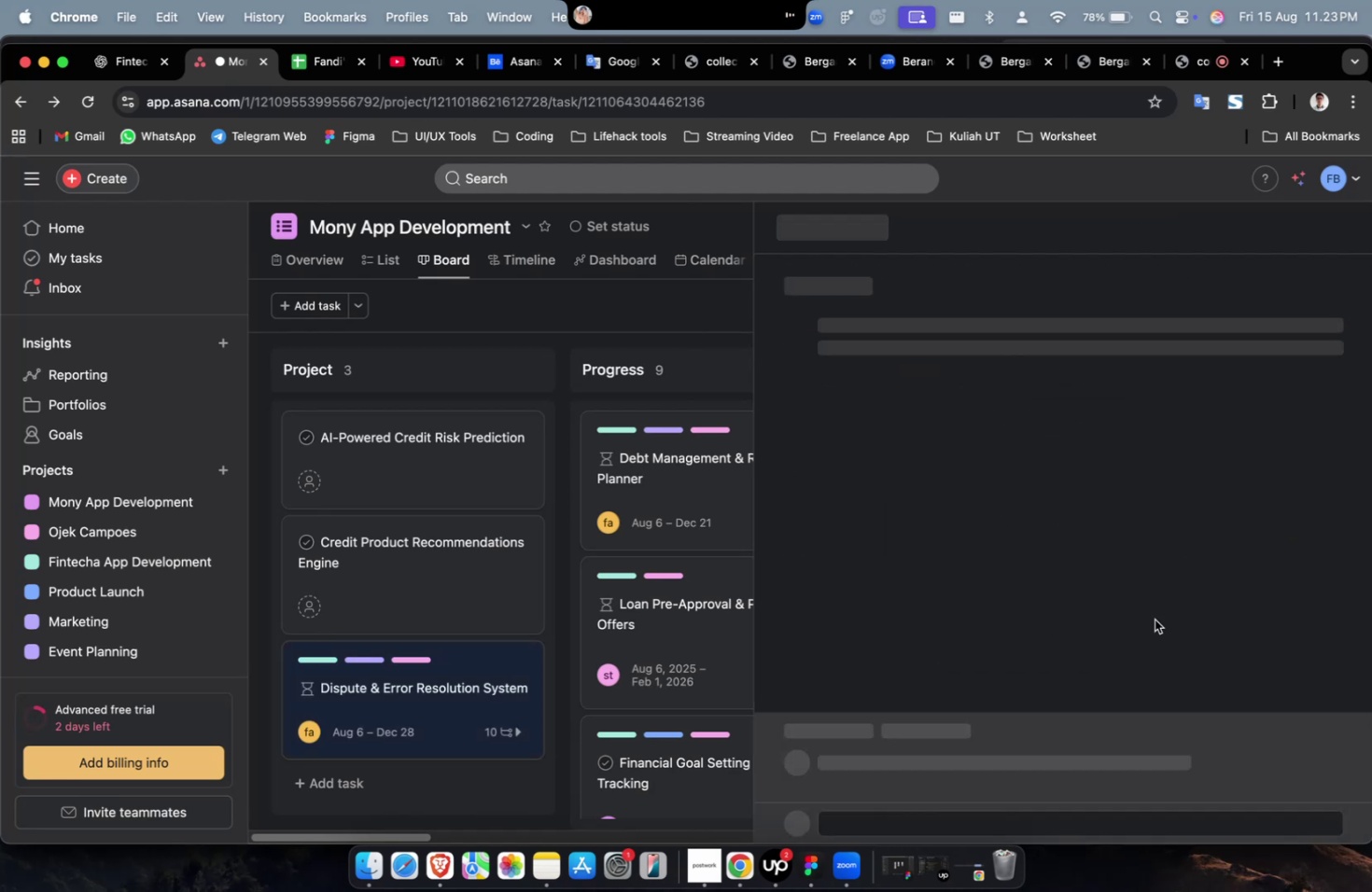 
scroll: coordinate [1127, 548], scroll_direction: down, amount: 38.0
 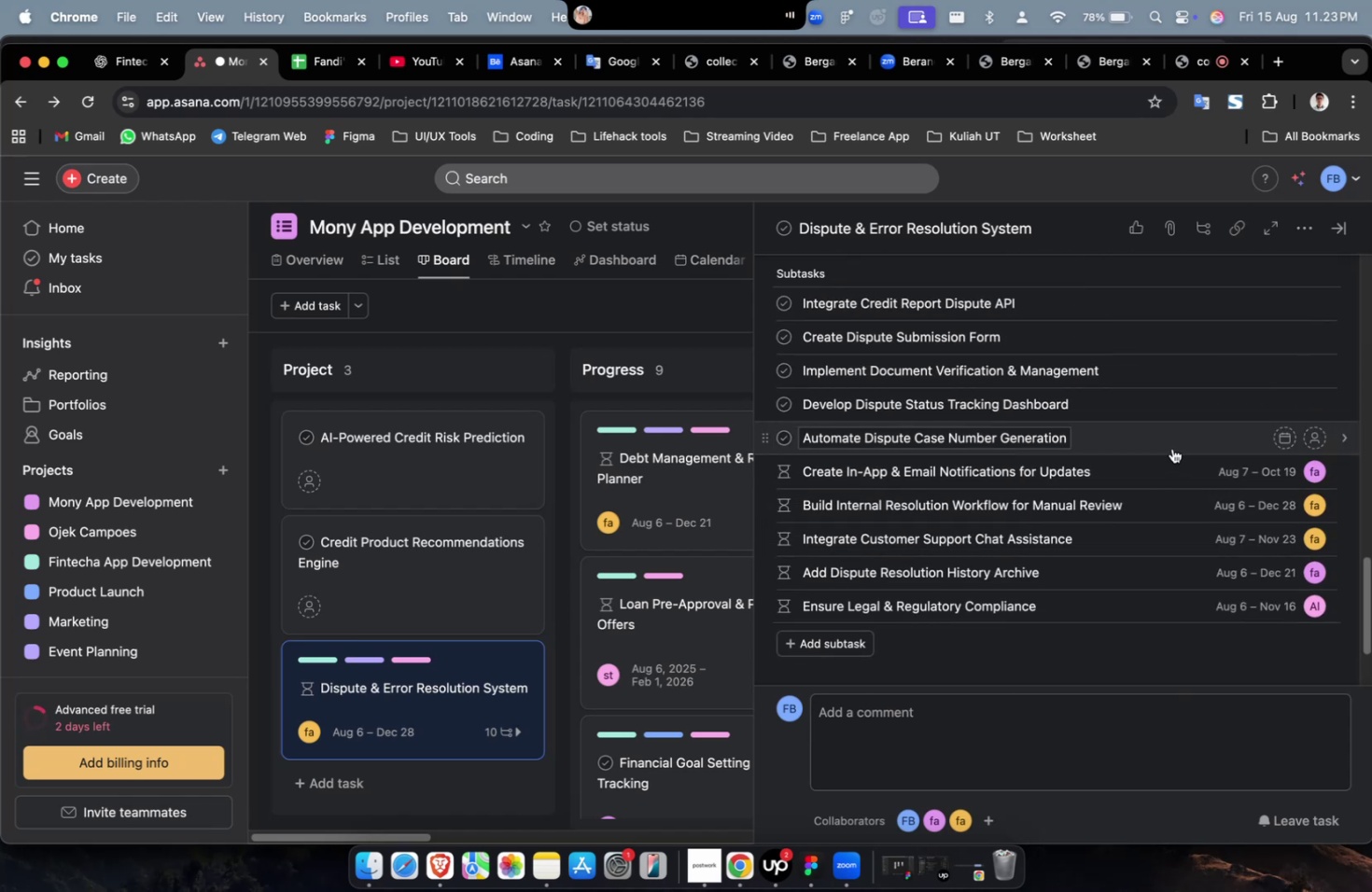 
left_click([1174, 442])
 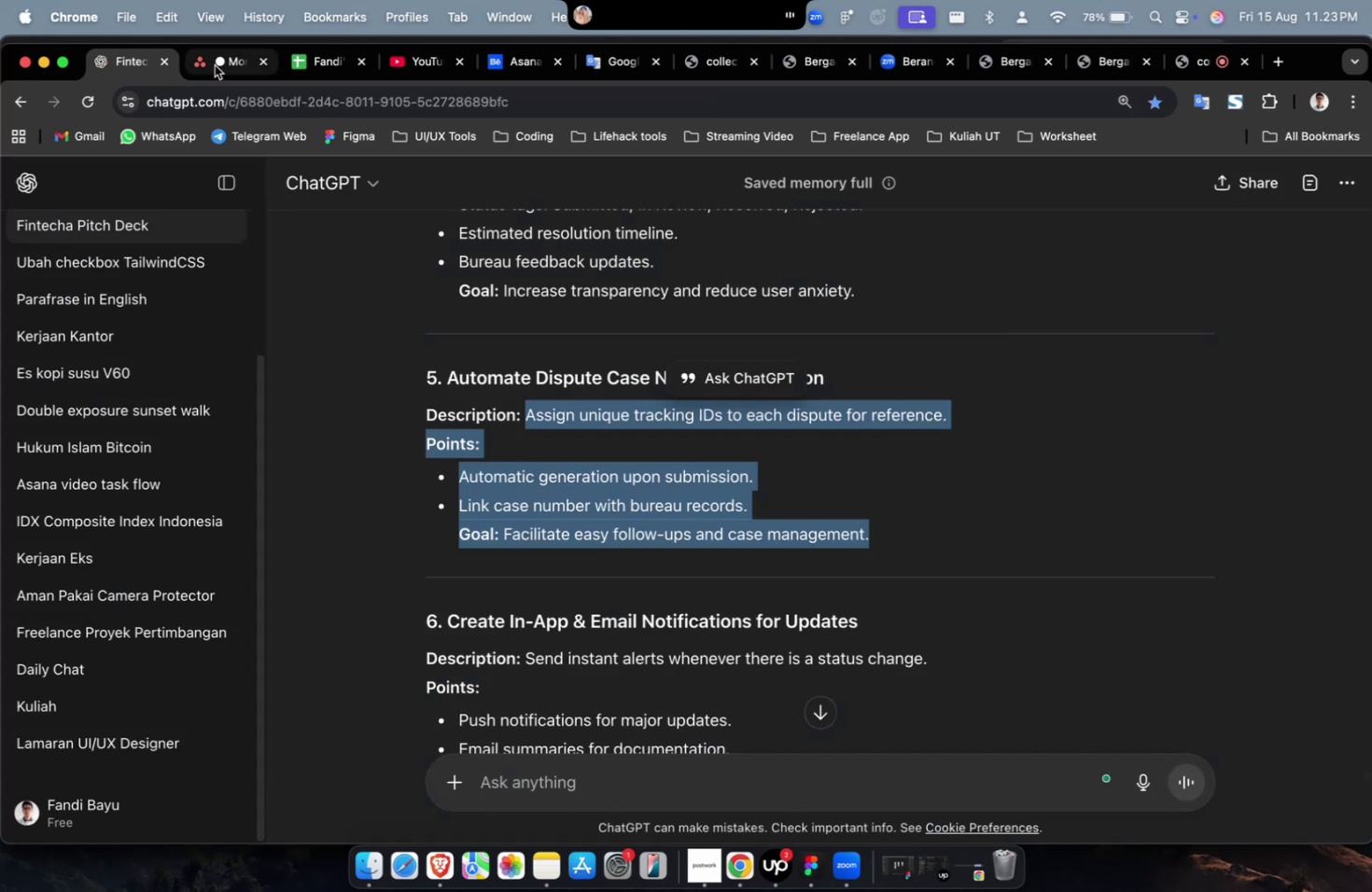 
left_click([219, 66])
 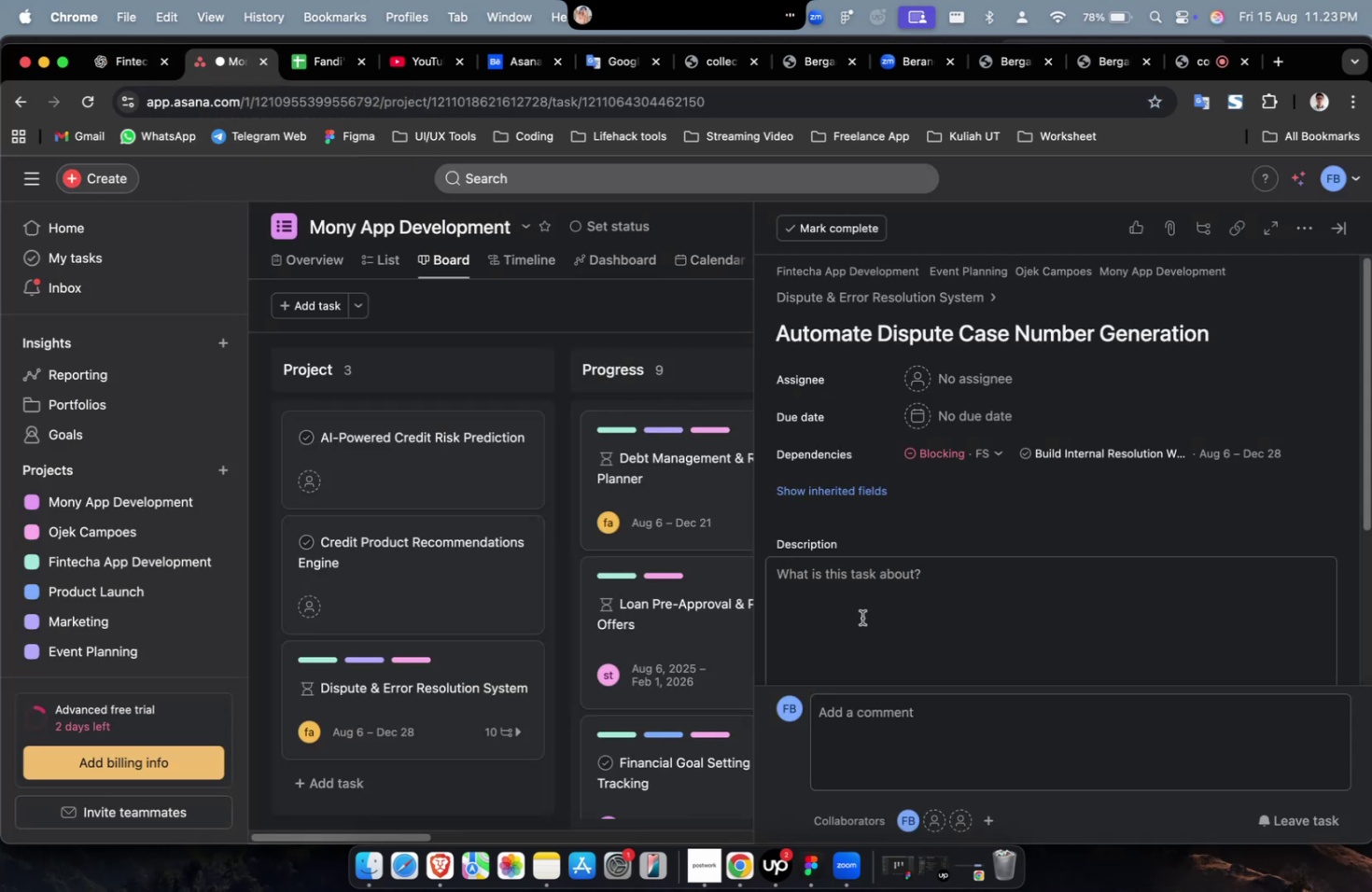 
double_click([861, 617])
 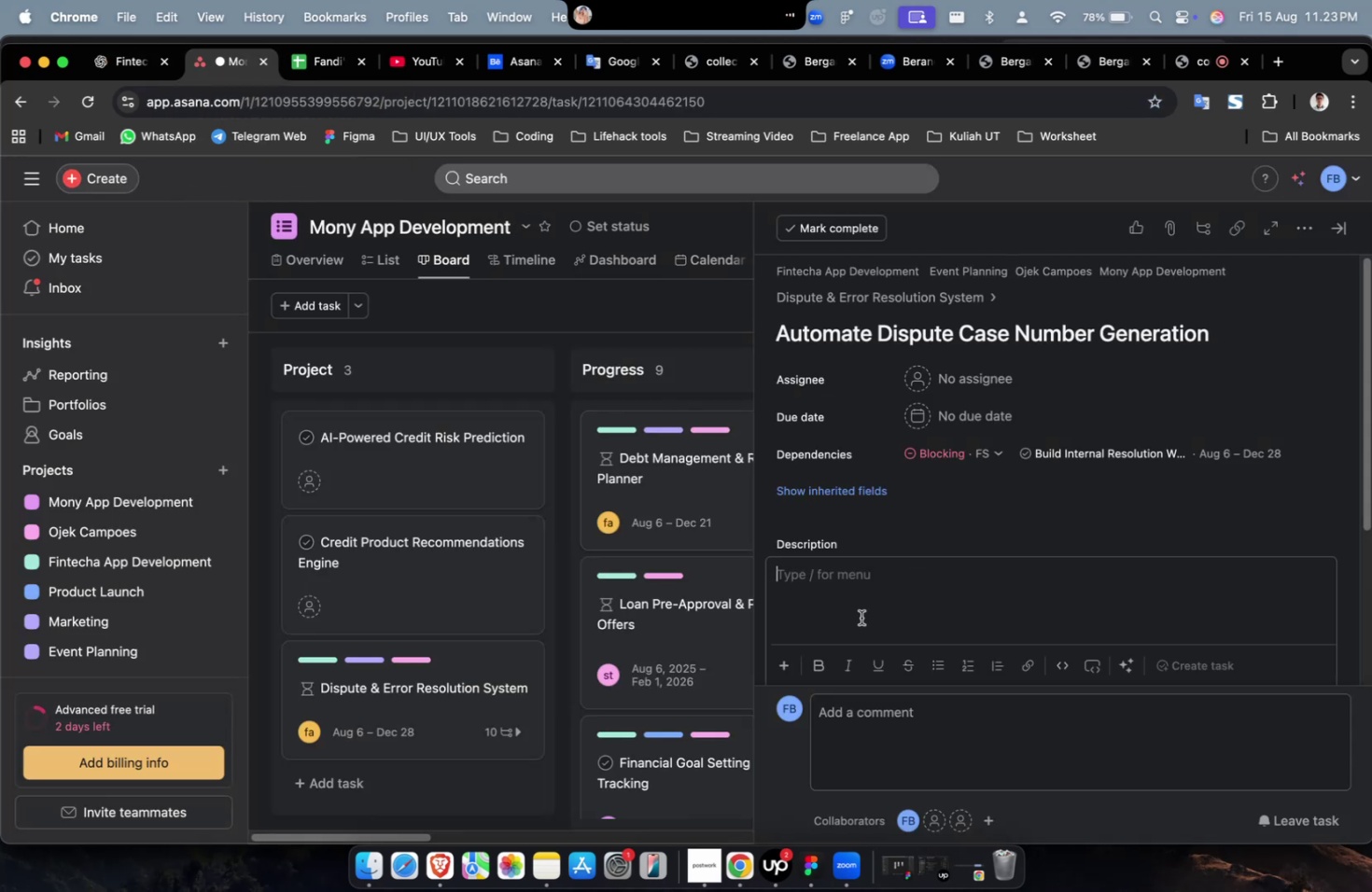 
key(Meta+CommandLeft)
 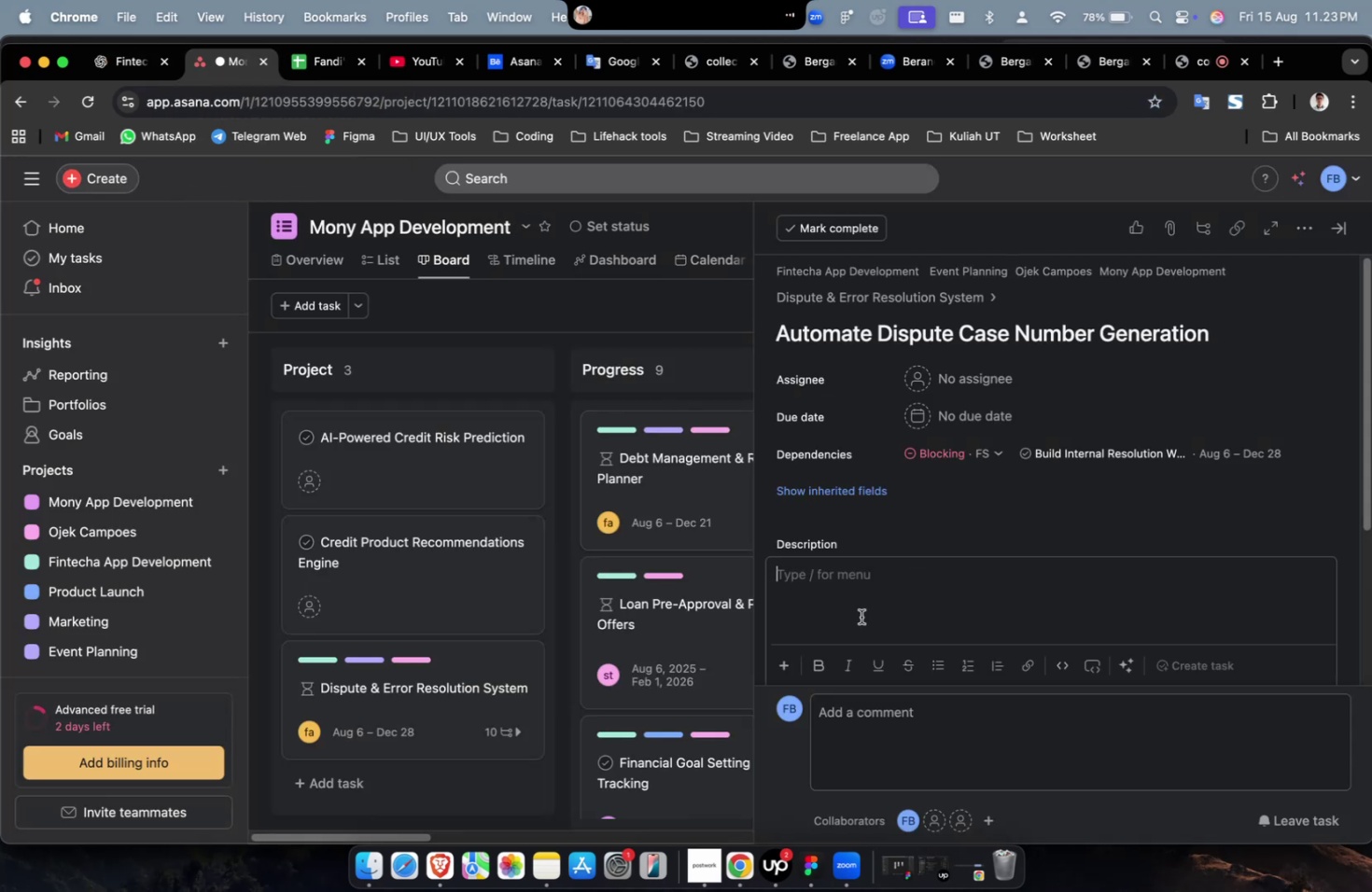 
key(Meta+V)
 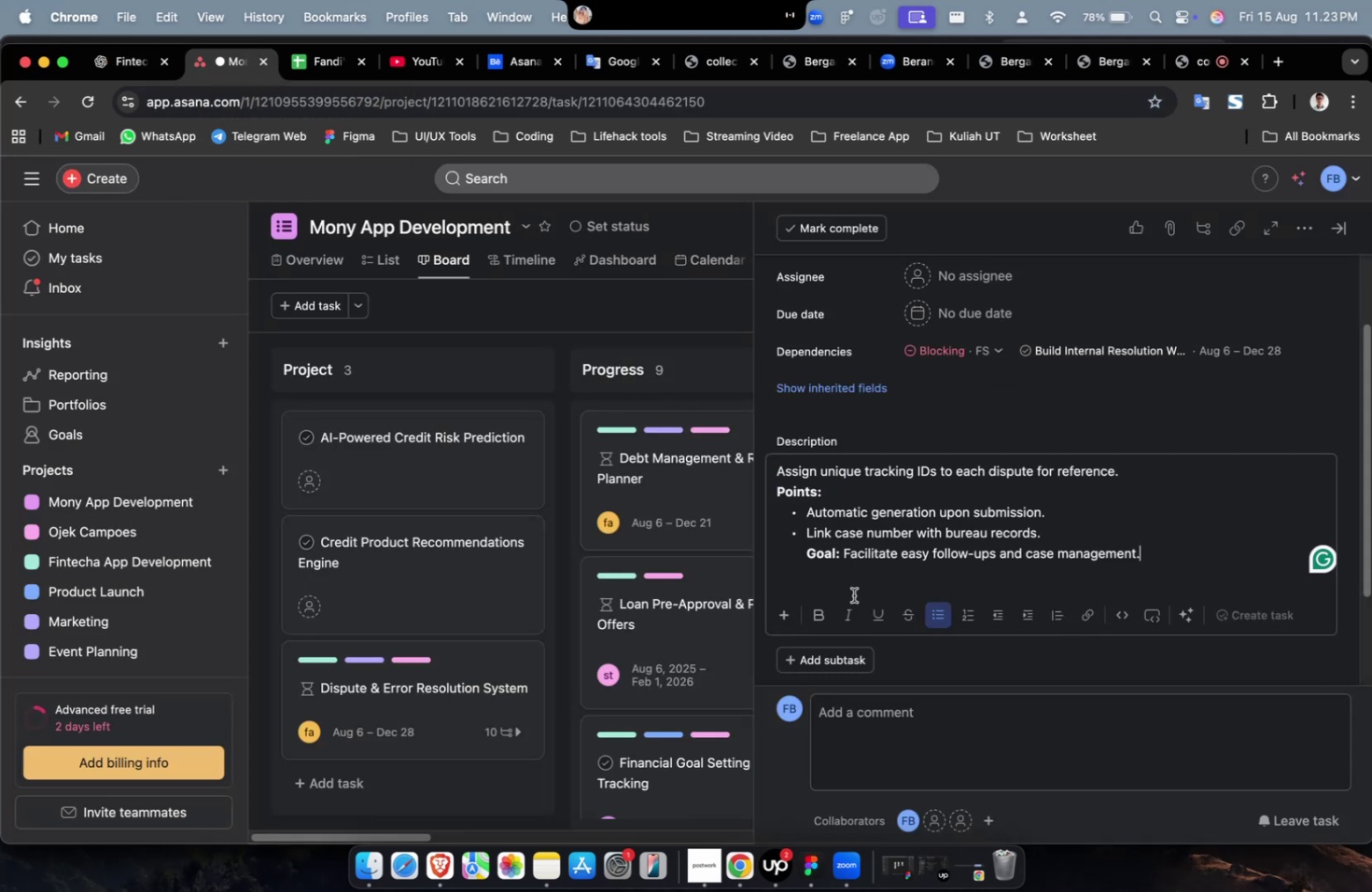 
scroll: coordinate [857, 592], scroll_direction: up, amount: 4.0
 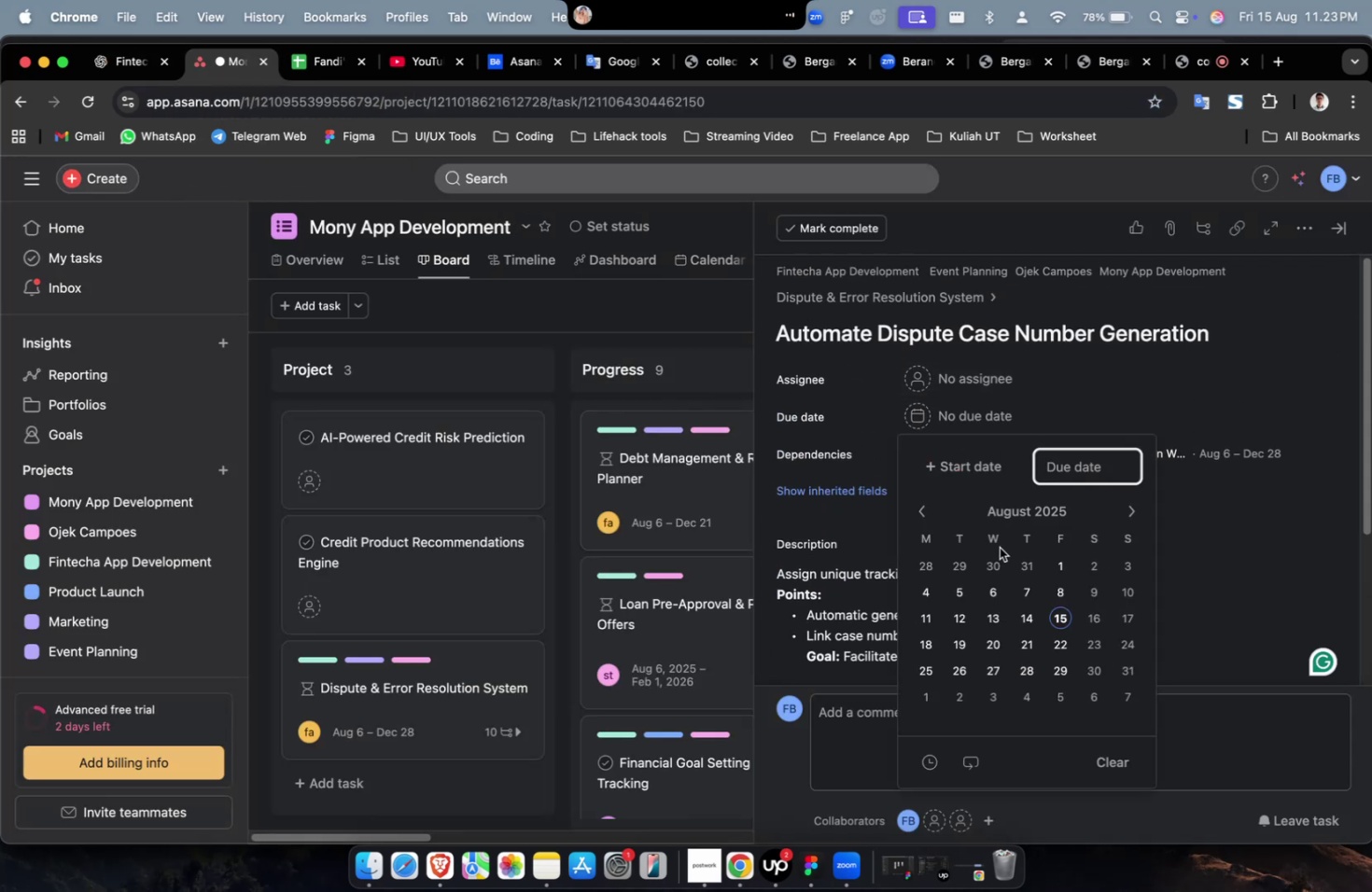 
left_click([994, 592])
 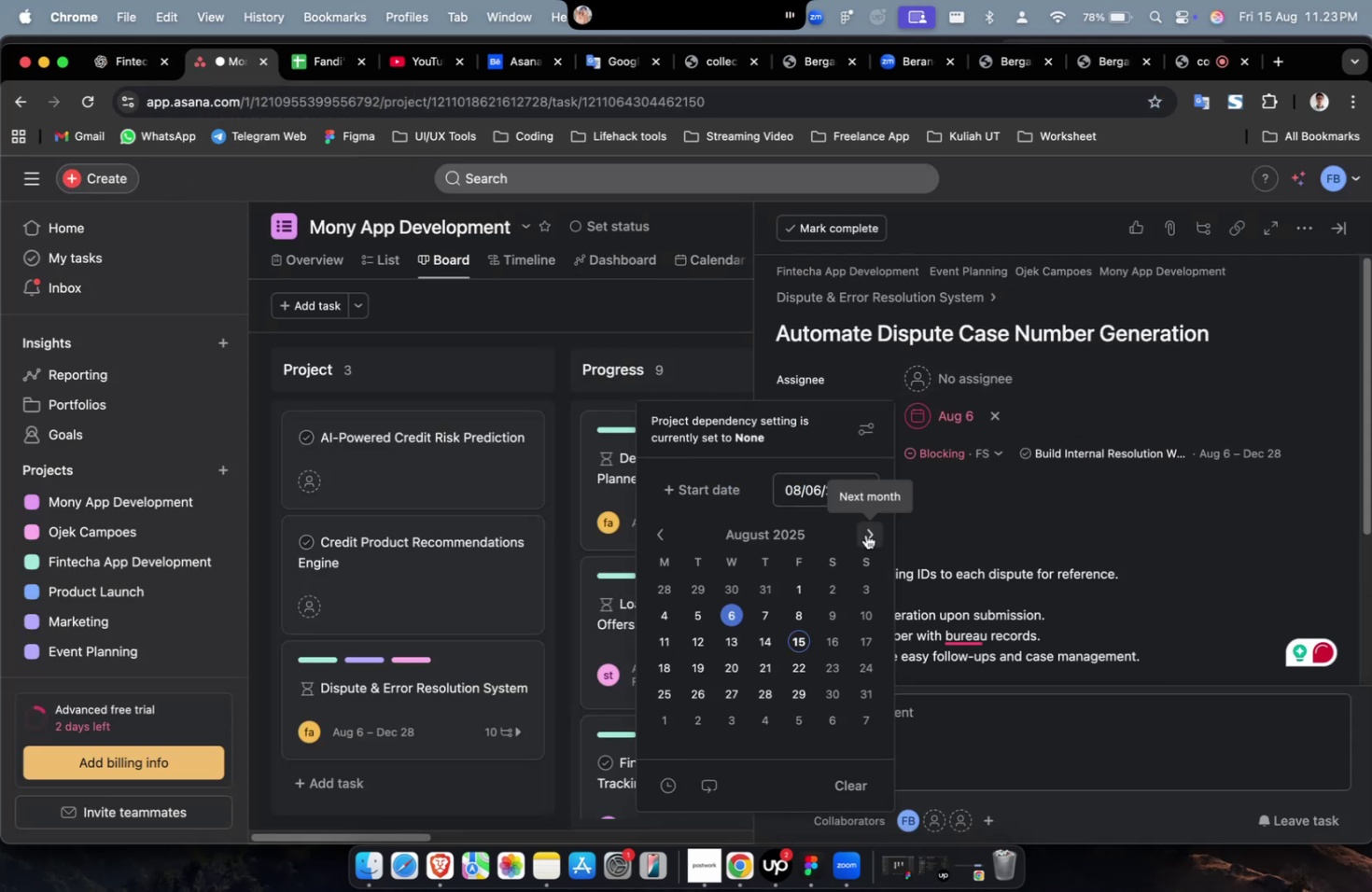 
double_click([865, 535])
 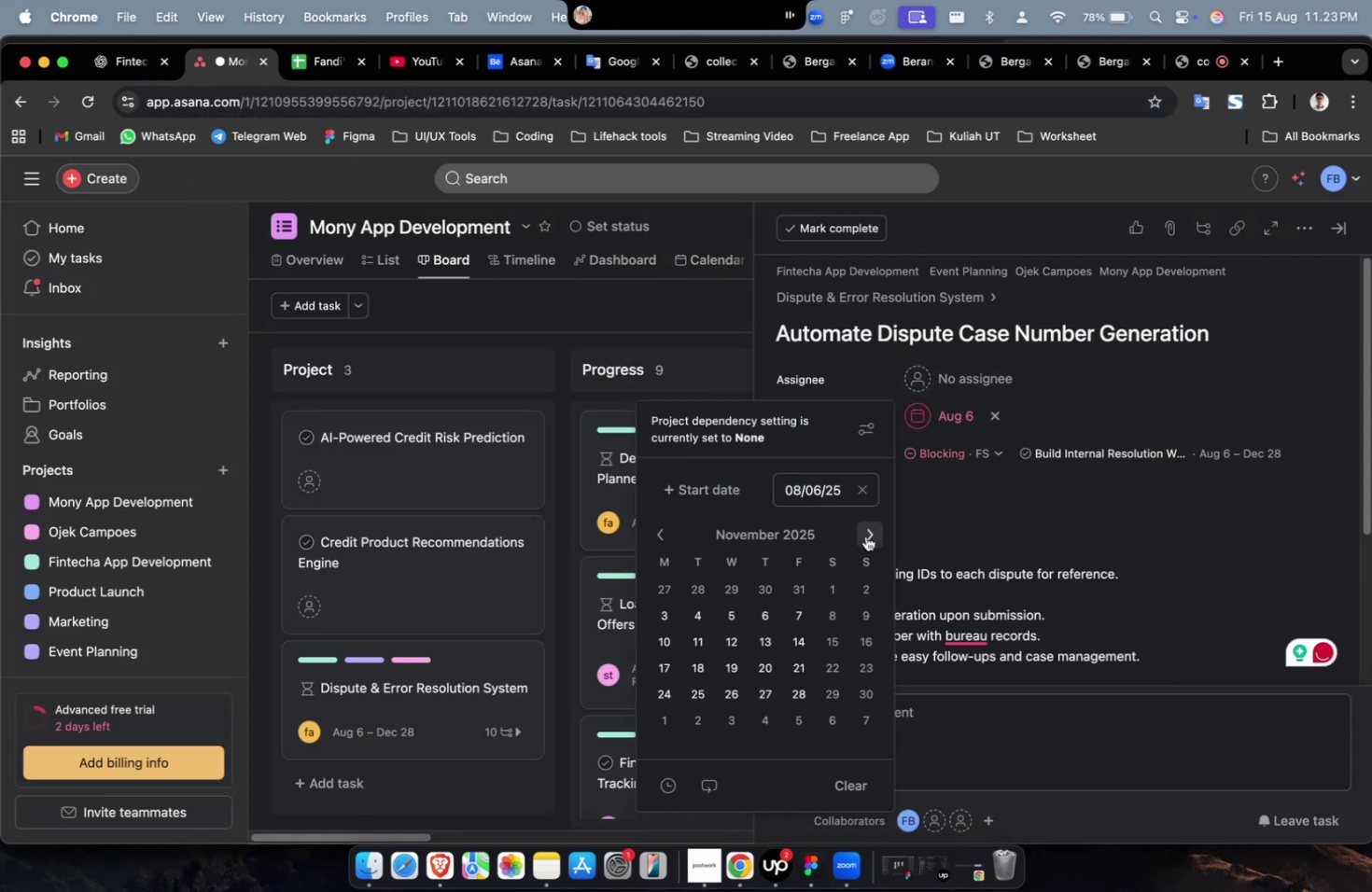 
triple_click([865, 536])
 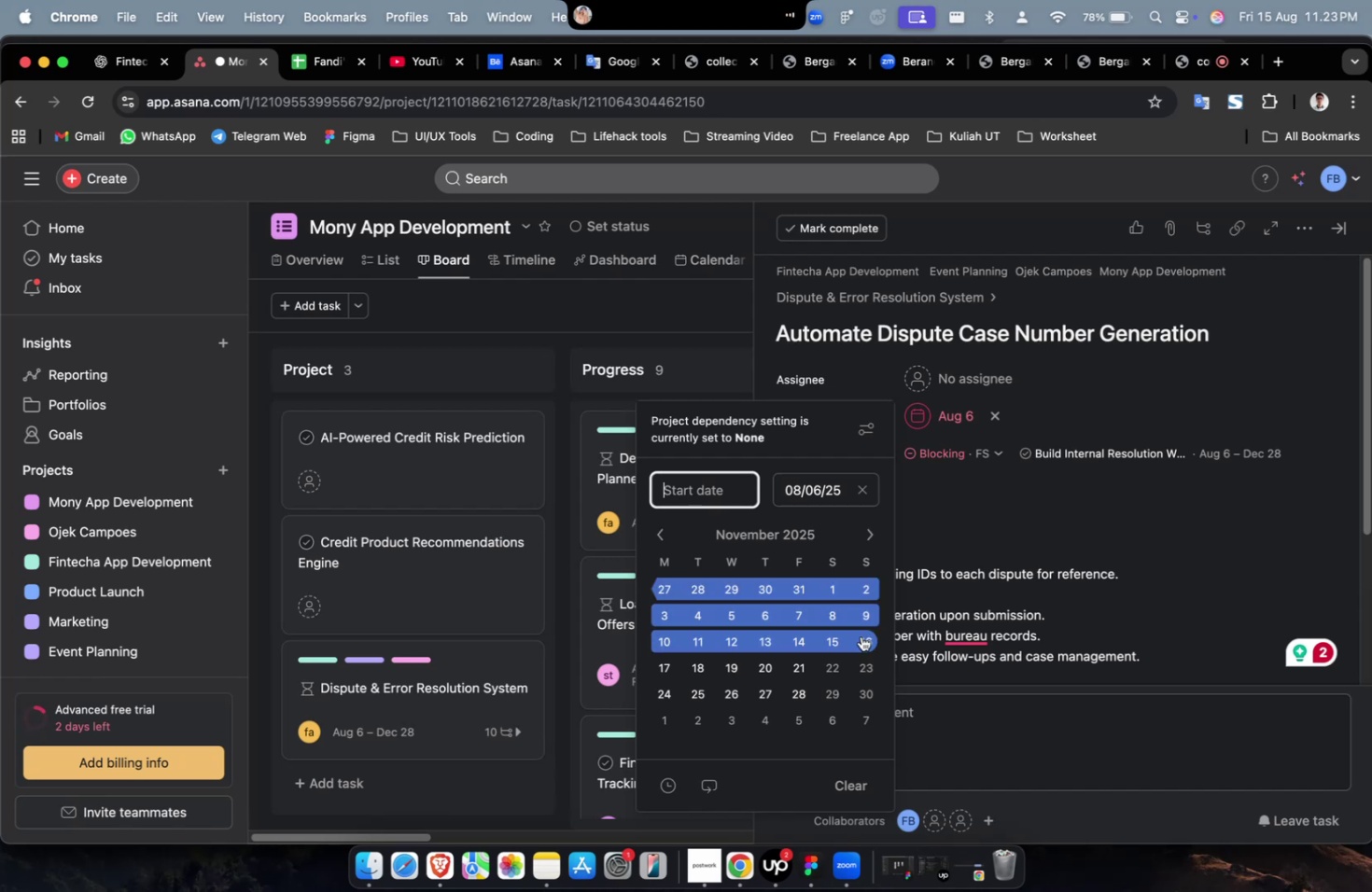 
double_click([866, 644])
 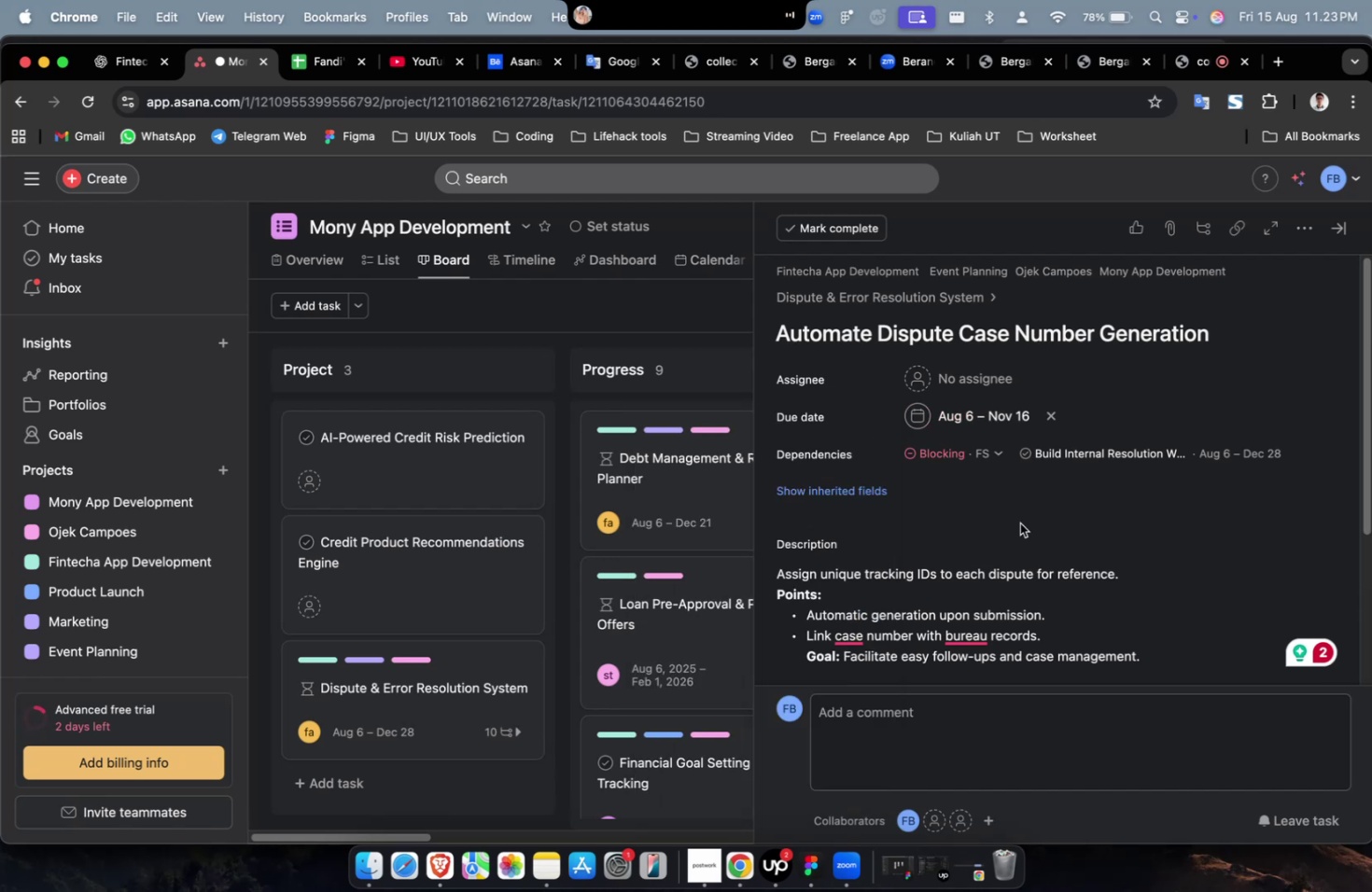 
triple_click([1019, 523])
 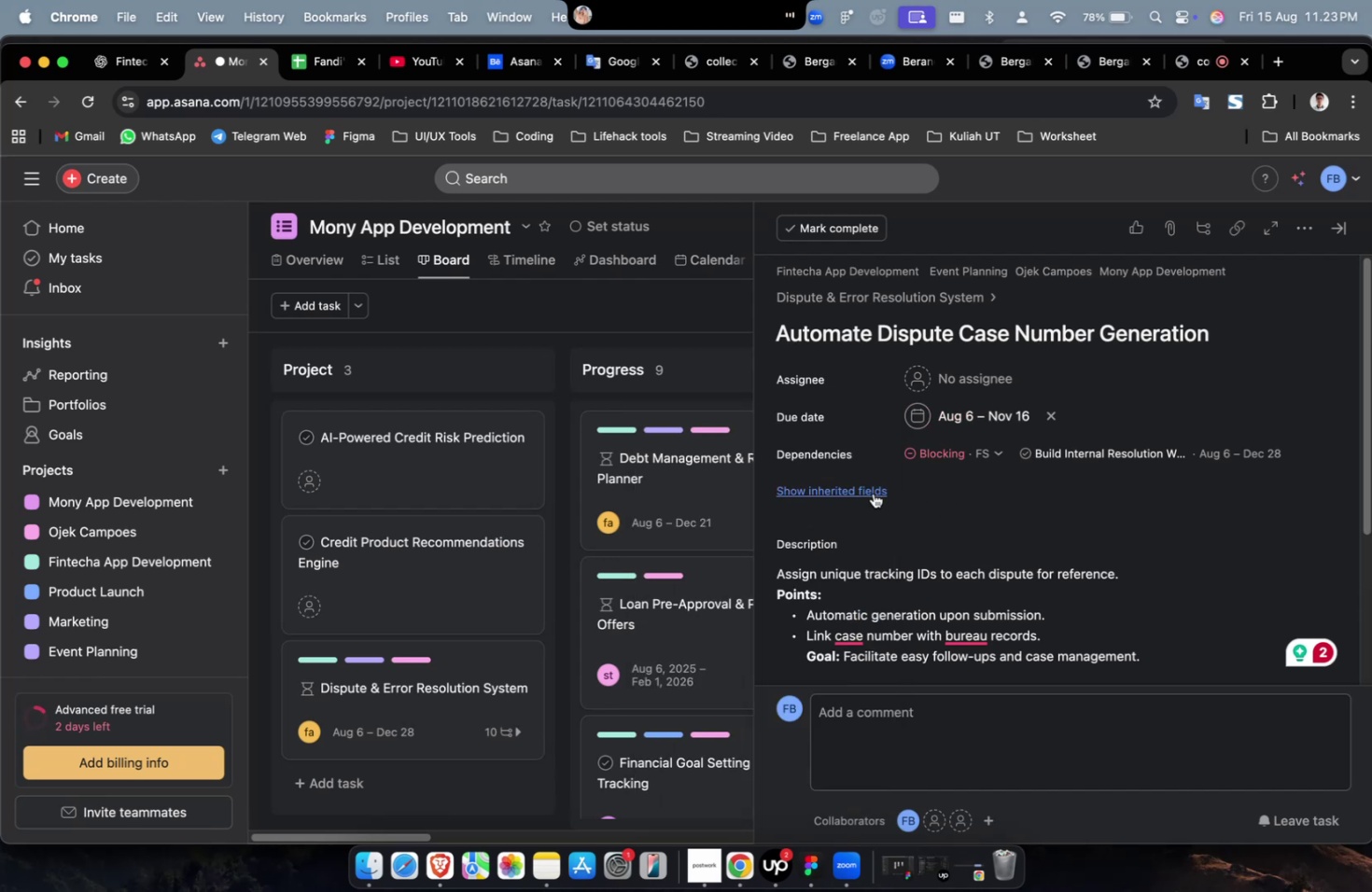 
triple_click([873, 493])
 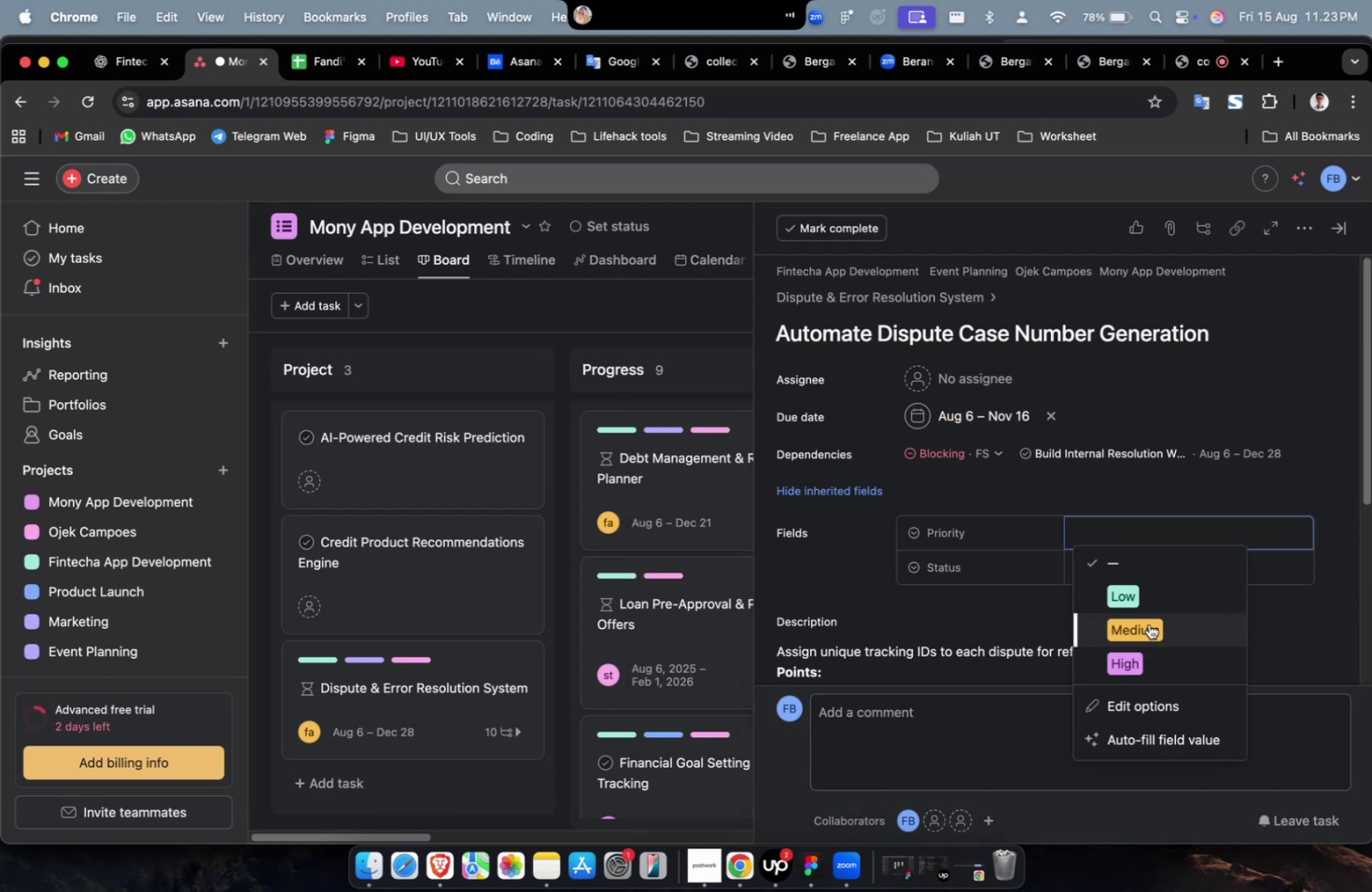 
triple_click([1145, 583])
 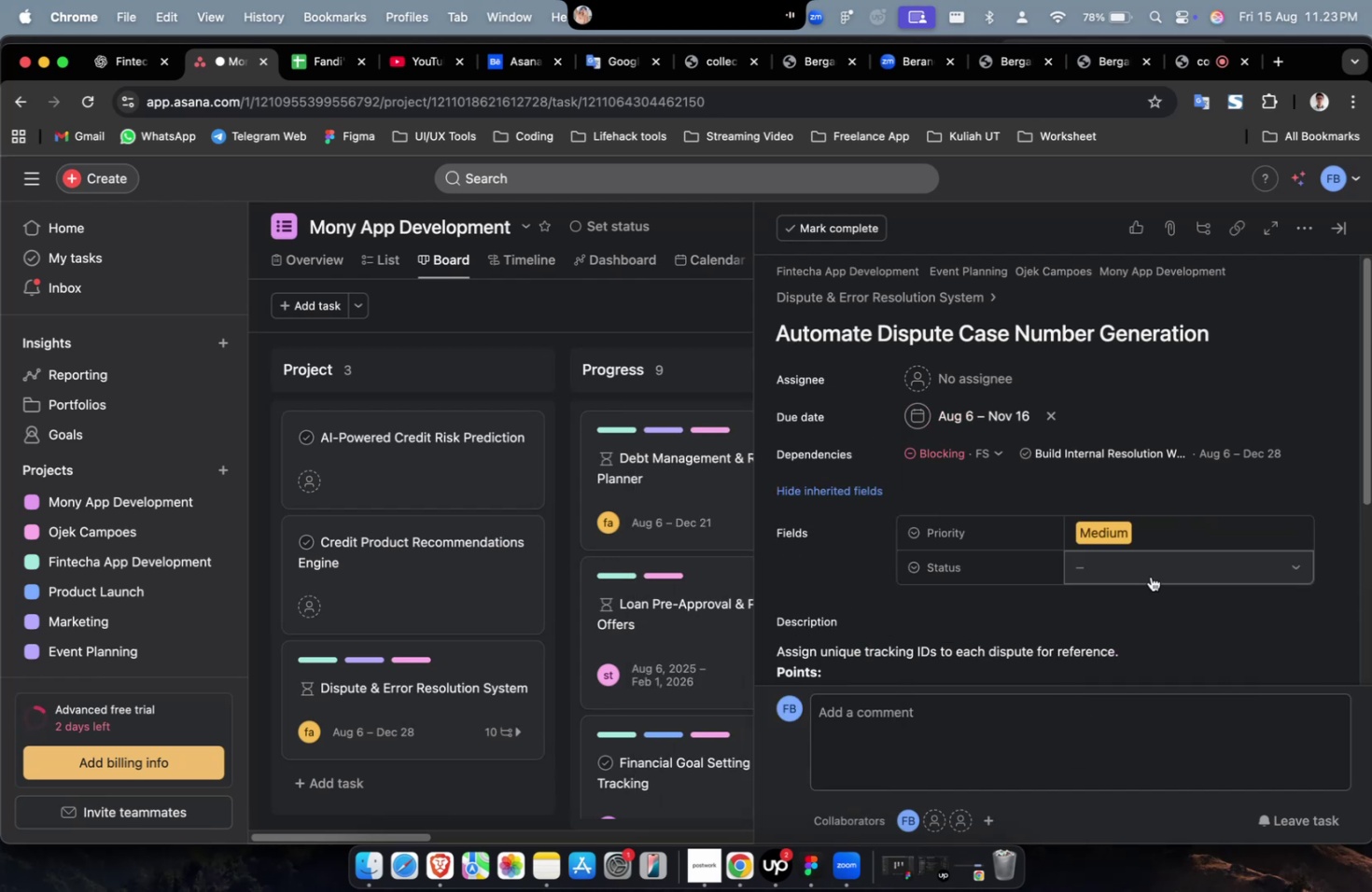 
triple_click([1150, 576])
 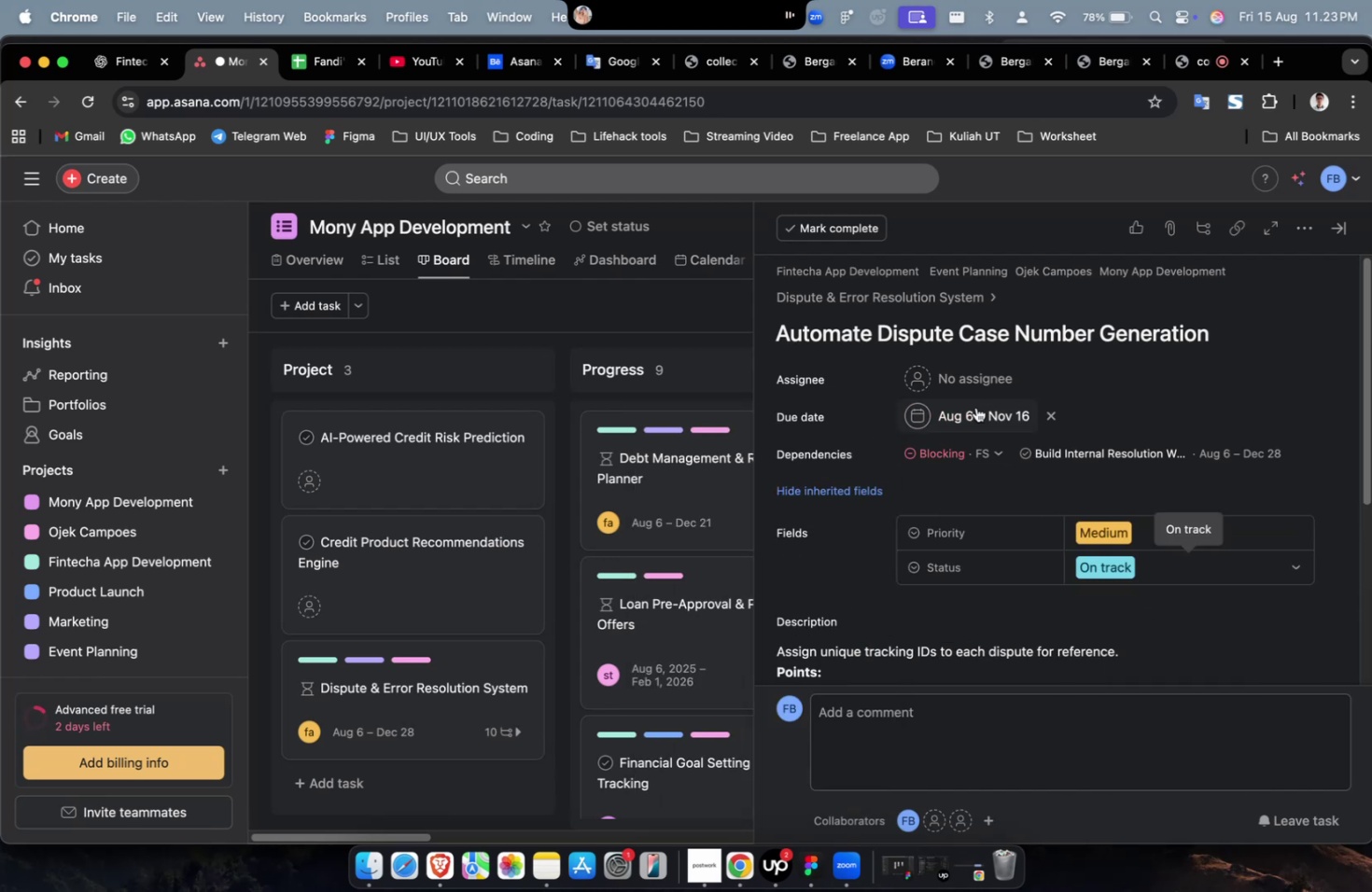 
triple_click([969, 387])
 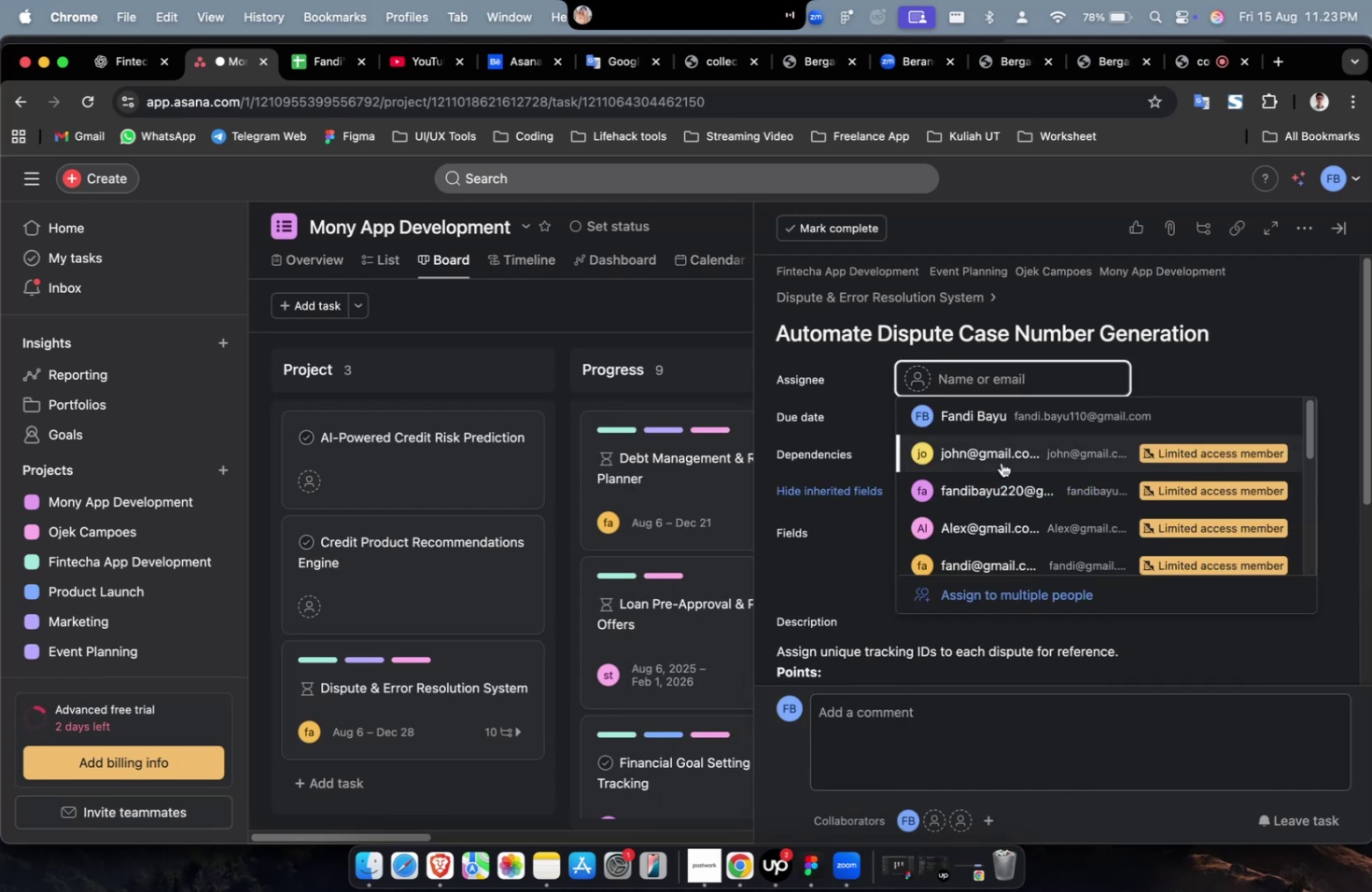 
triple_click([1001, 464])
 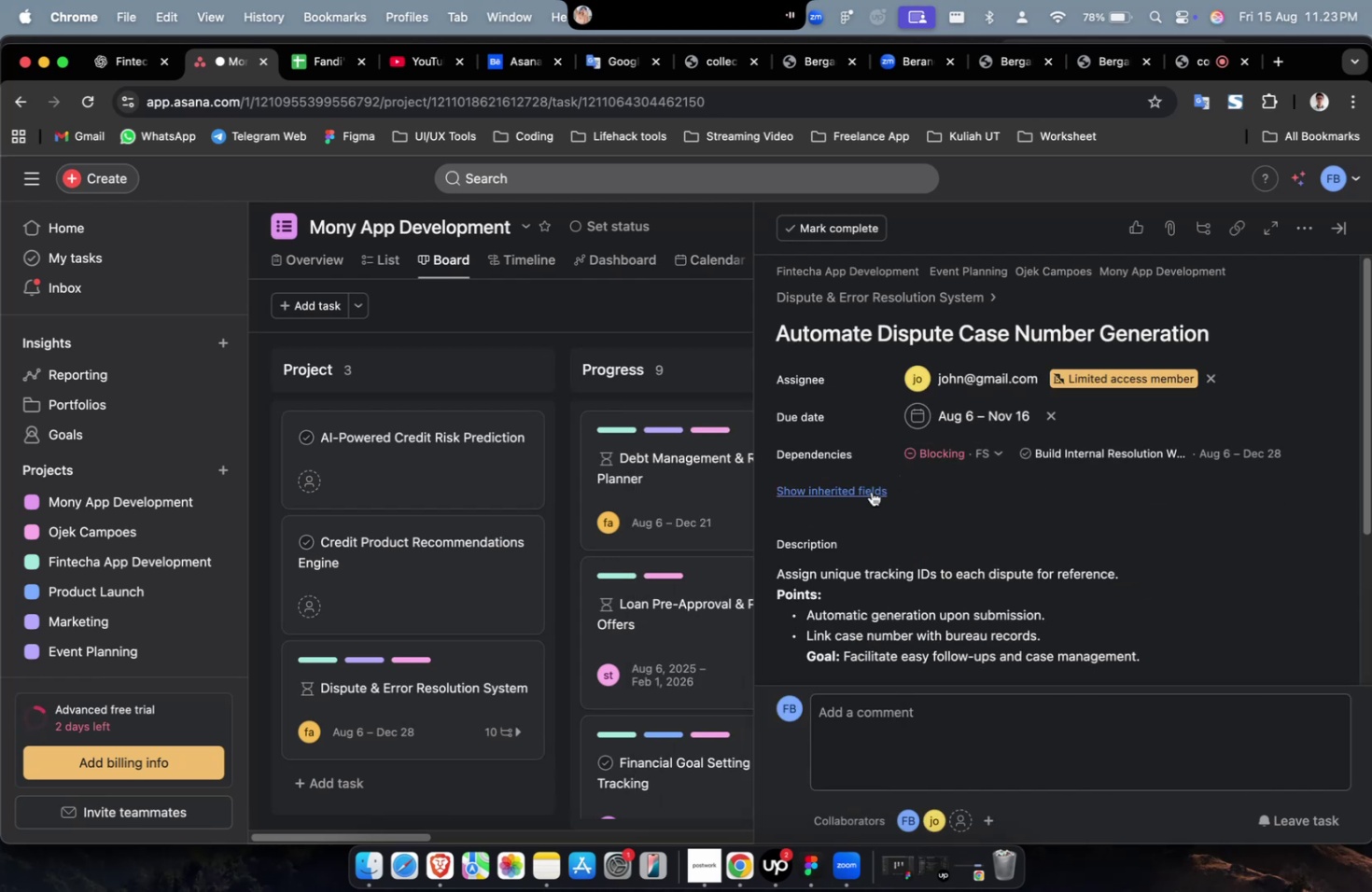 
left_click([871, 492])
 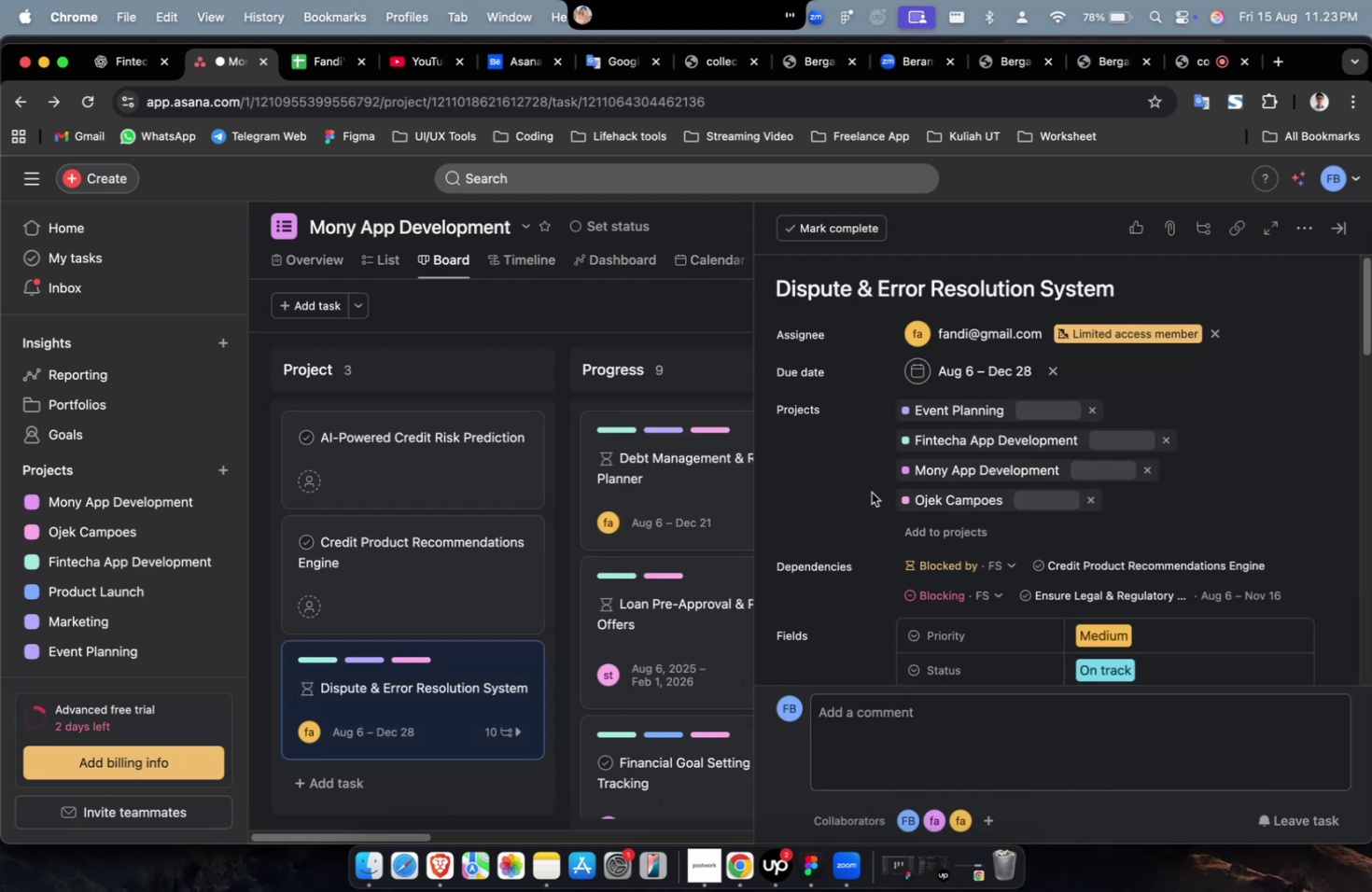 
scroll: coordinate [1062, 502], scroll_direction: down, amount: 35.0
 